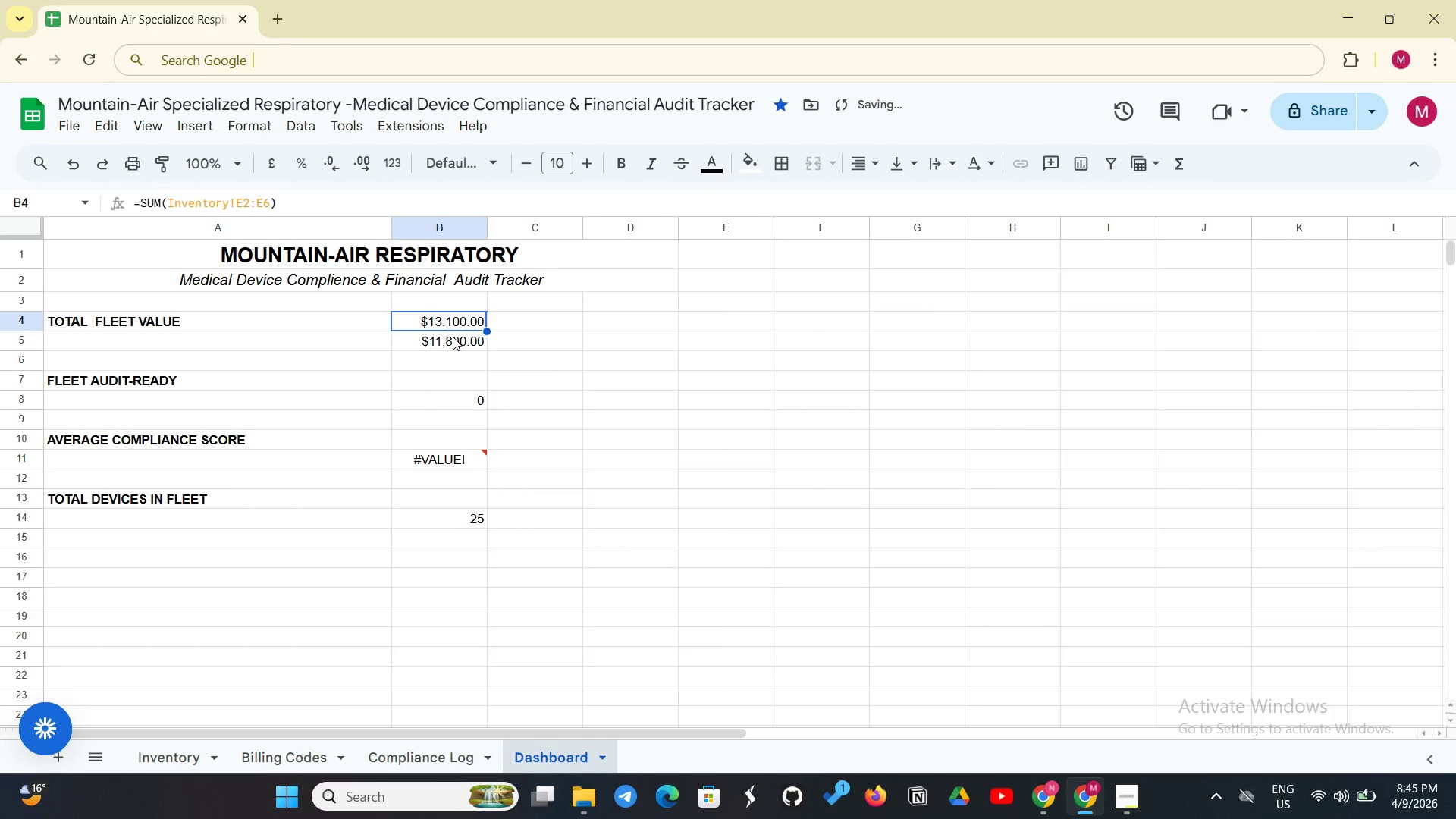 
left_click([453, 337])
 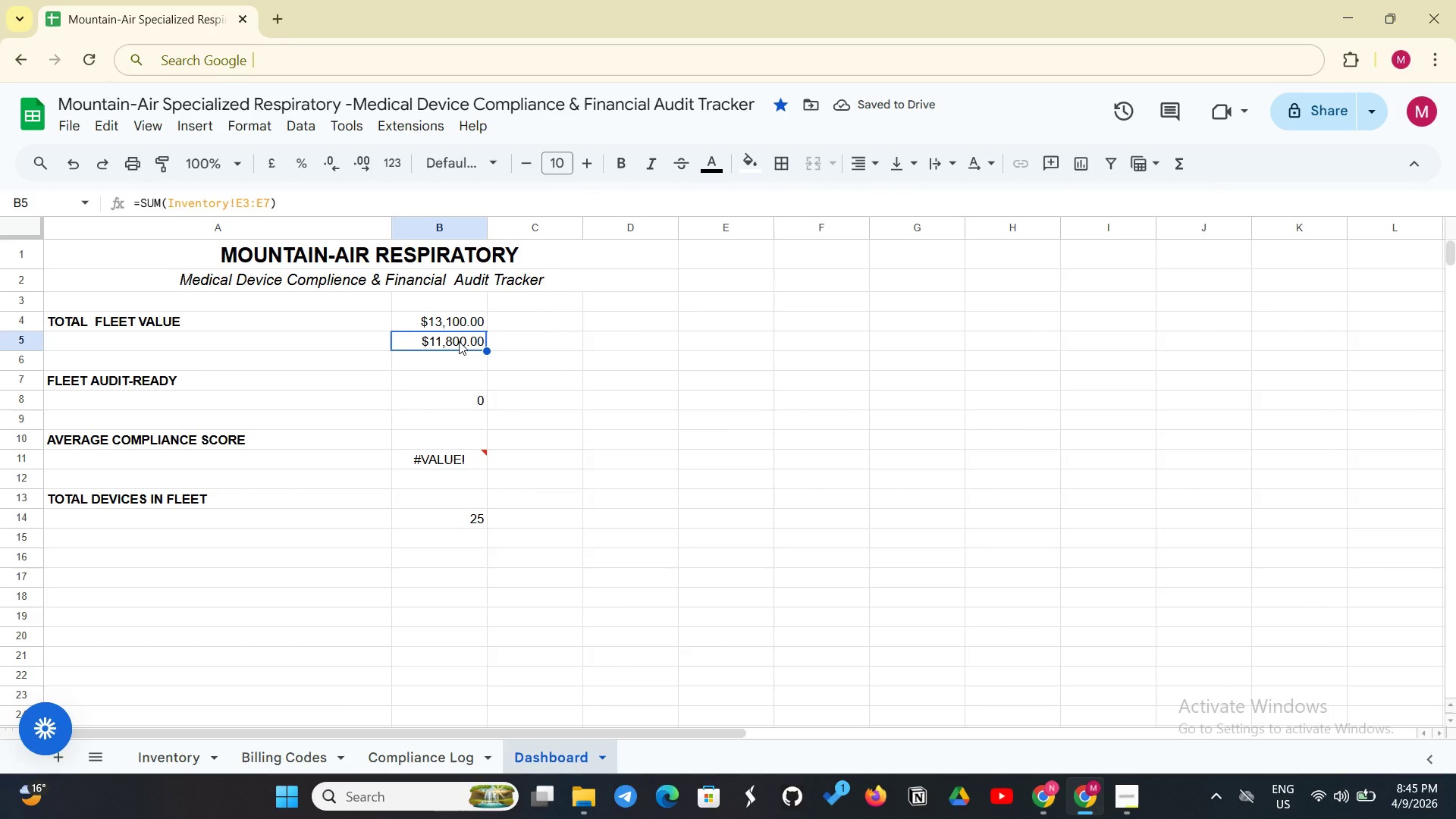 
key(Backspace)
 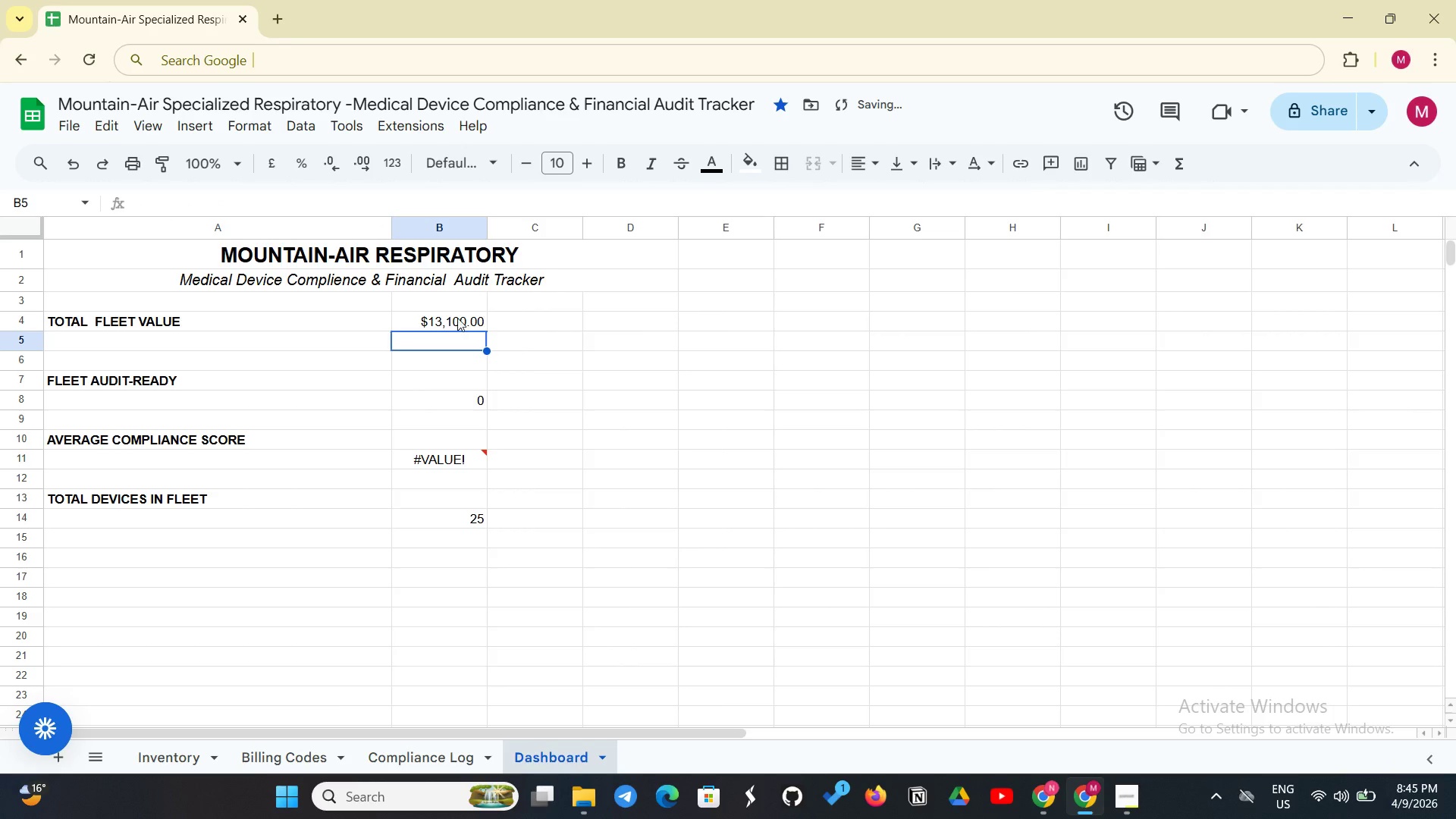 
left_click([457, 318])
 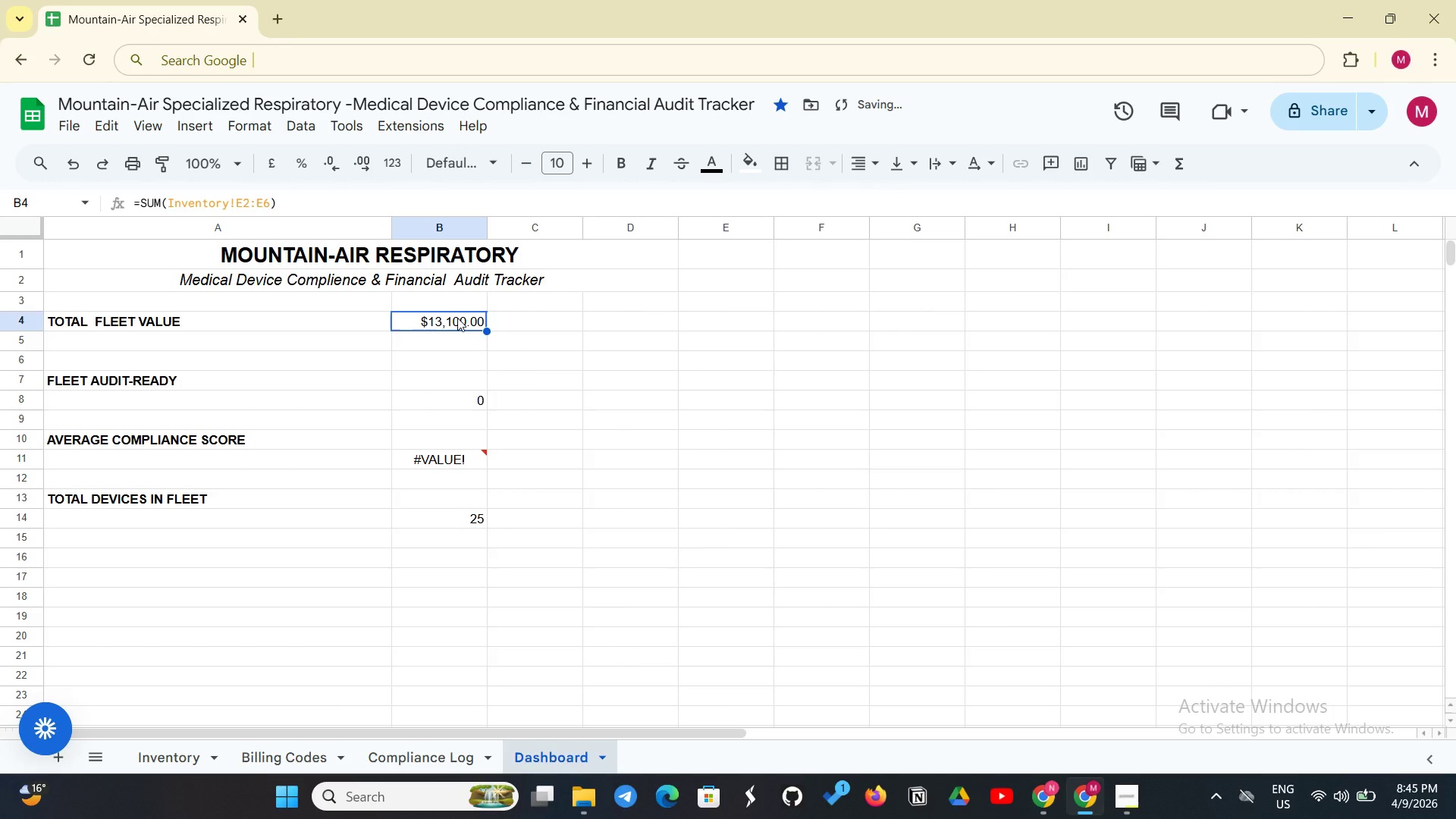 
key(Control+C)
 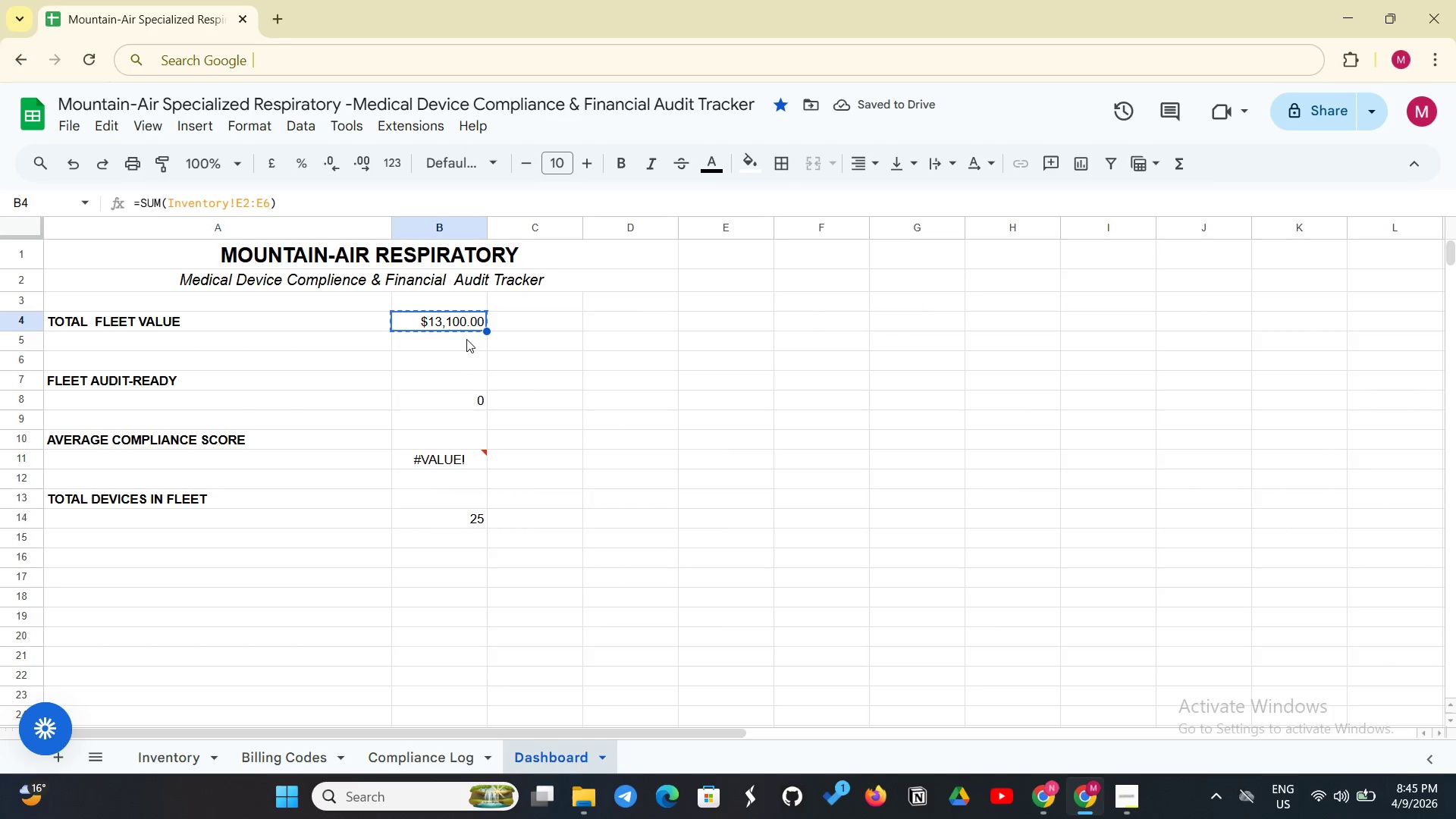 
left_click([466, 339])
 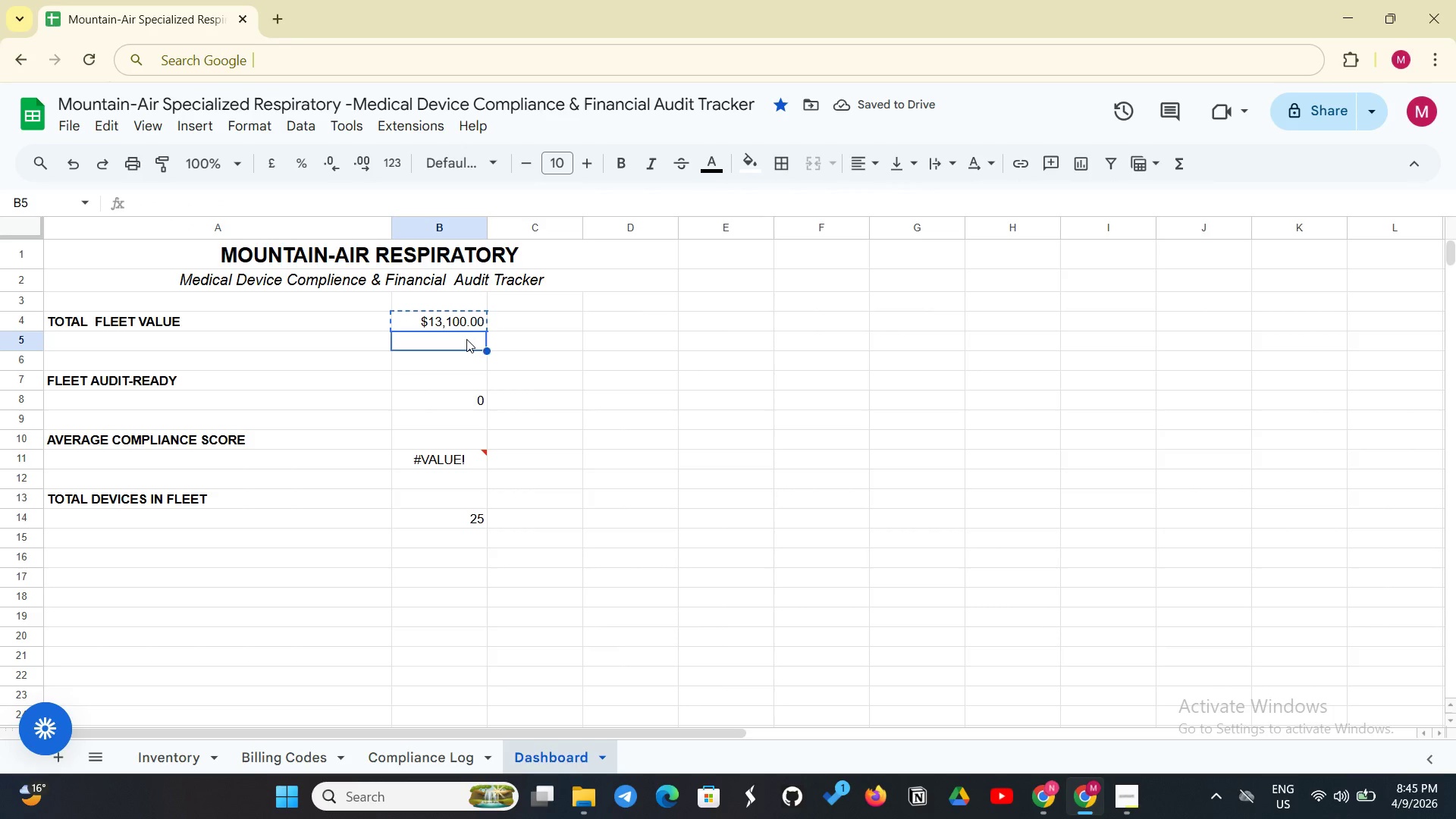 
key(Control+V)
 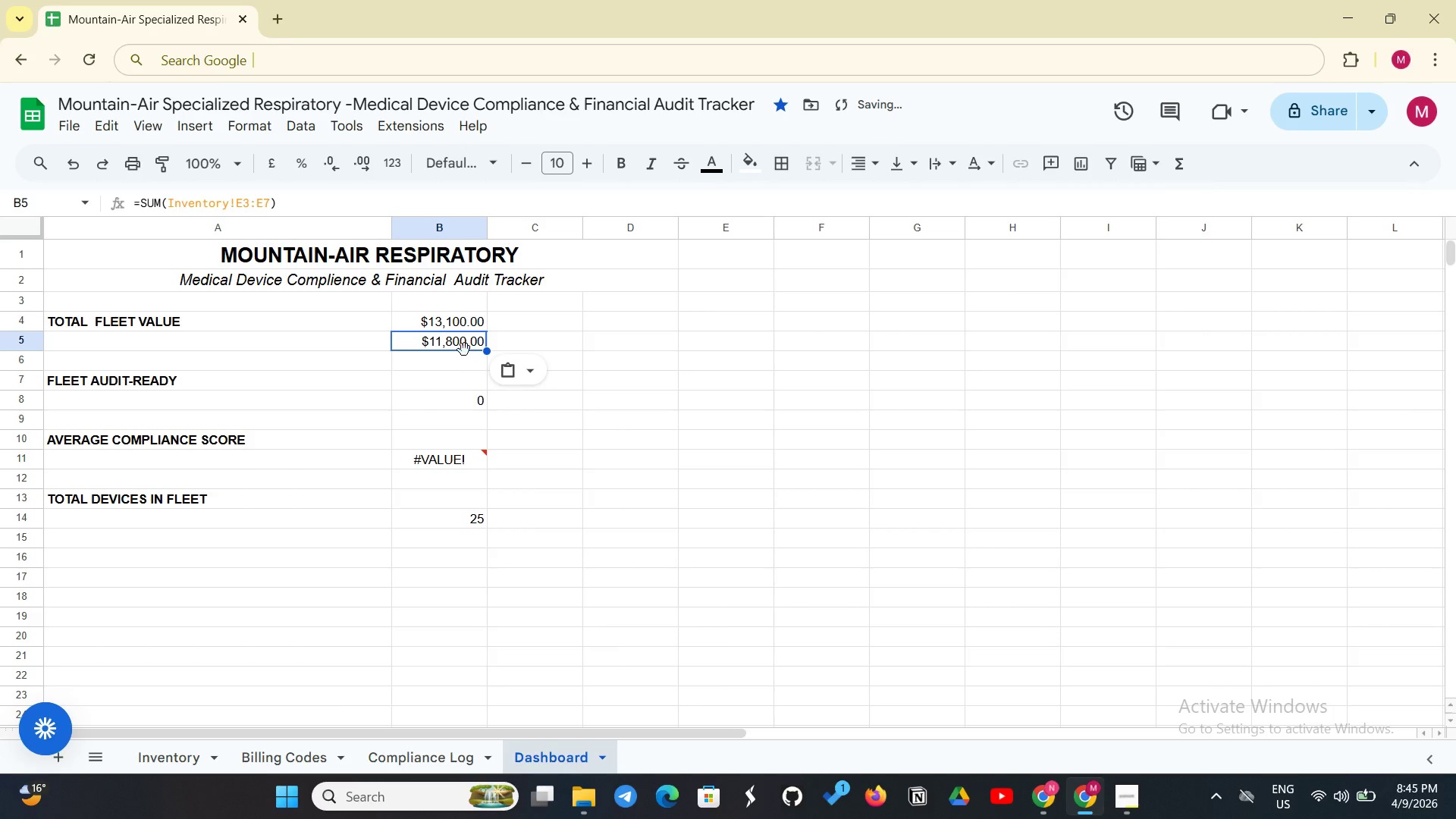 
left_click([465, 341])
 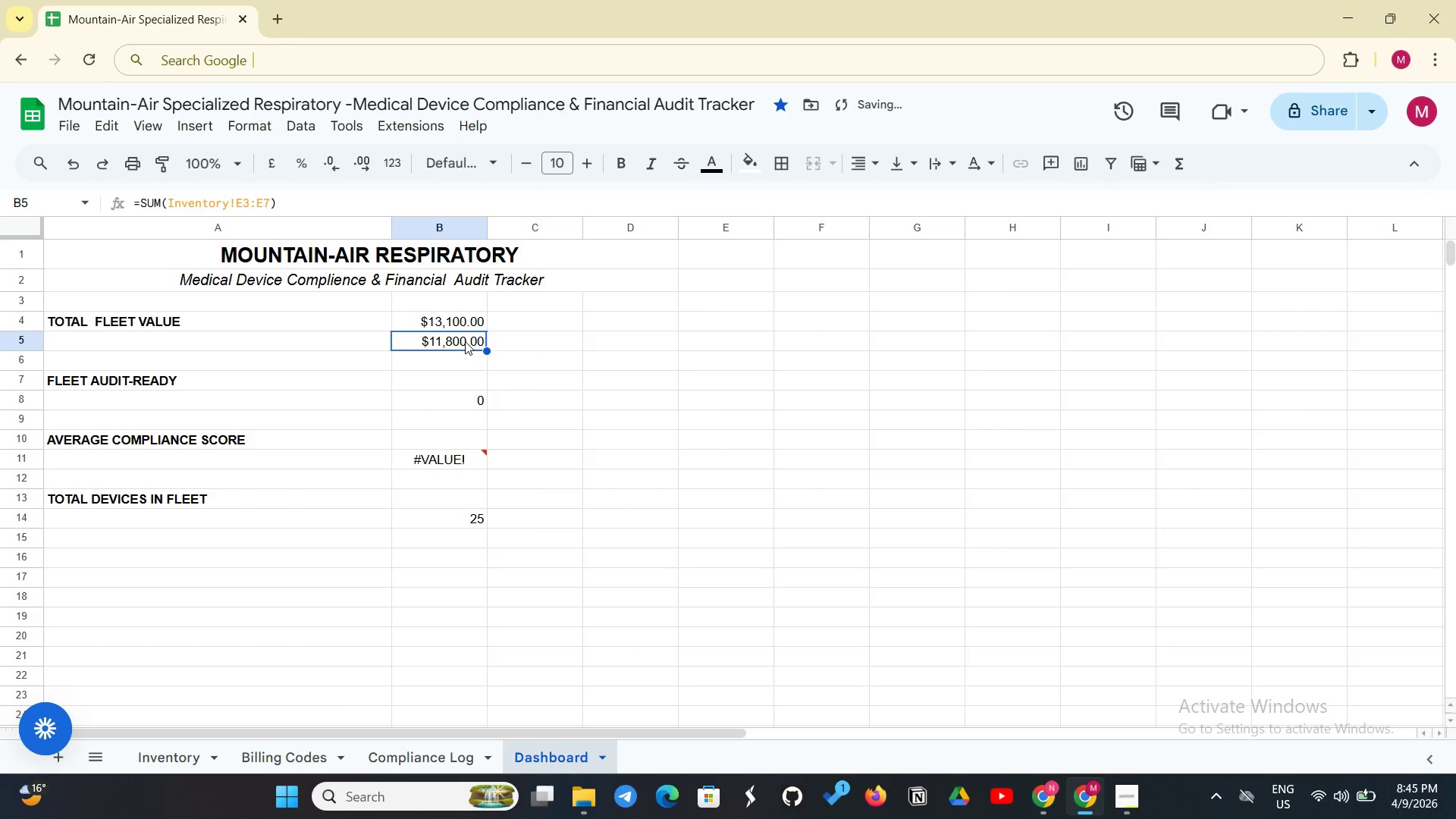 
key(Backspace)
 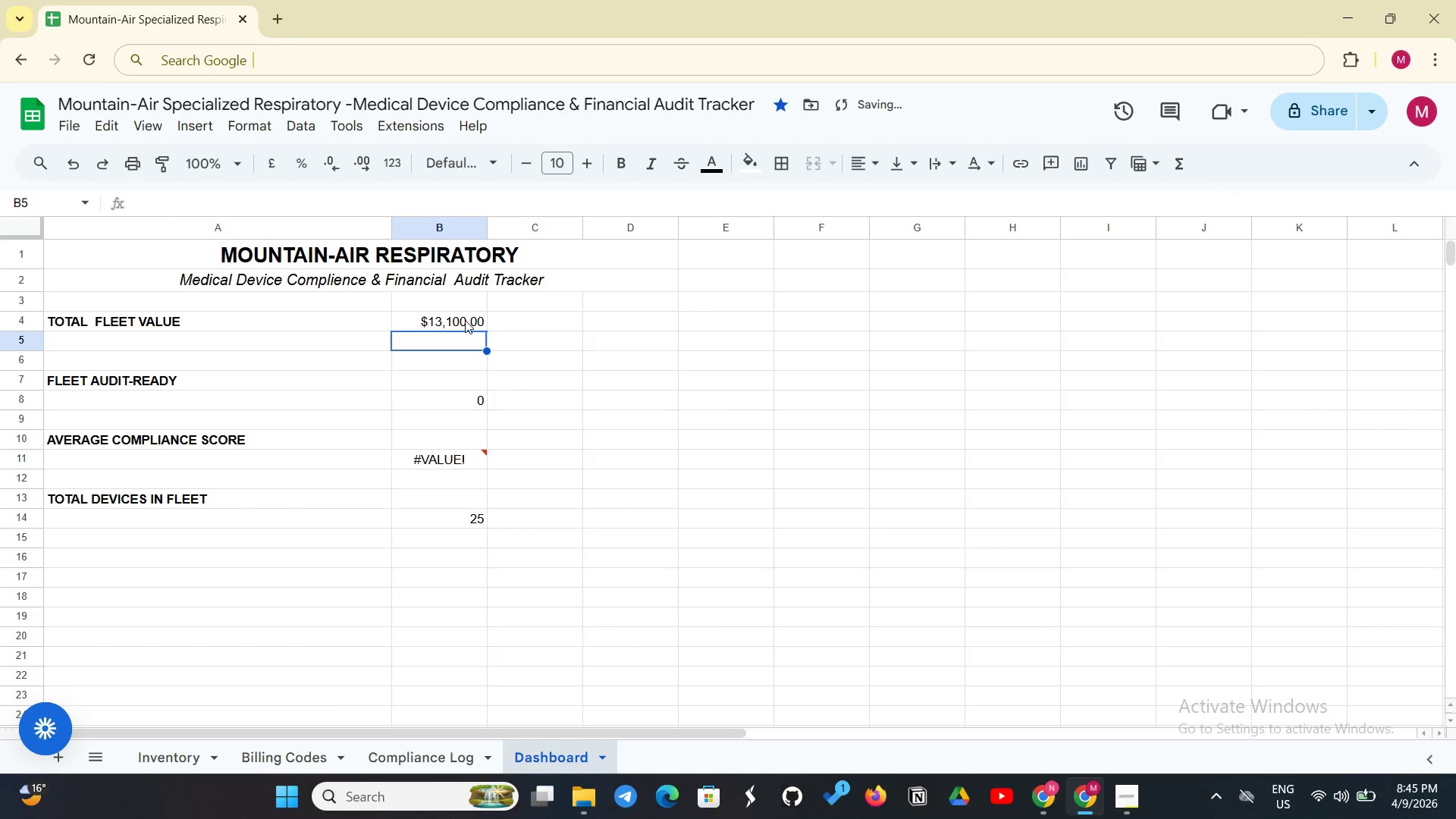 
left_click([465, 320])
 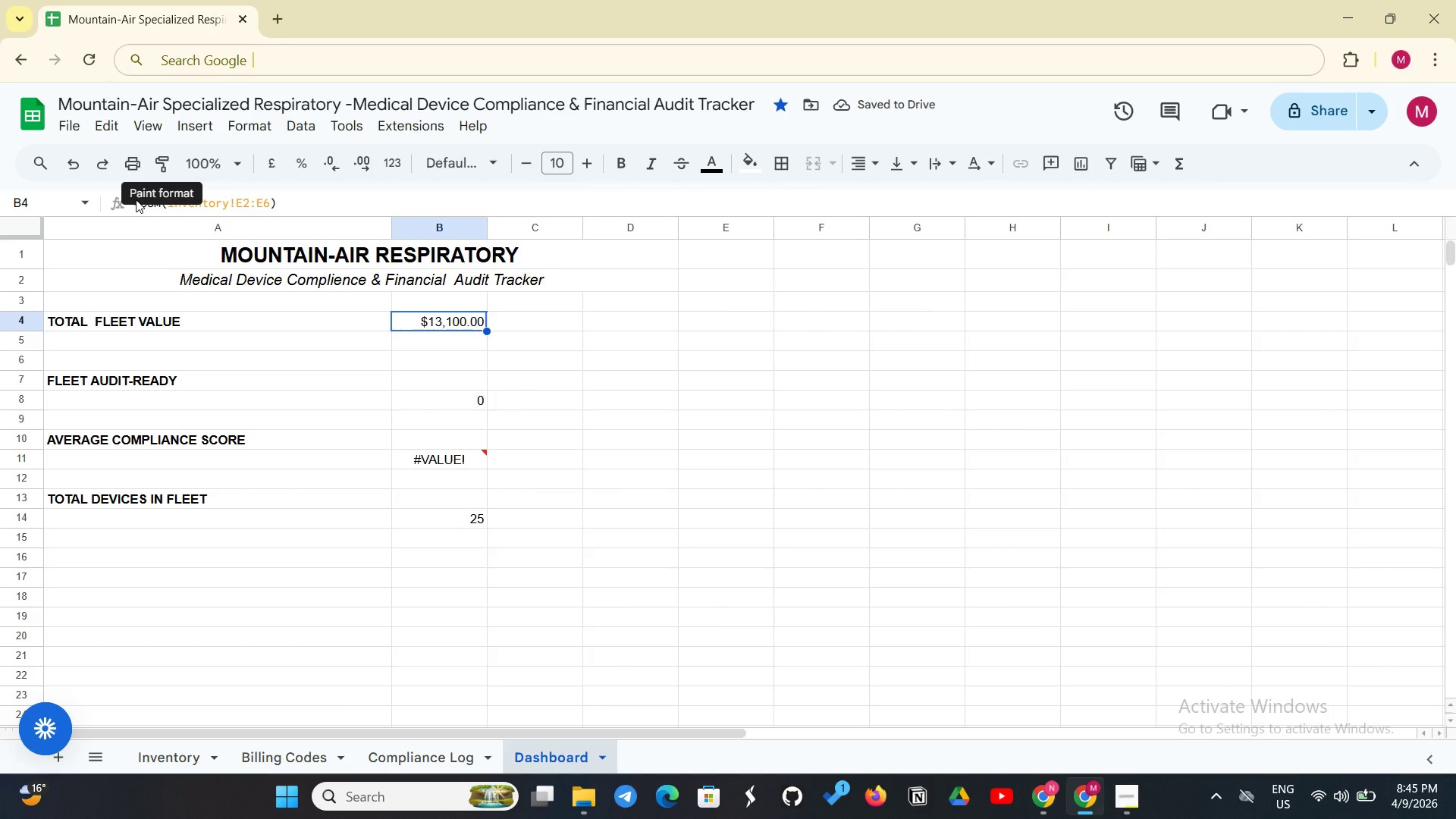 
left_click([136, 199])
 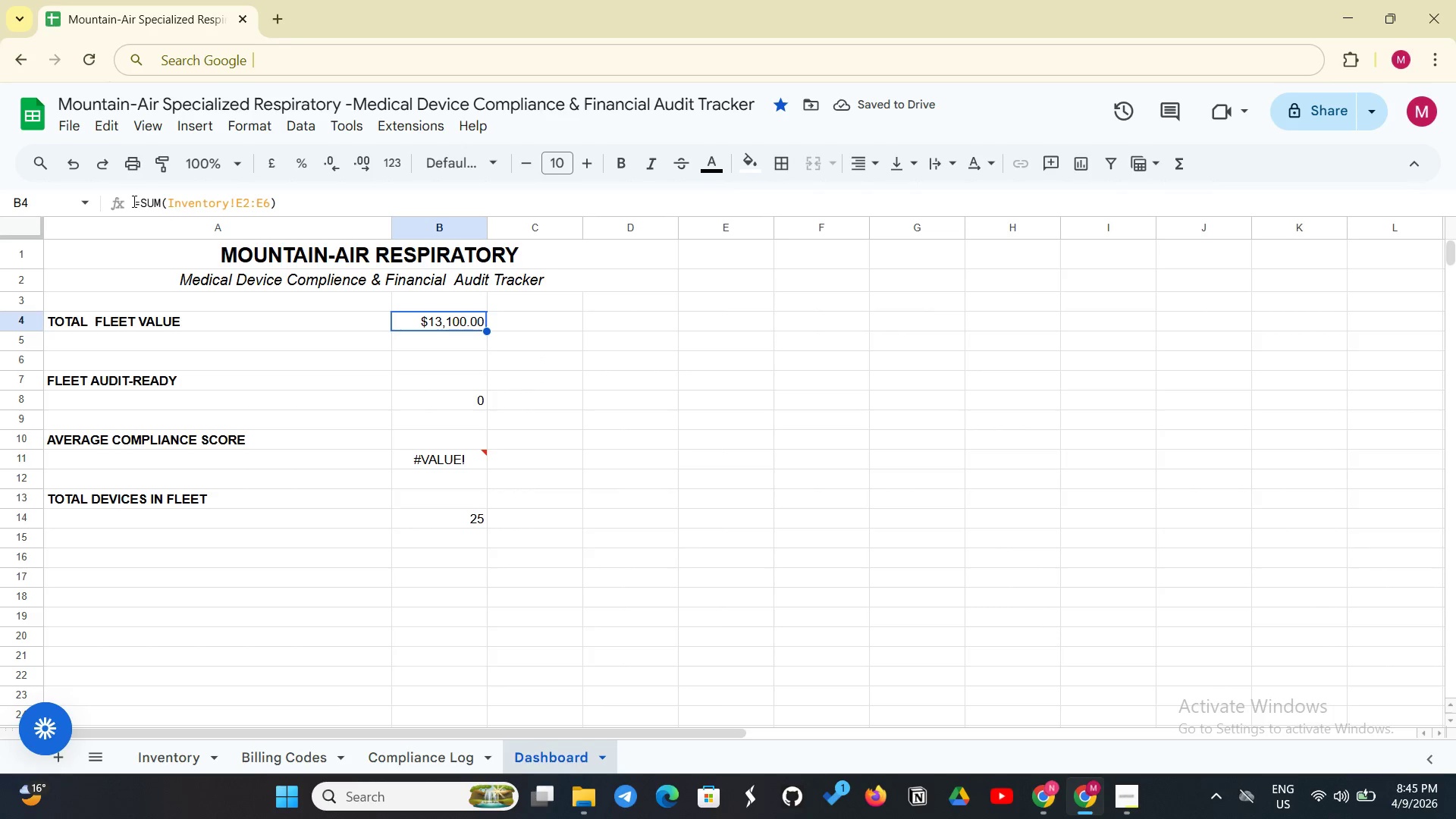 
left_click_drag(start_coordinate=[133, 201], to_coordinate=[287, 197])
 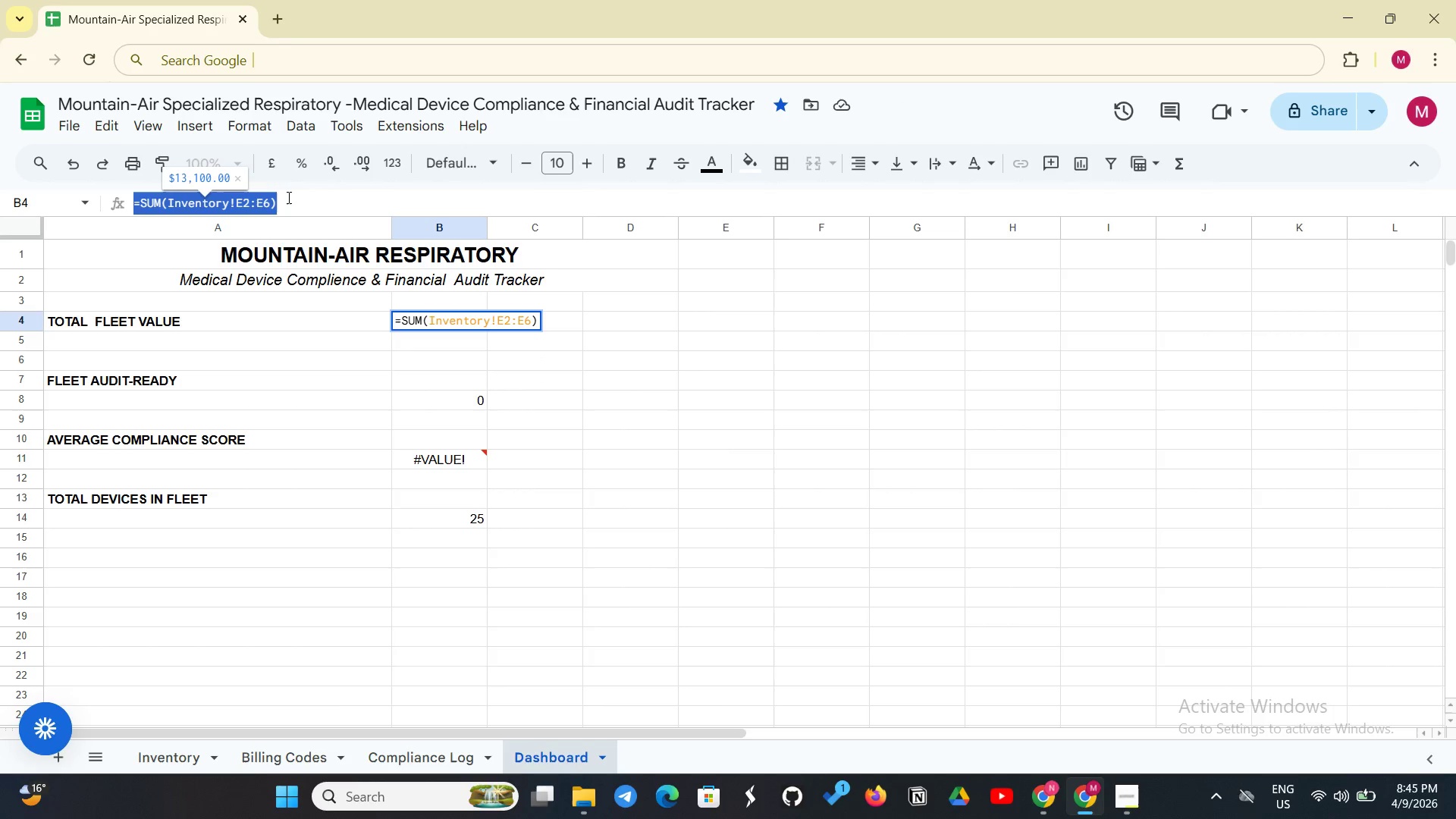 
key(Control+C)
 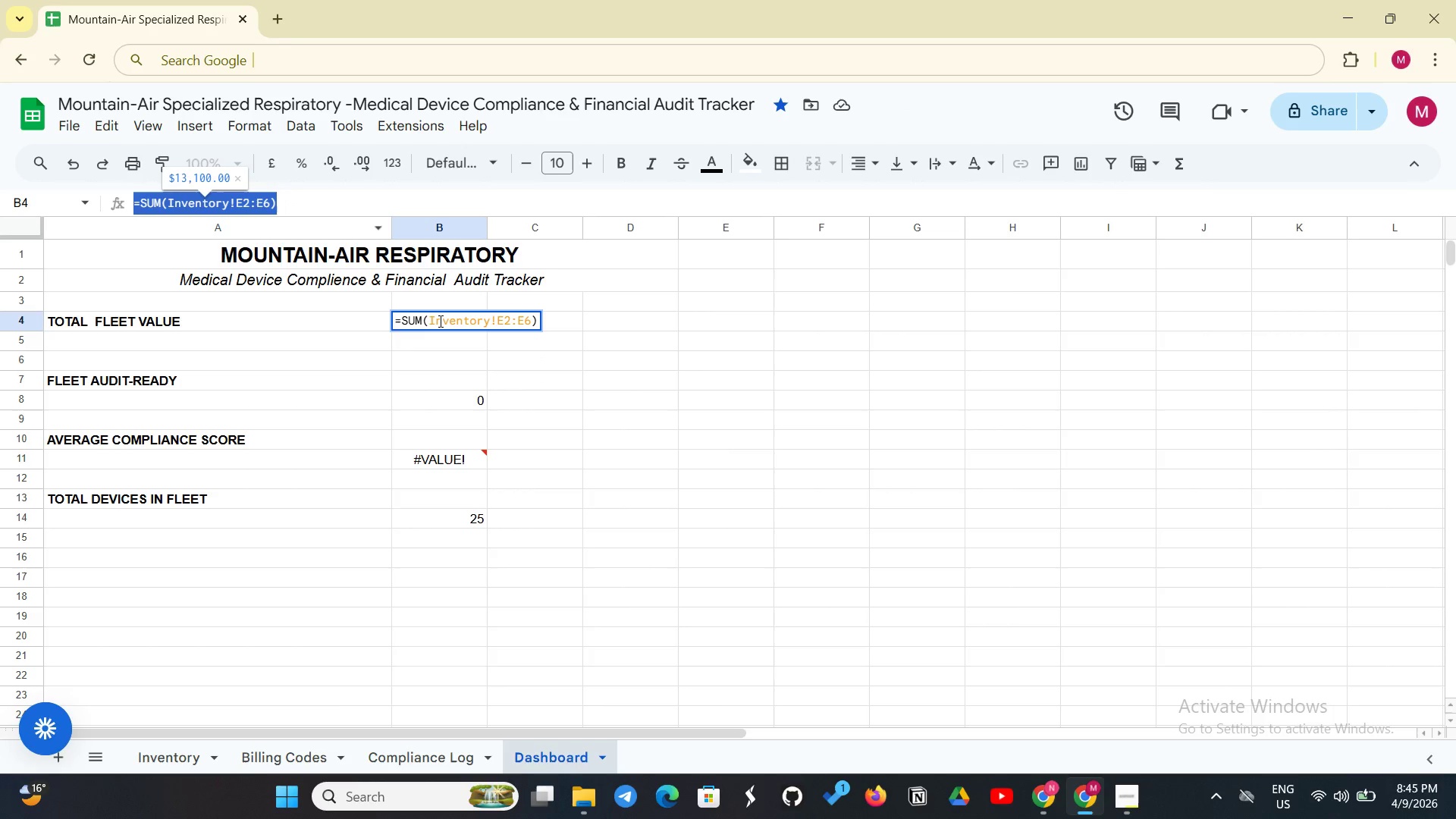 
left_click([439, 321])
 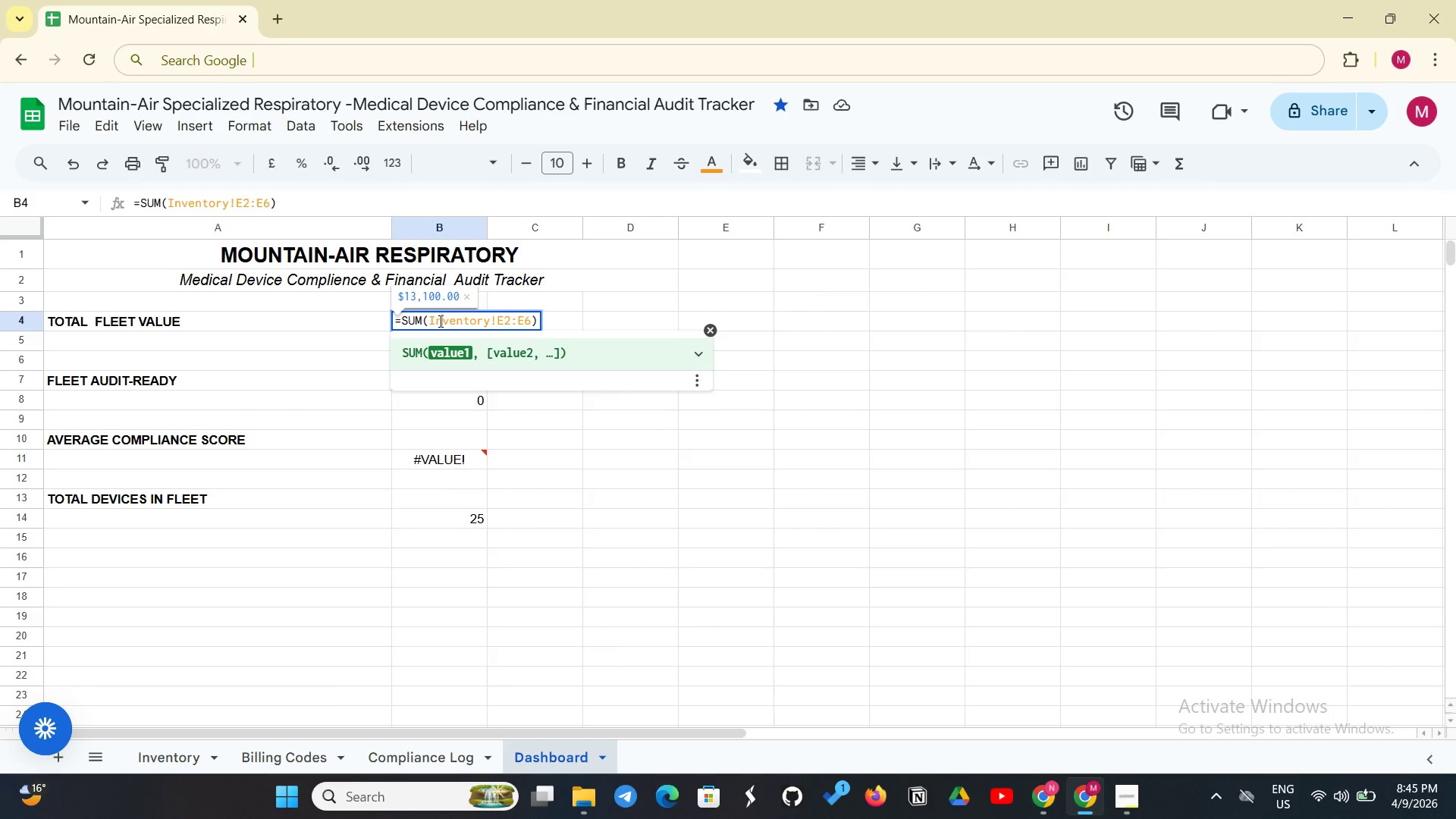 
key(Backspace)
 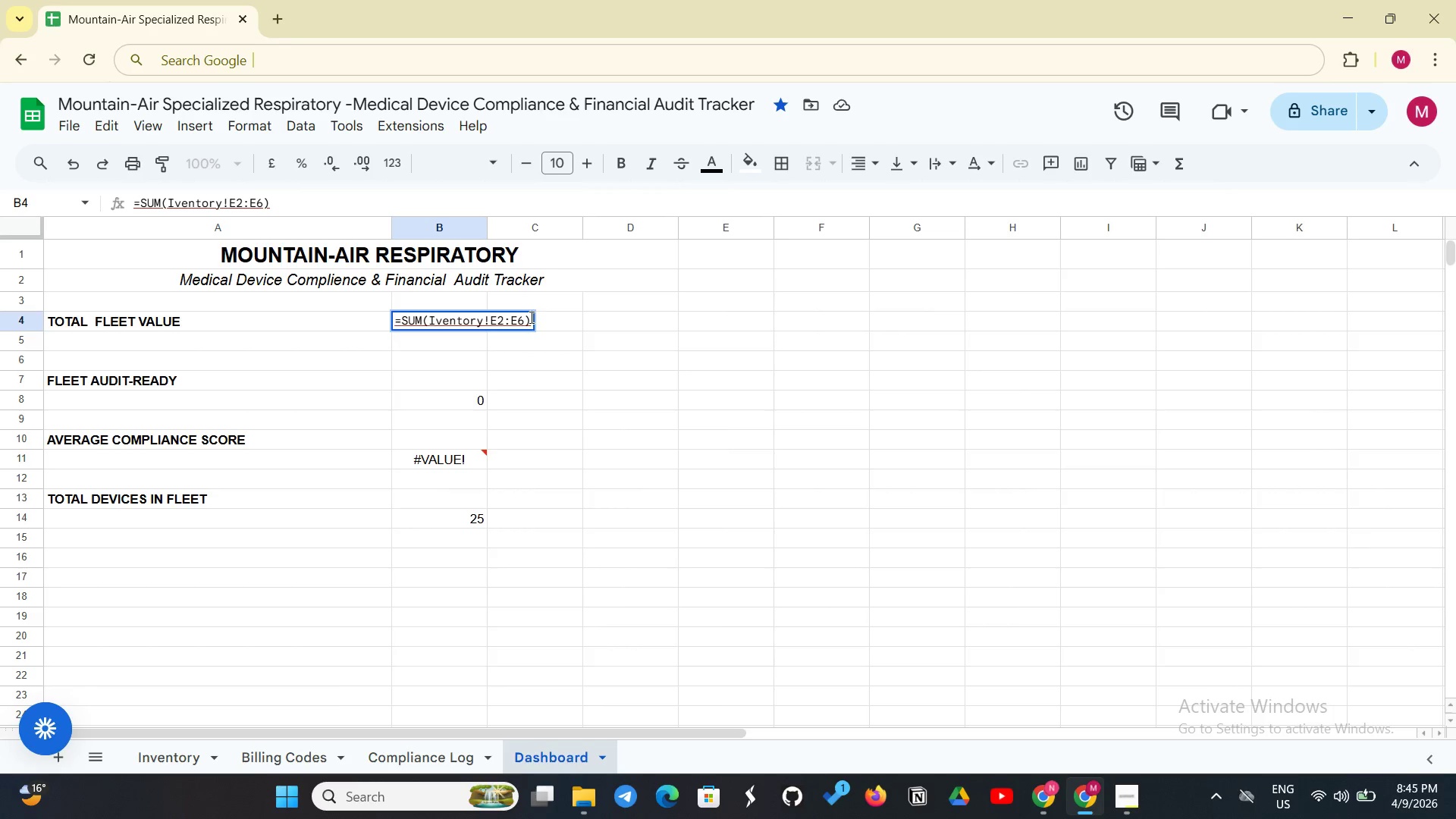 
key(Backspace)
 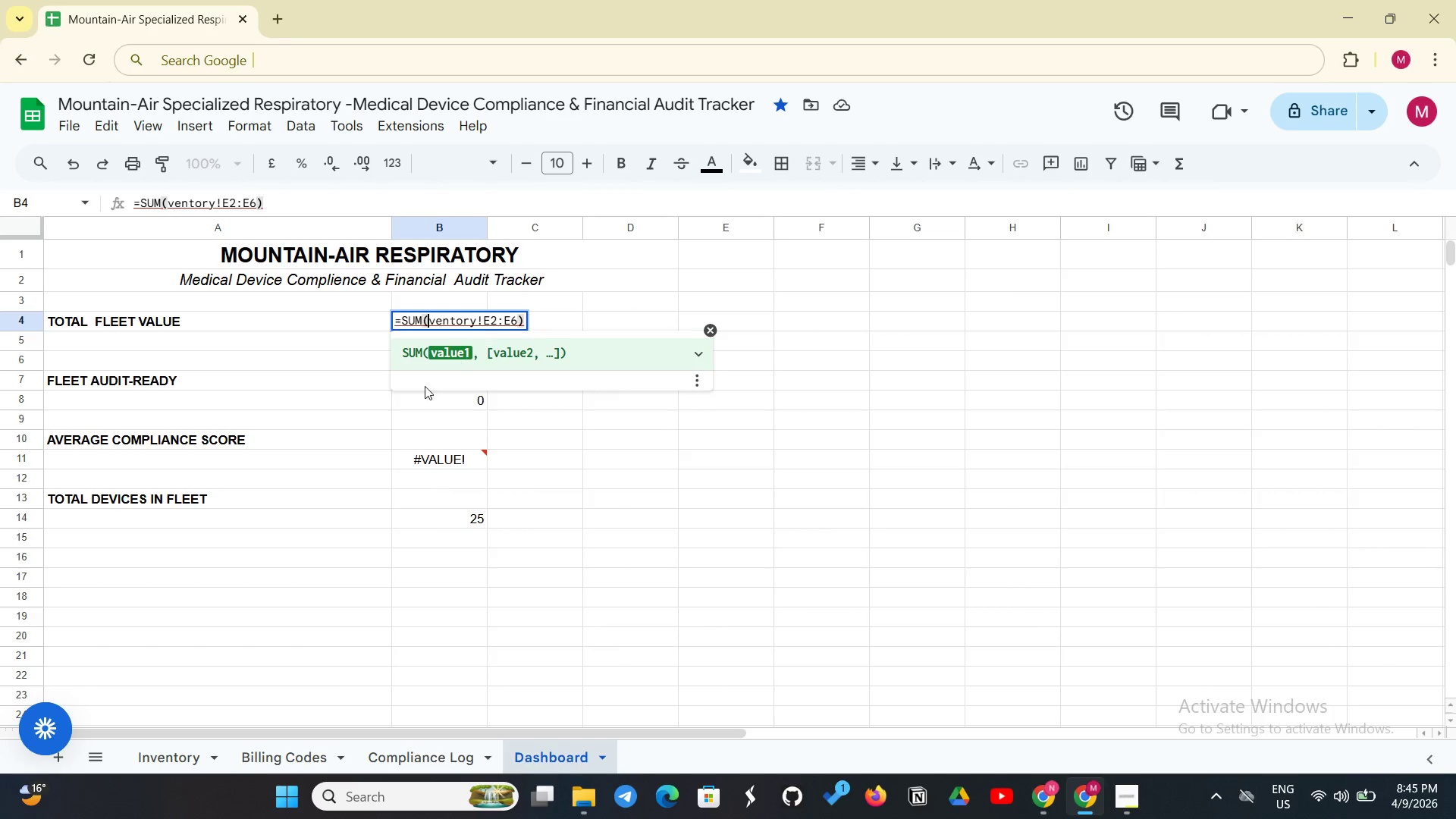 
left_click([351, 391])
 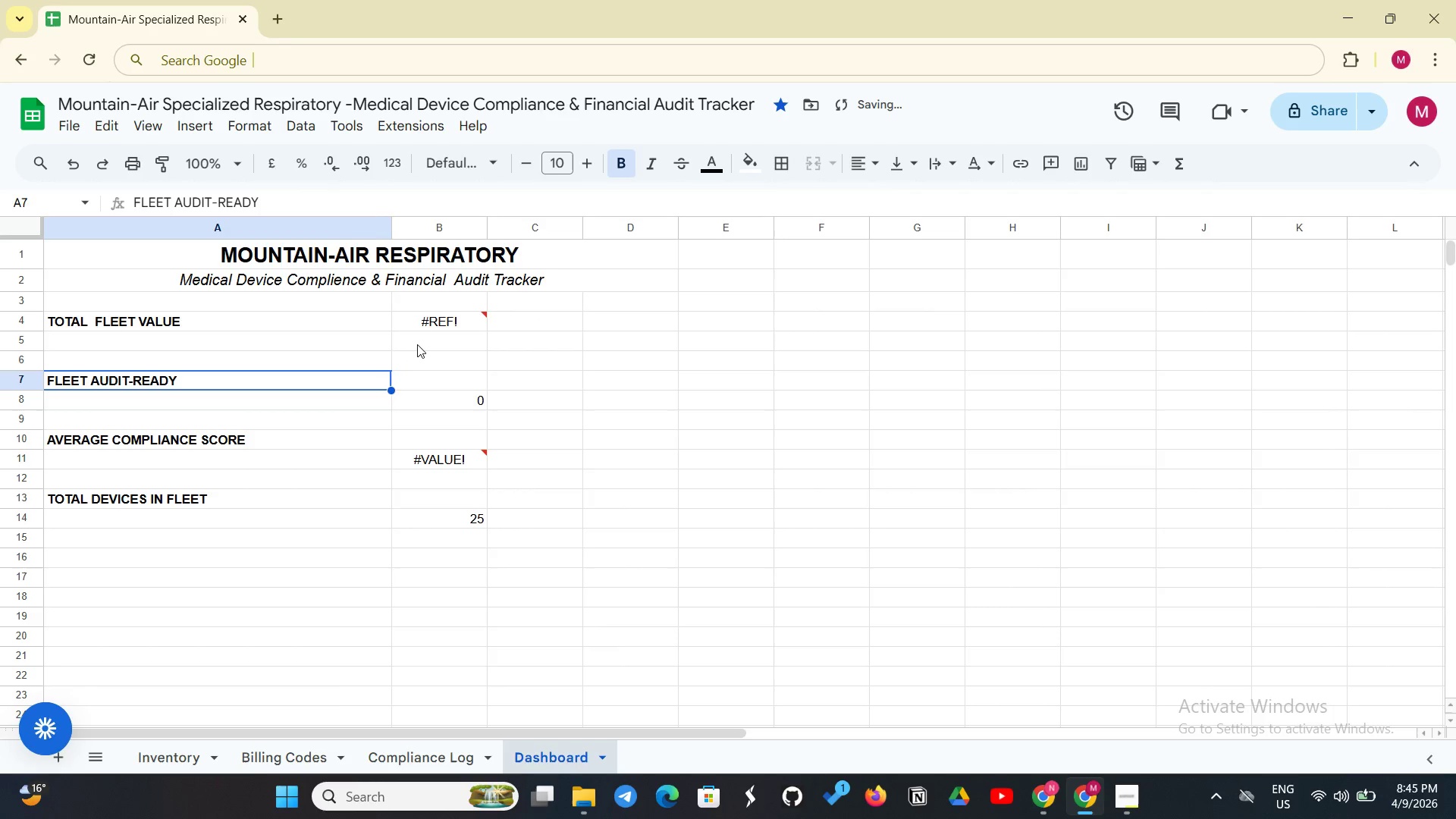 
left_click([419, 343])
 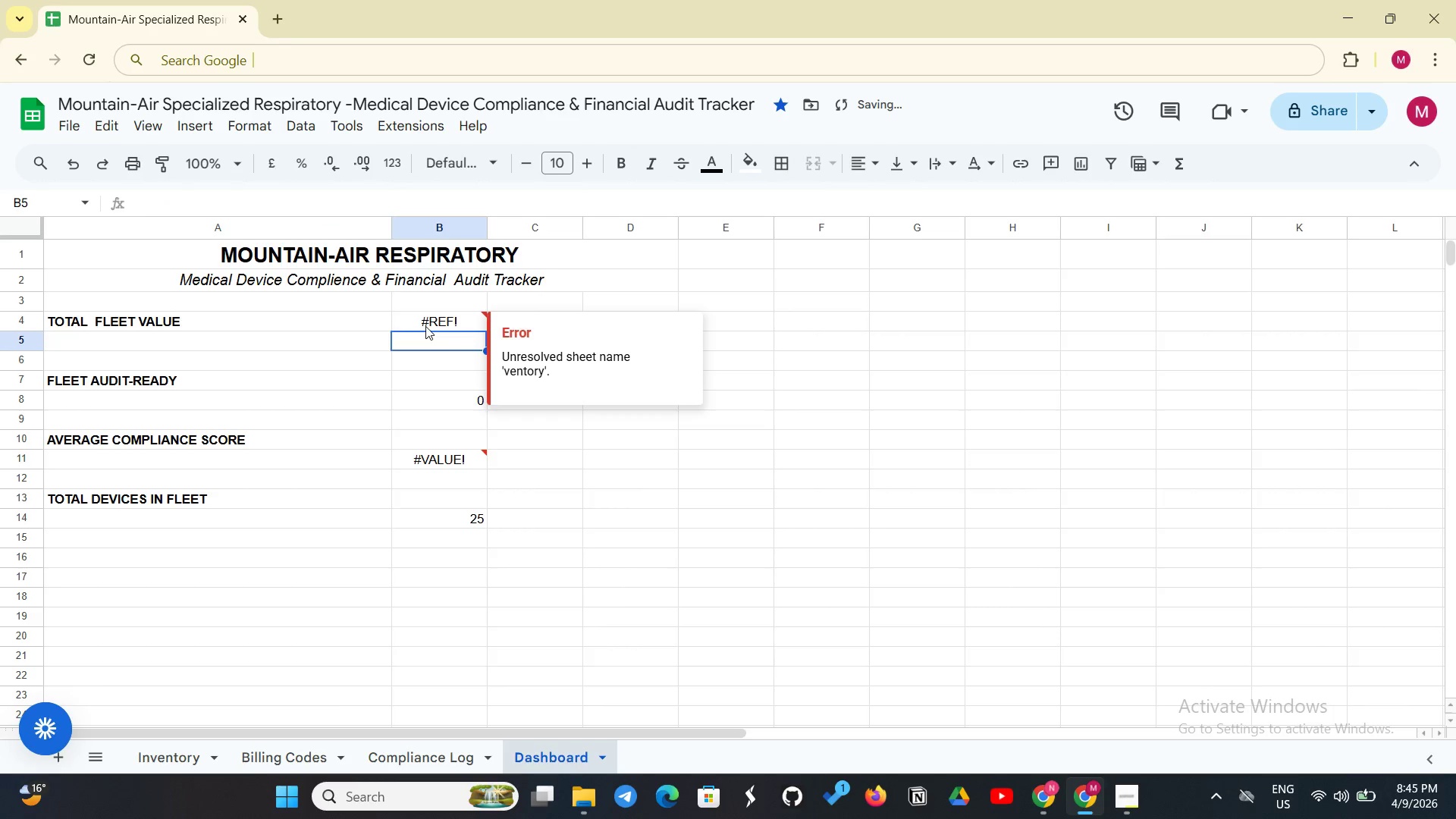 
left_click([425, 326])
 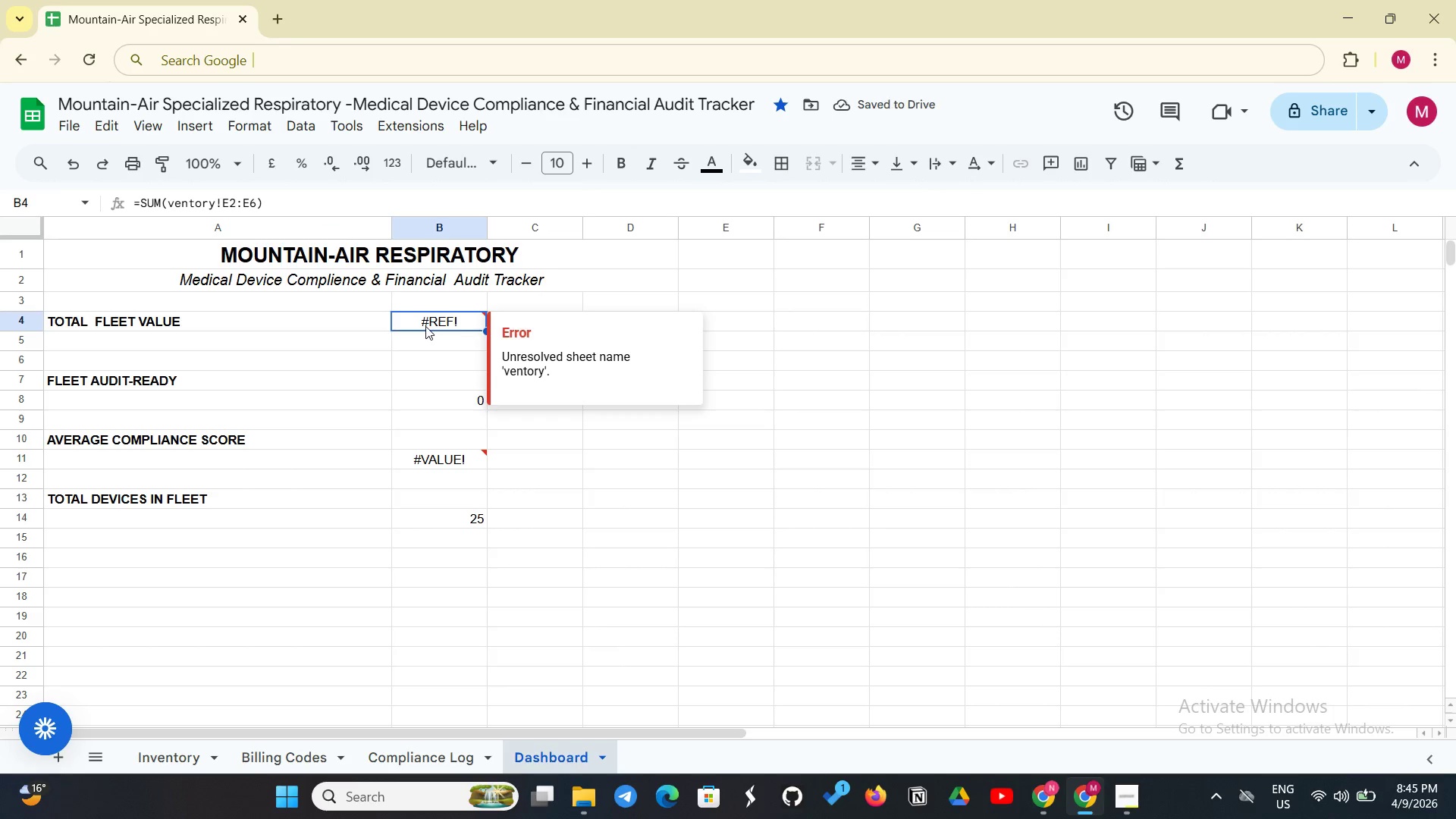 
key(Backspace)
 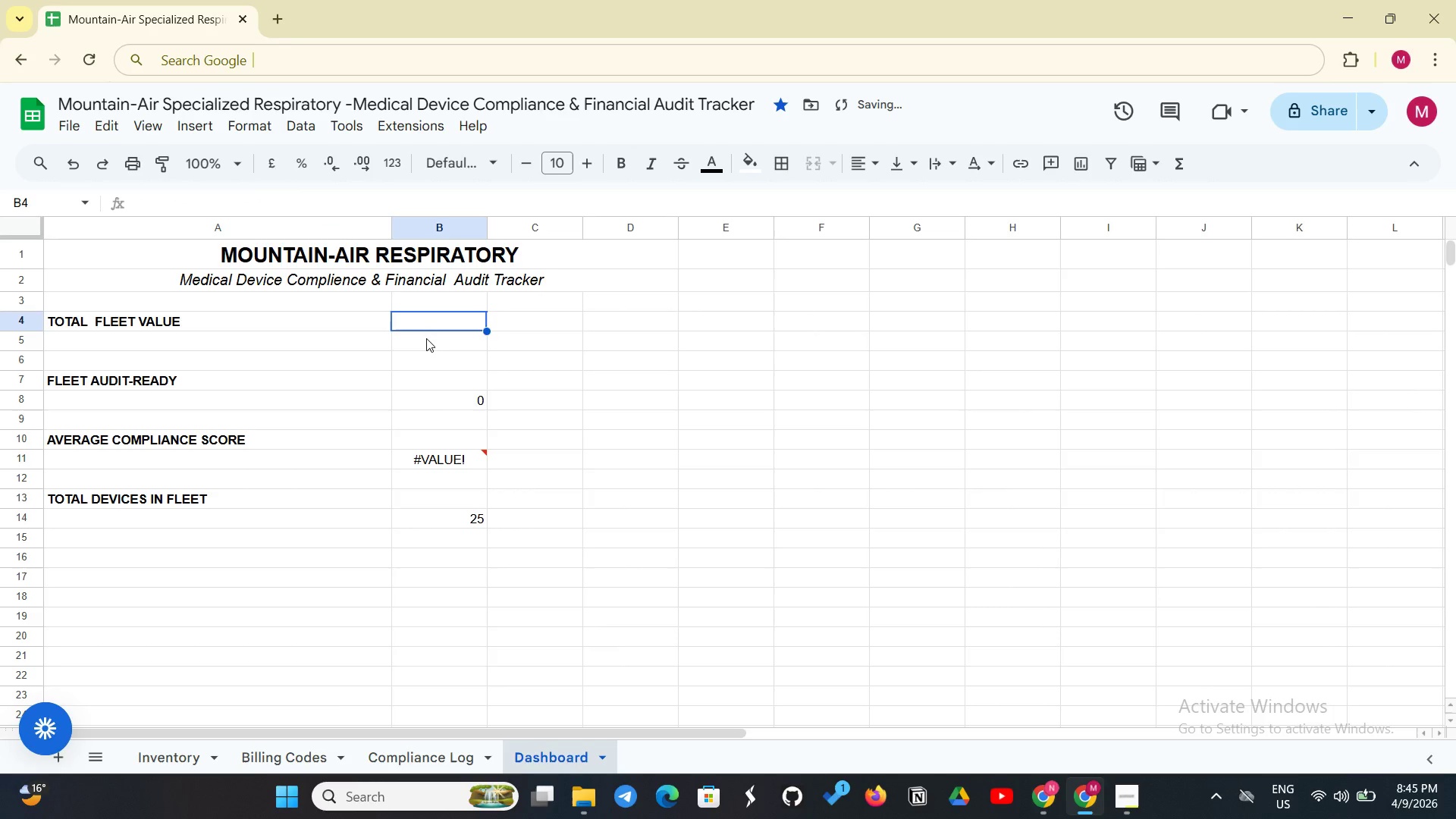 
left_click([426, 338])
 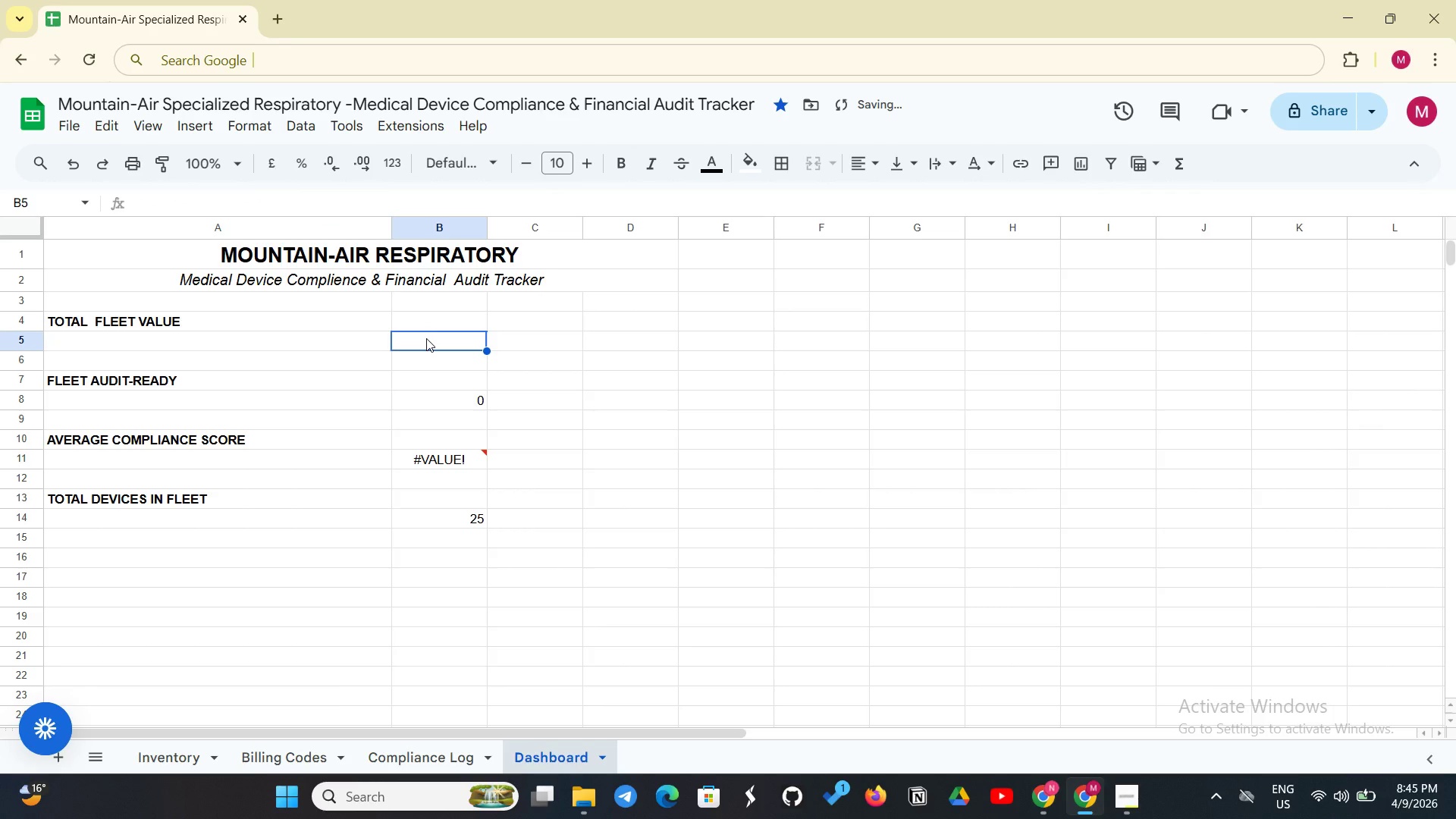 
key(Control+V)
 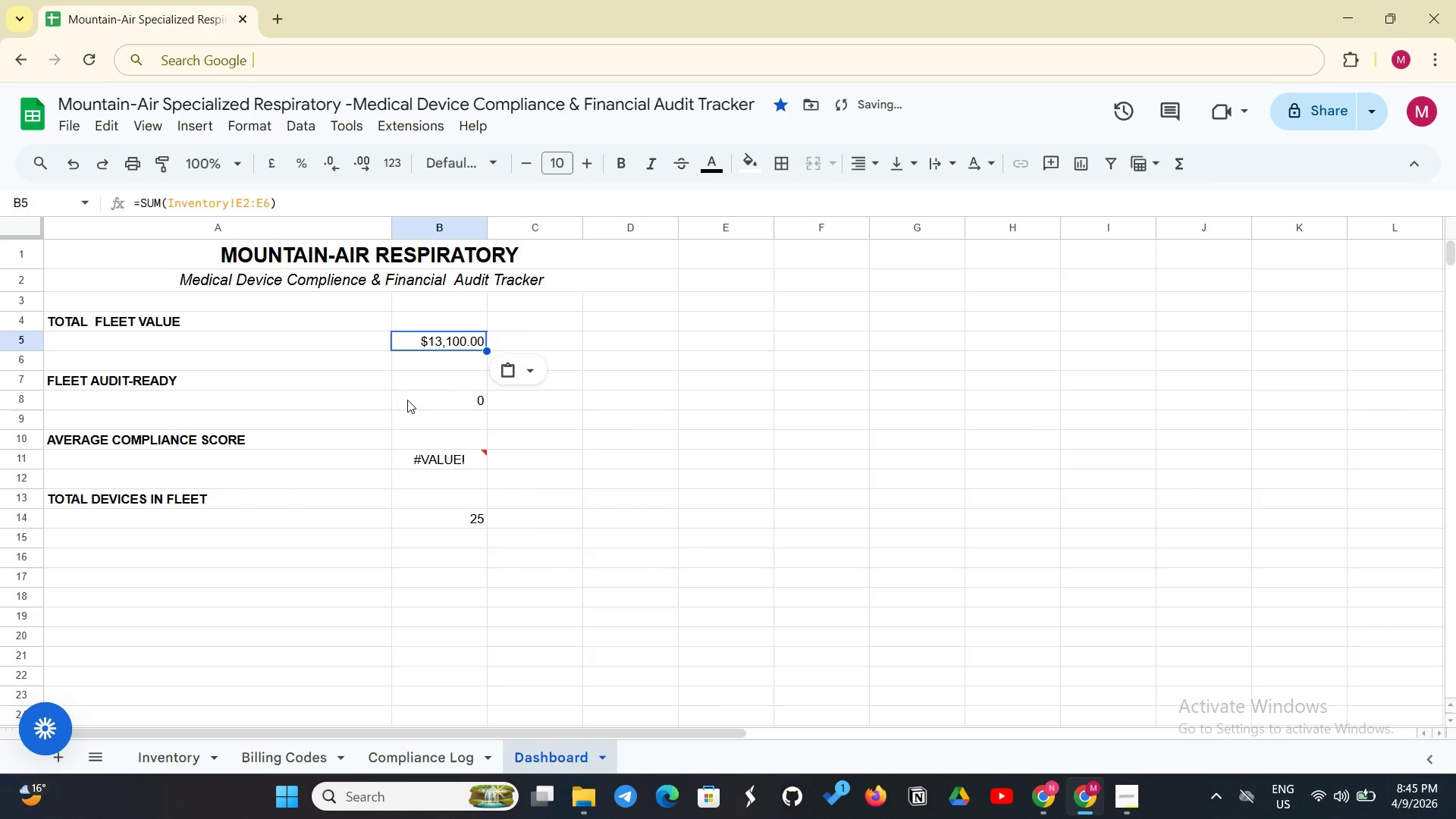 
left_click([407, 400])
 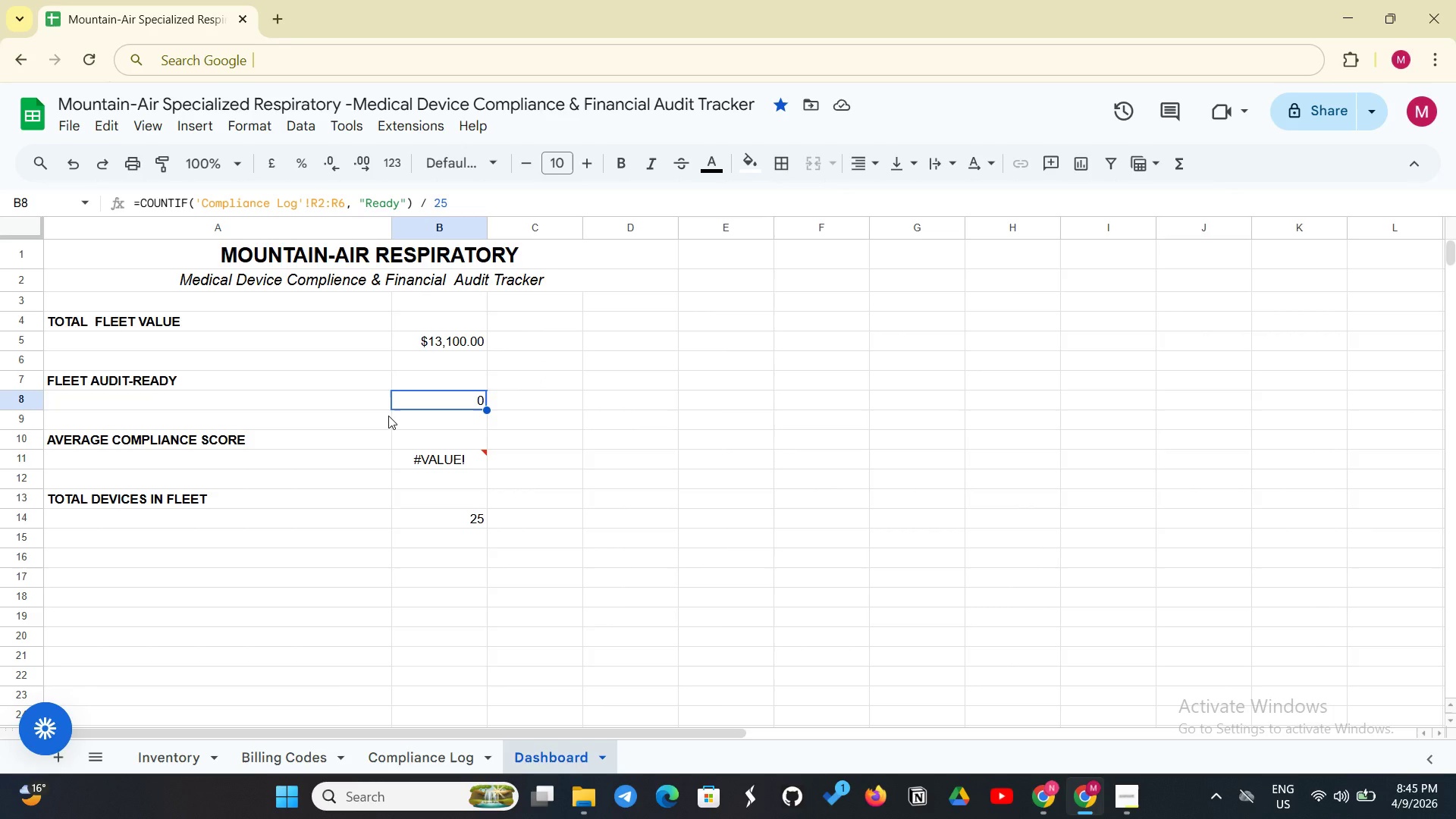 
wait(7.8)
 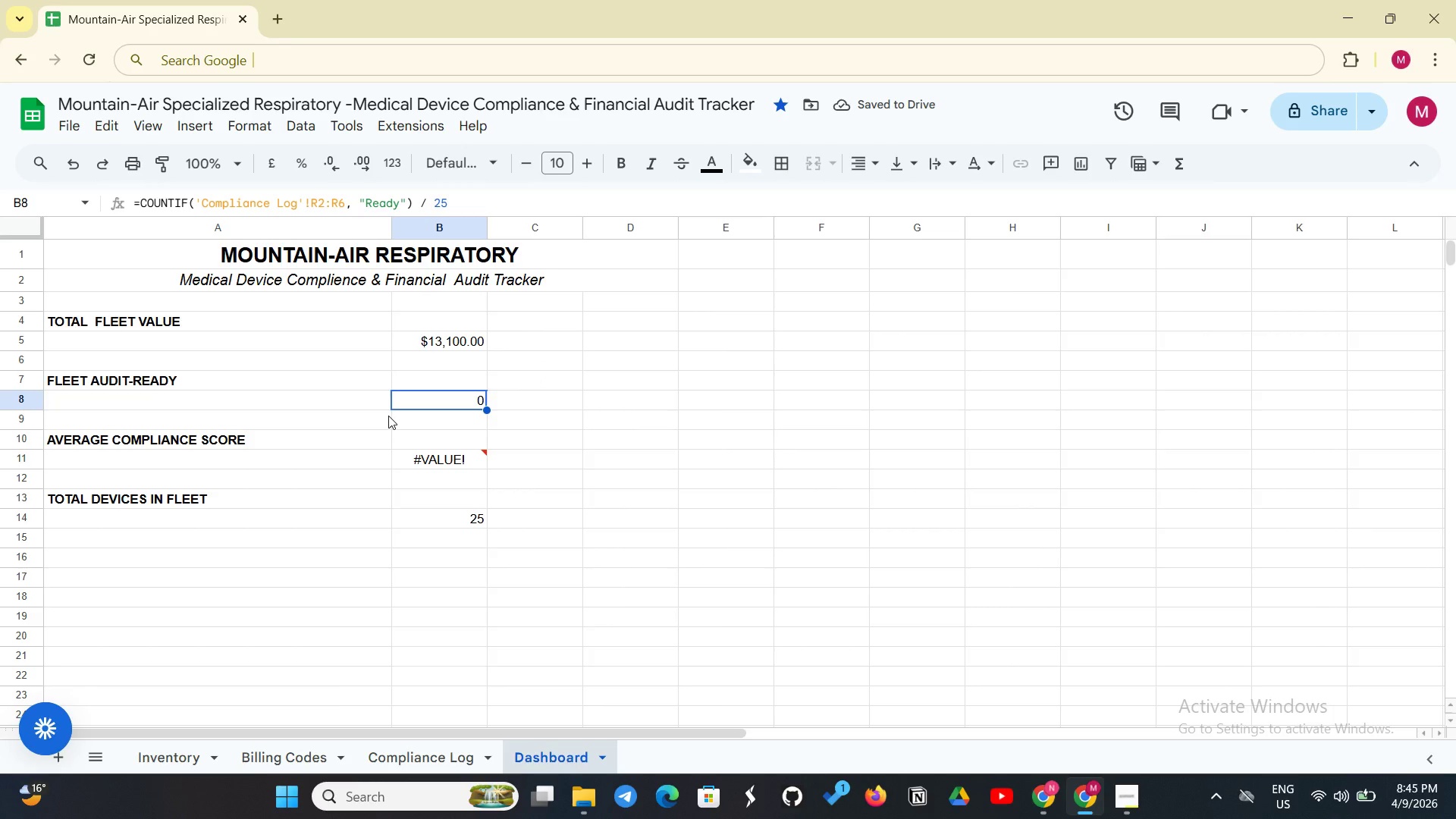 
mouse_move([121, 33])
 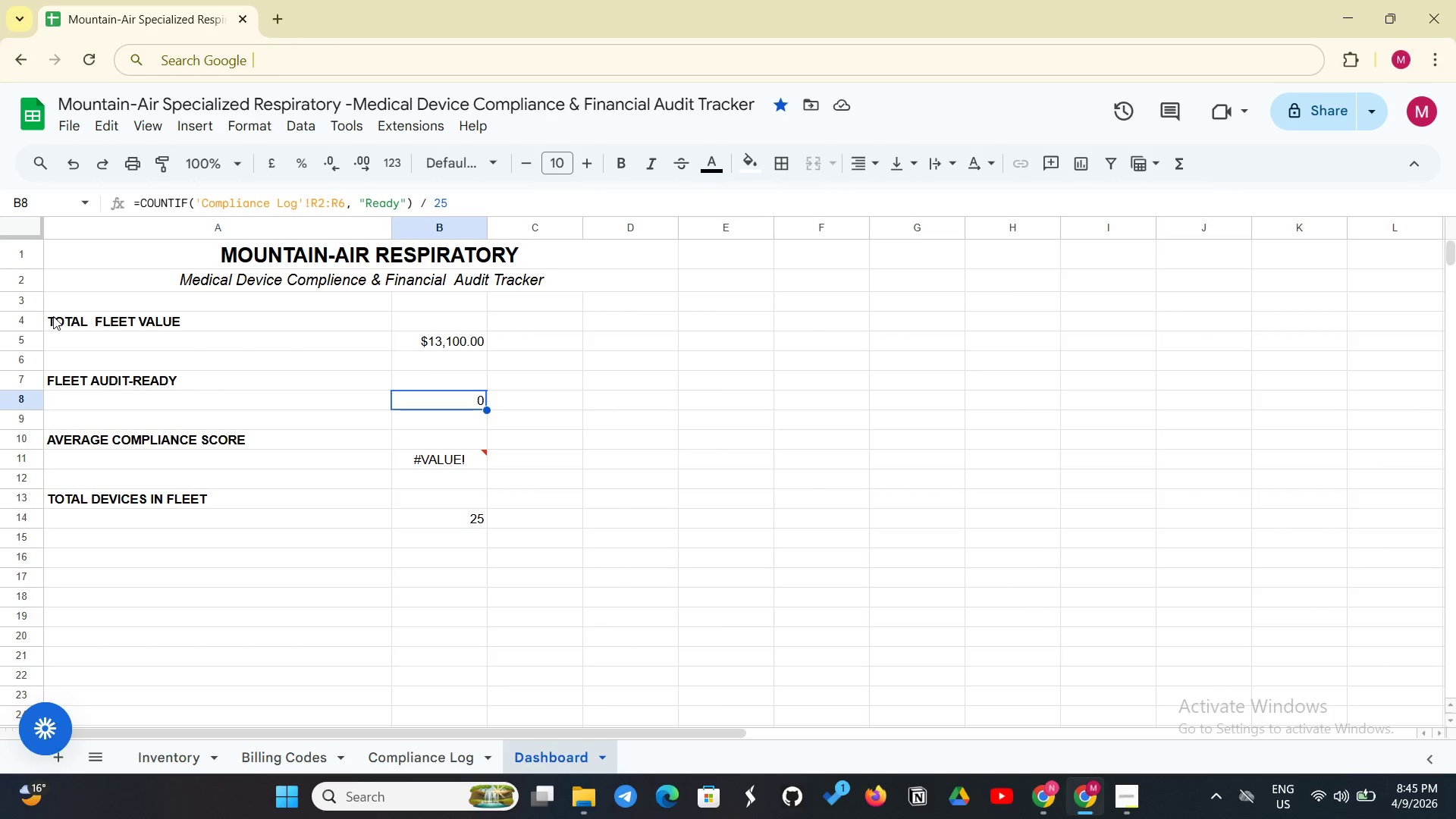 
left_click_drag(start_coordinate=[49, 318], to_coordinate=[438, 350])
 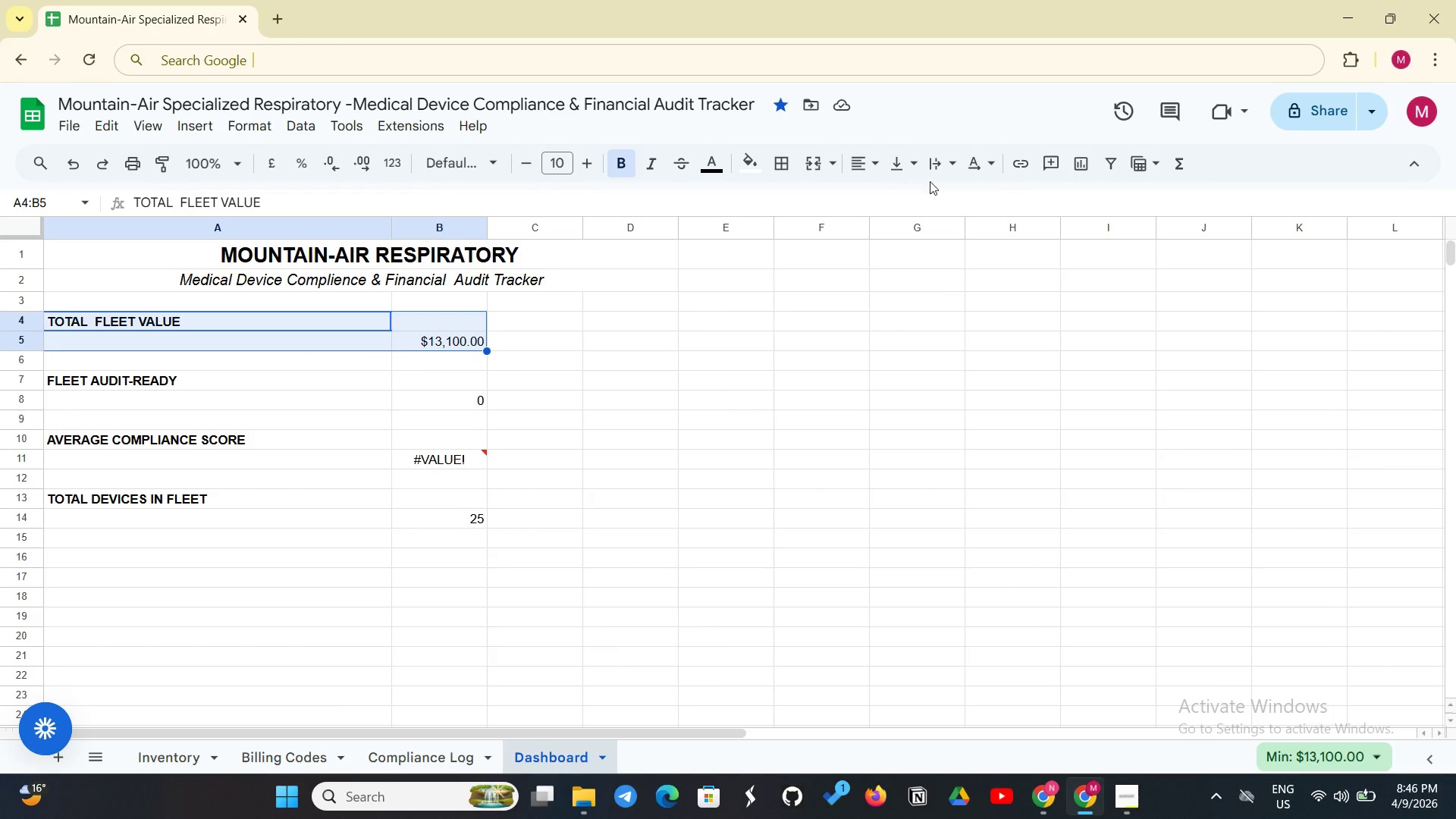 
left_click([772, 172])
 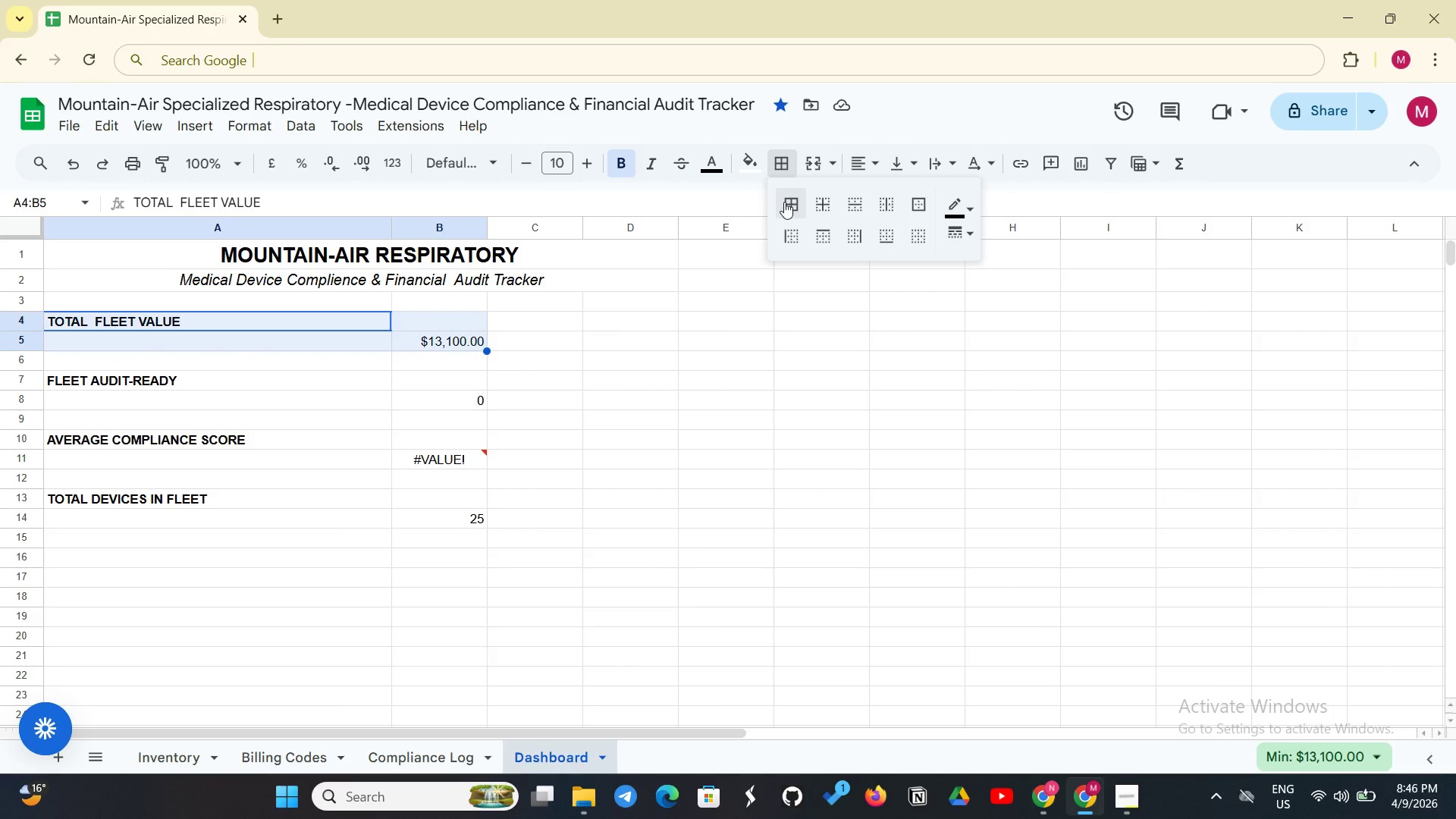 
left_click([784, 202])
 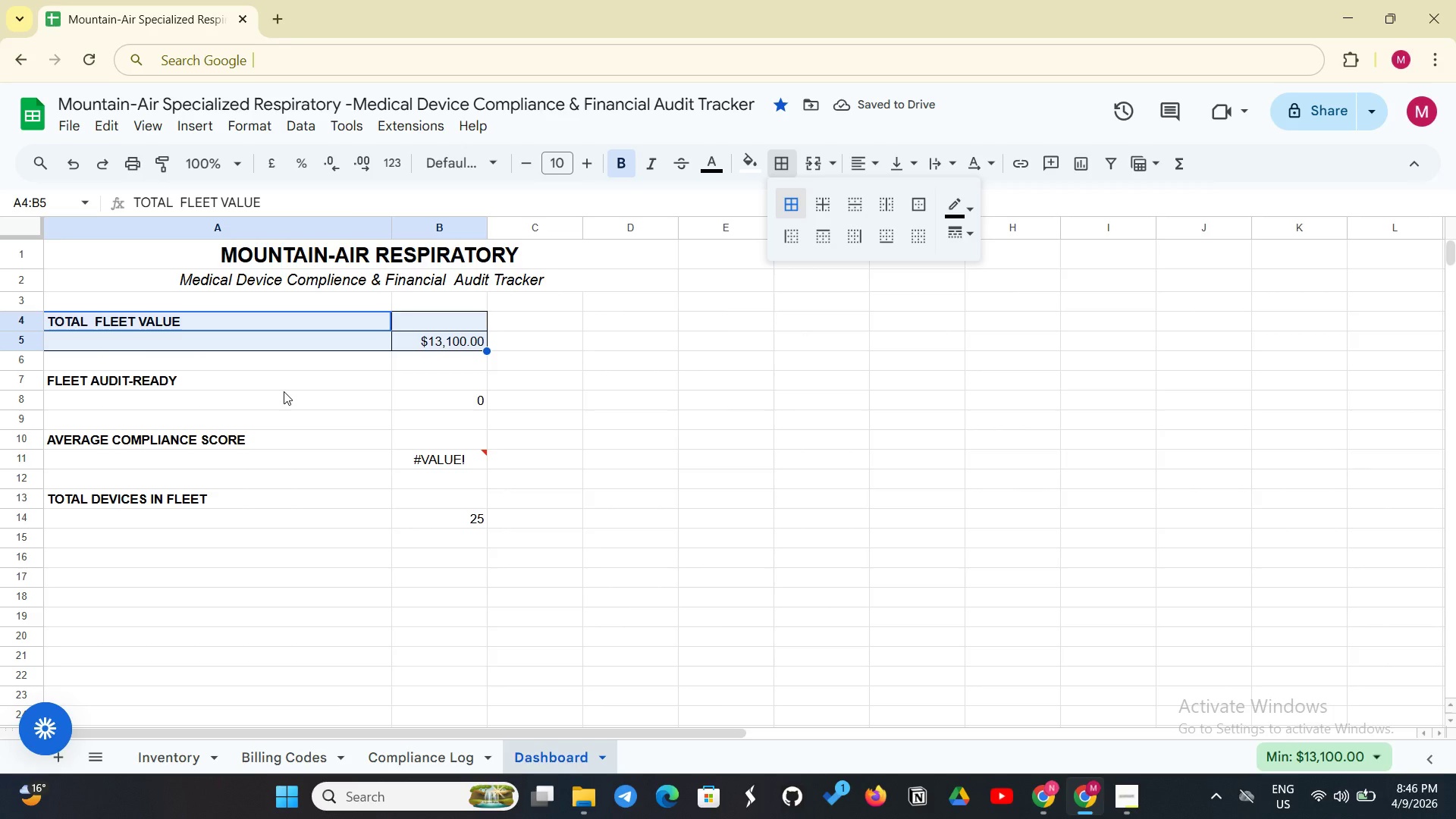 
left_click([200, 375])
 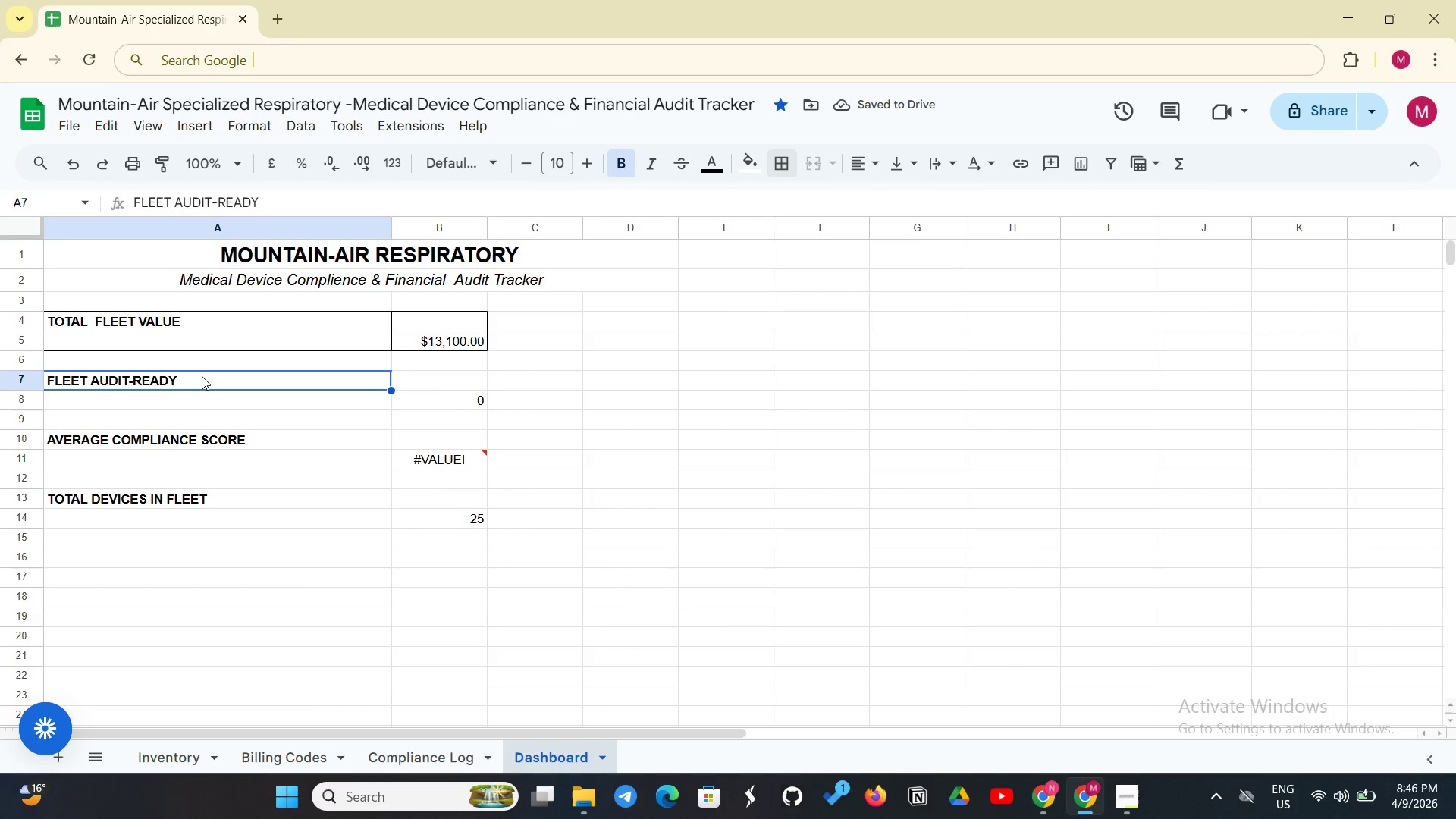 
left_click_drag(start_coordinate=[202, 376], to_coordinate=[452, 401])
 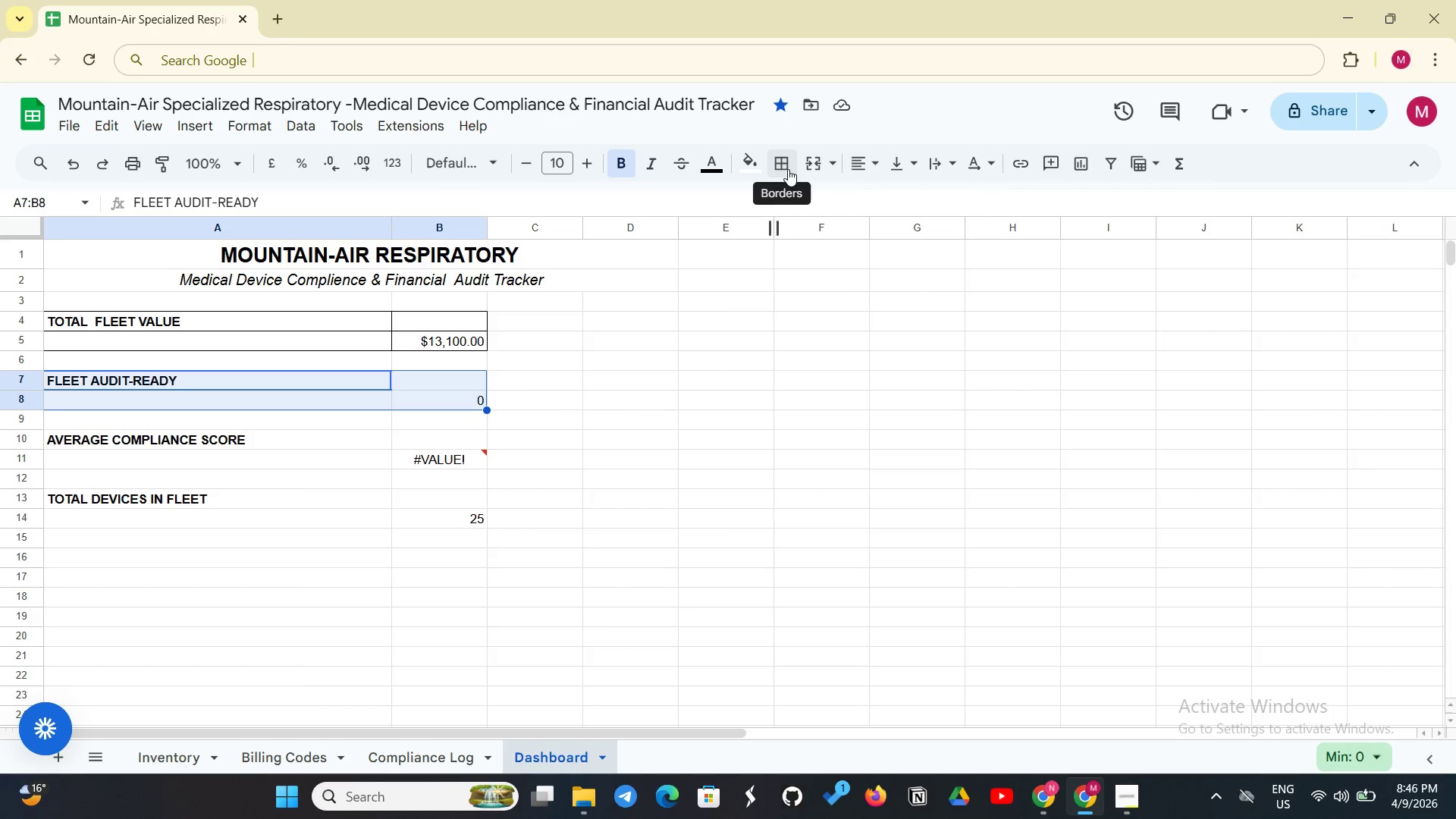 
left_click([788, 169])
 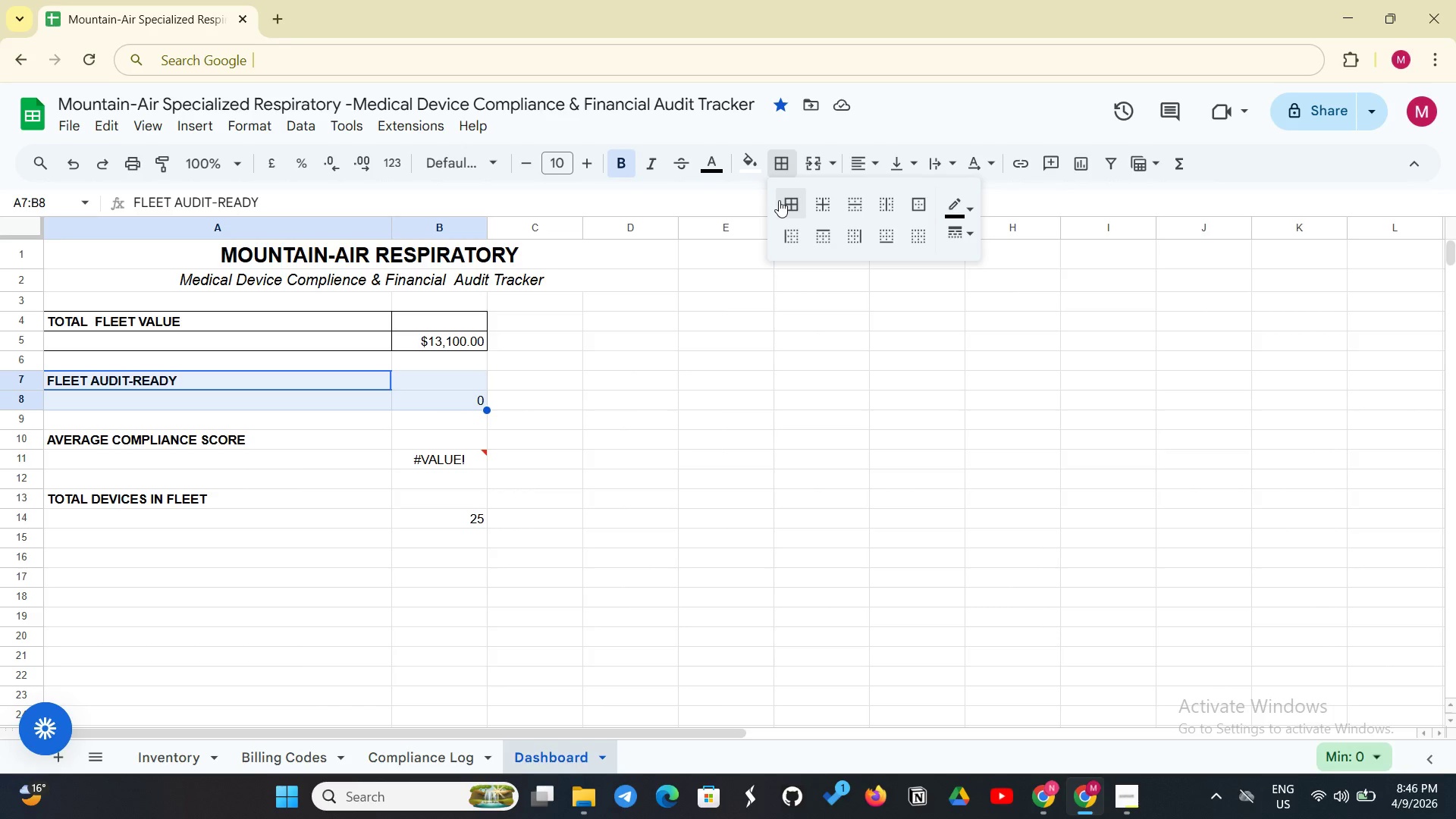 
left_click([780, 200])
 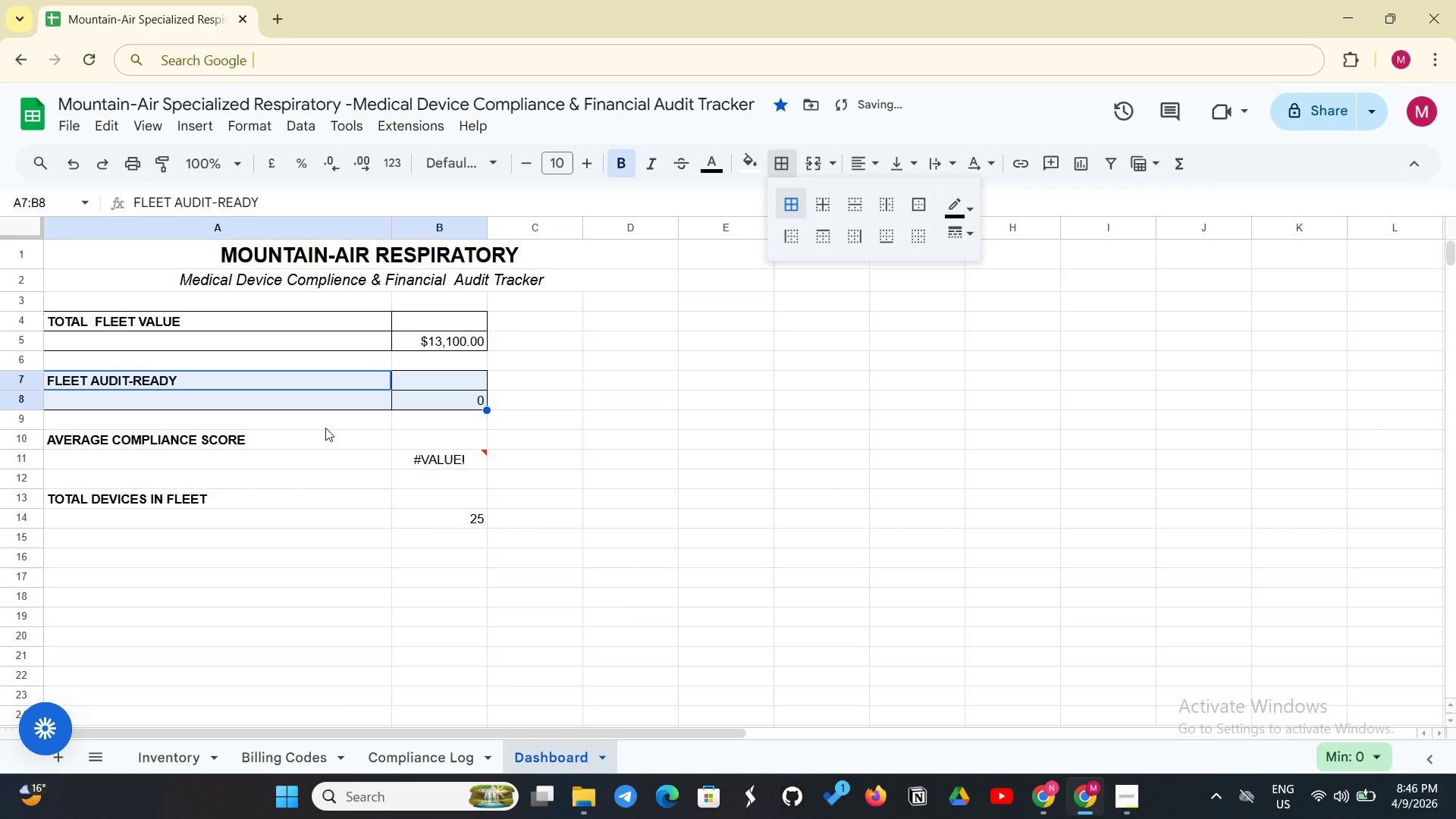 
left_click([325, 432])
 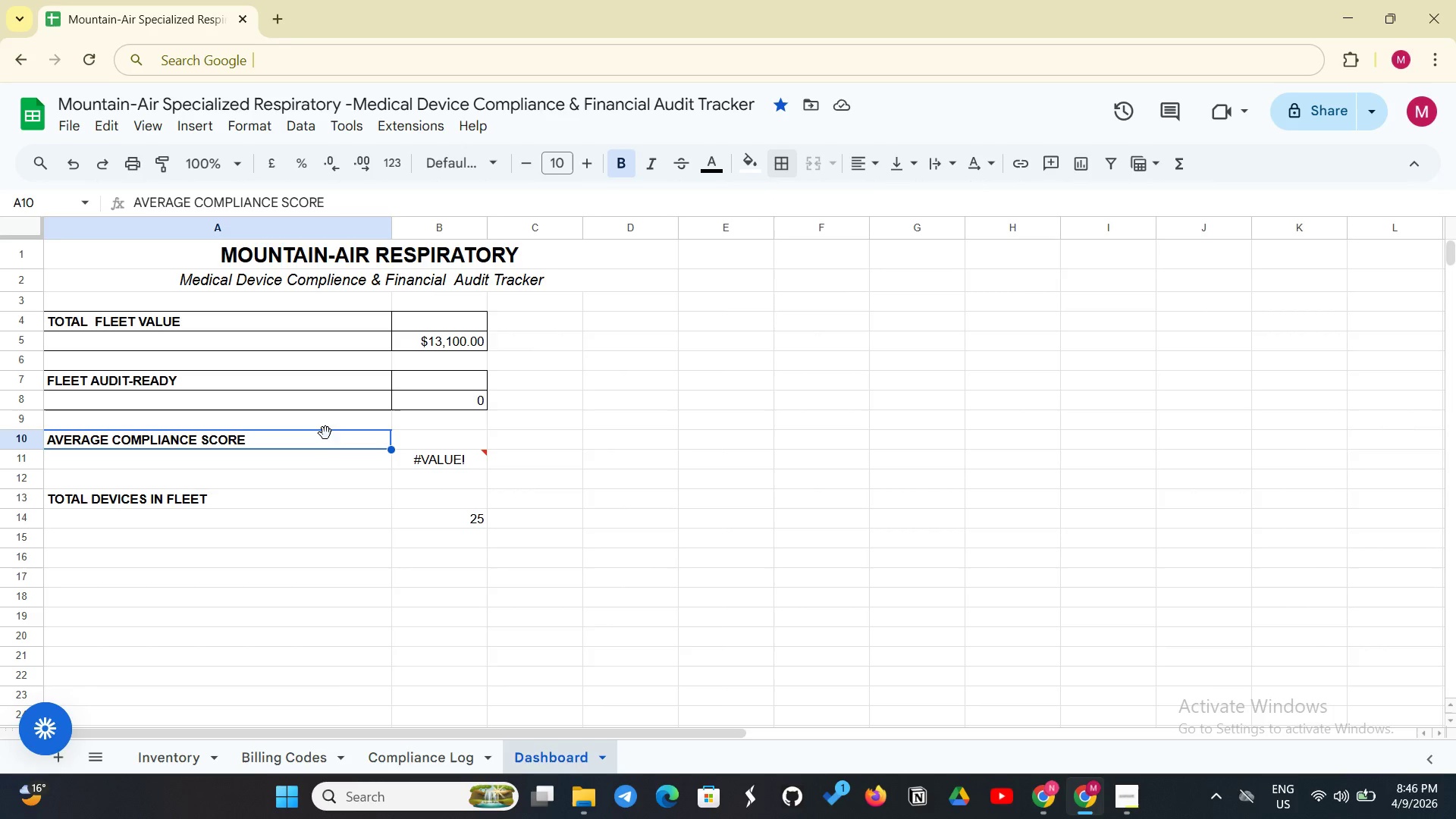 
wait(6.55)
 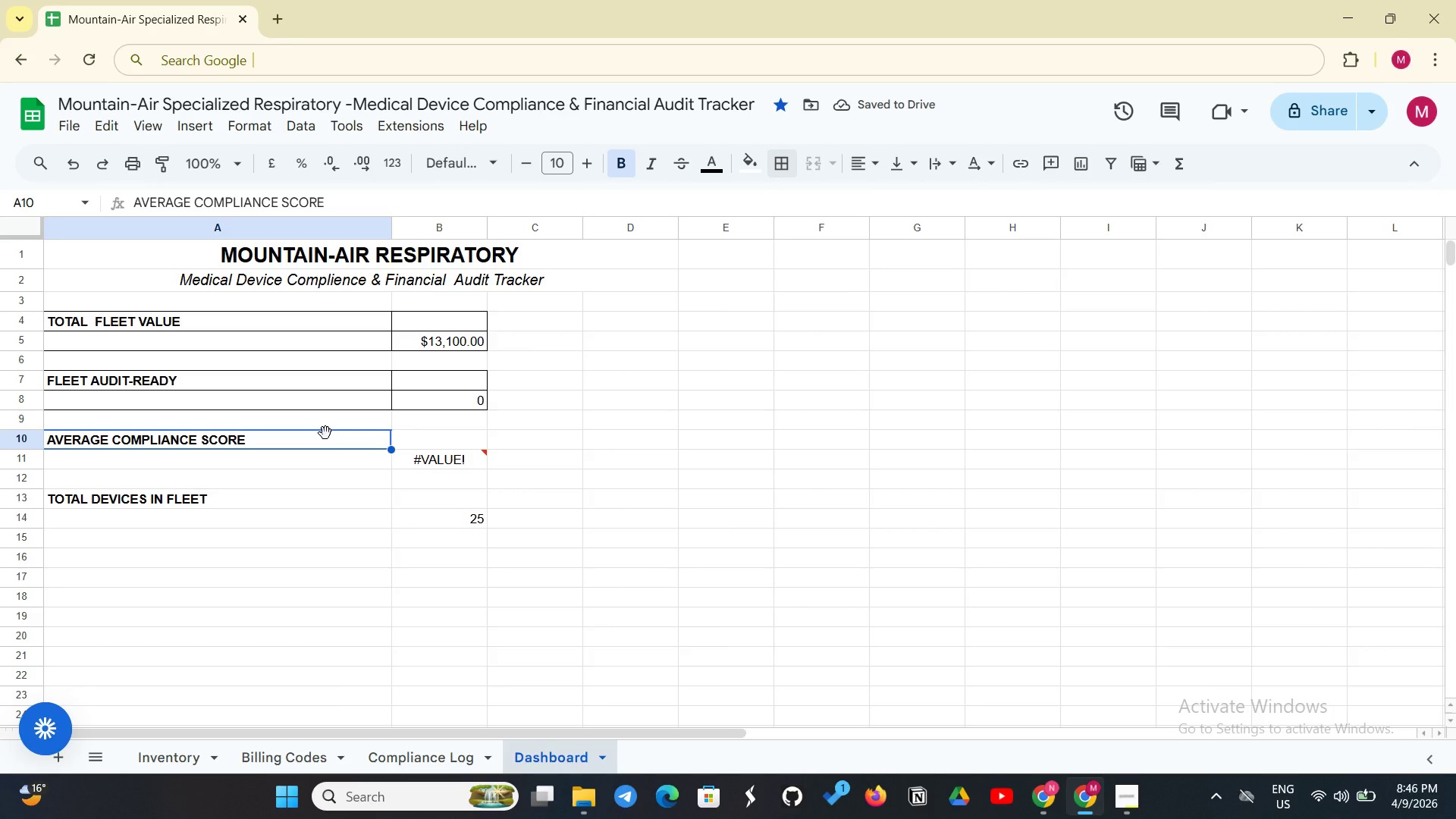 
double_click([337, 441])
 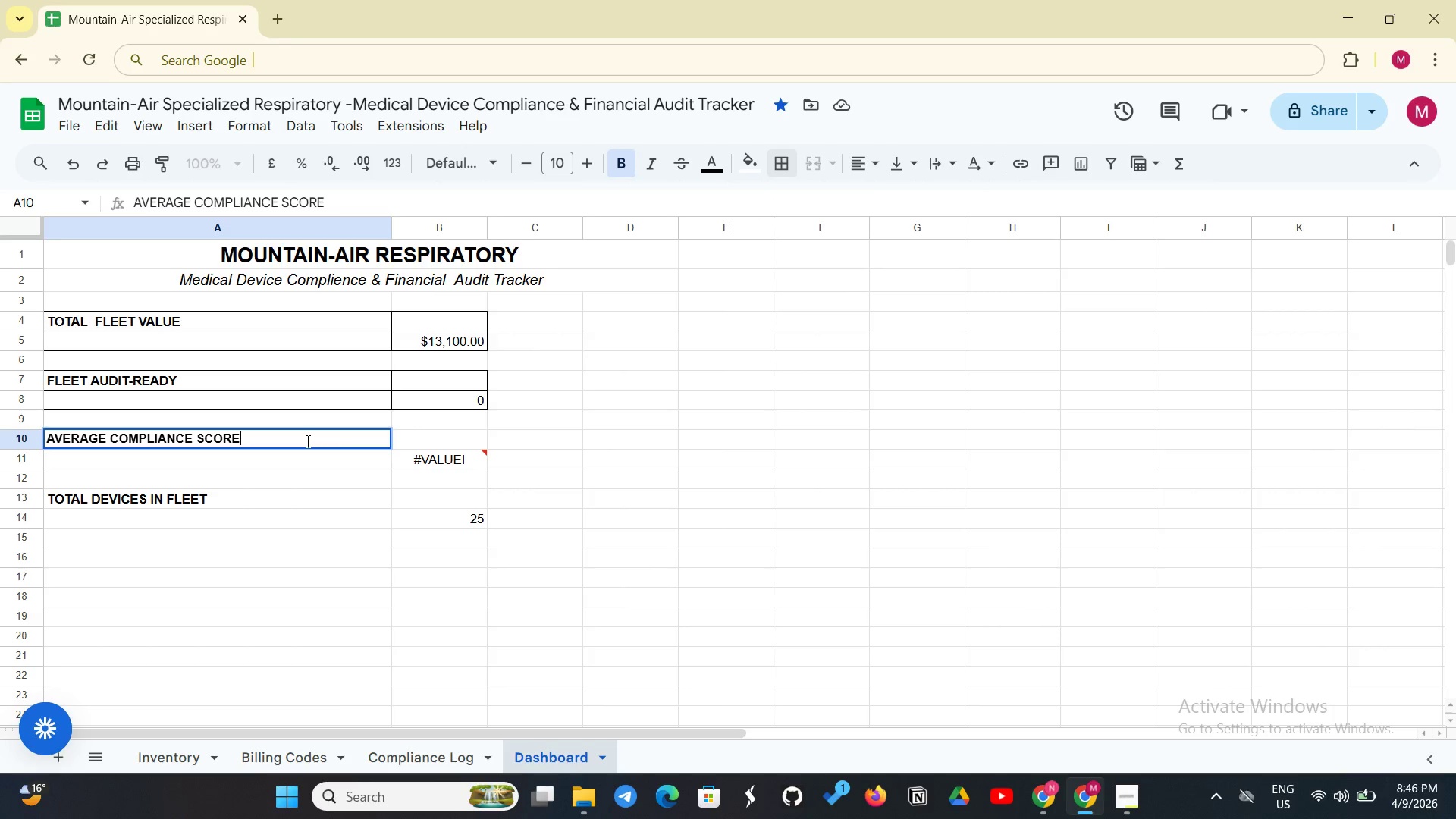 
left_click_drag(start_coordinate=[306, 441], to_coordinate=[466, 474])
 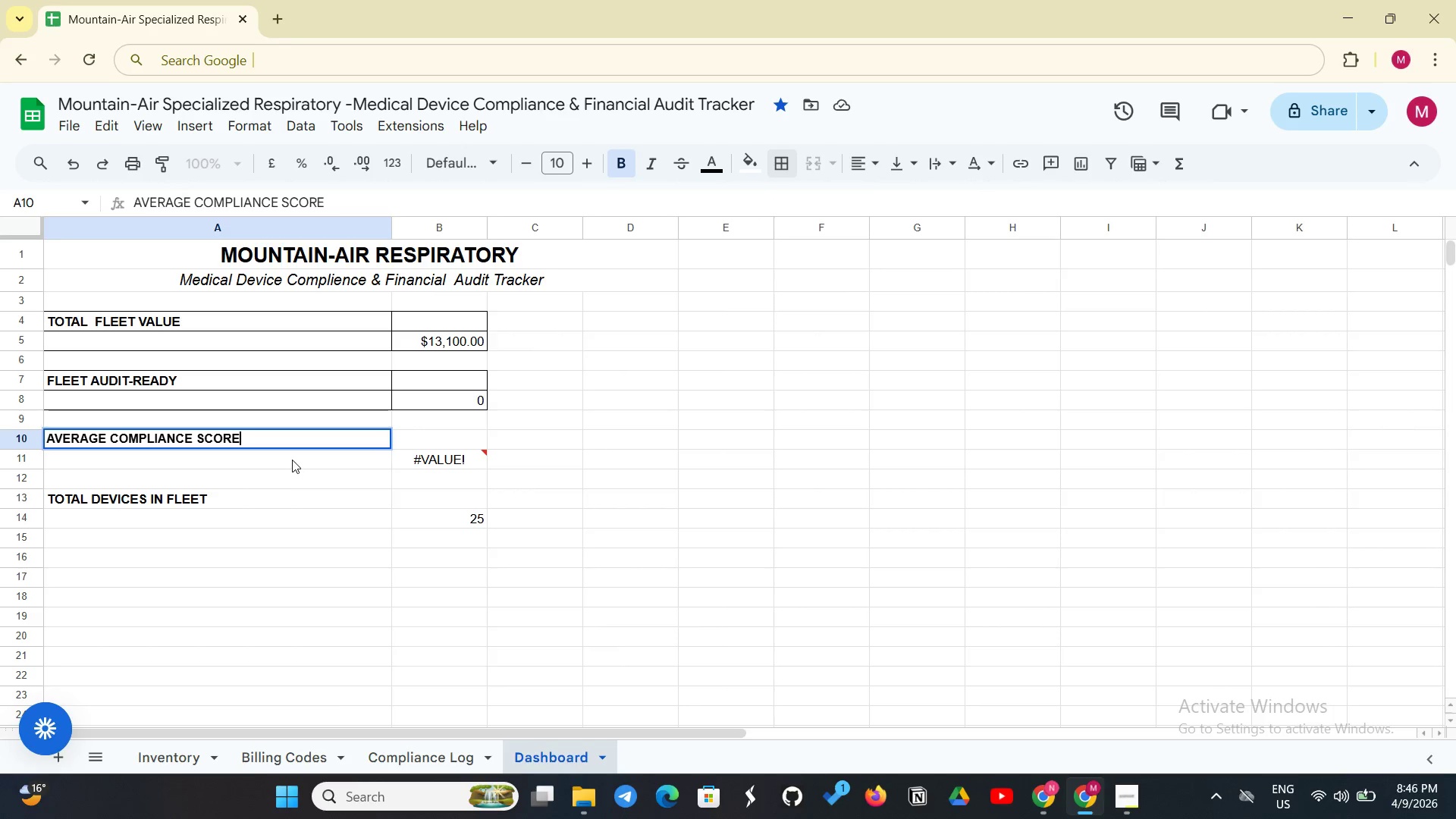 
left_click([292, 460])
 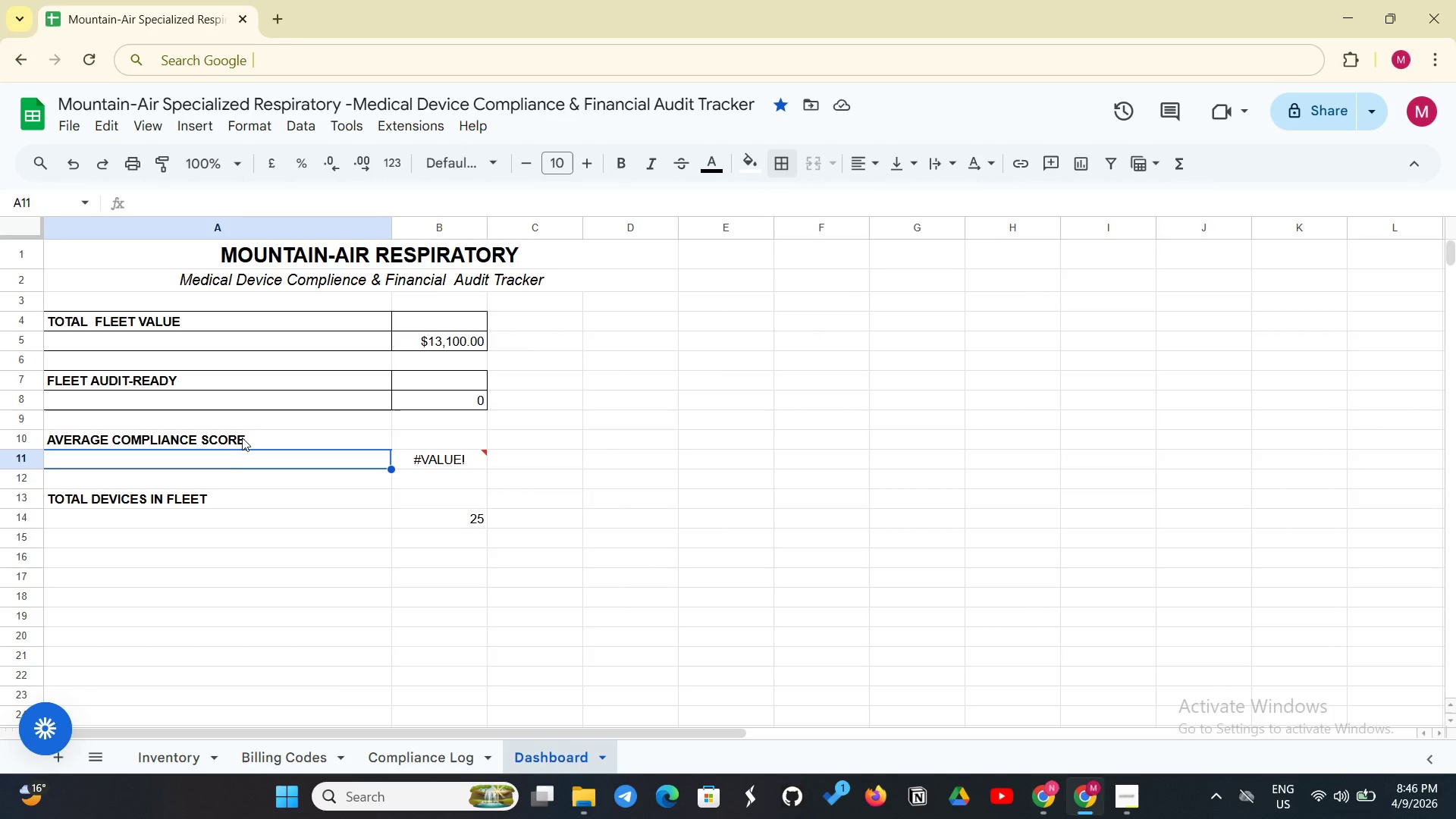 
left_click([242, 438])
 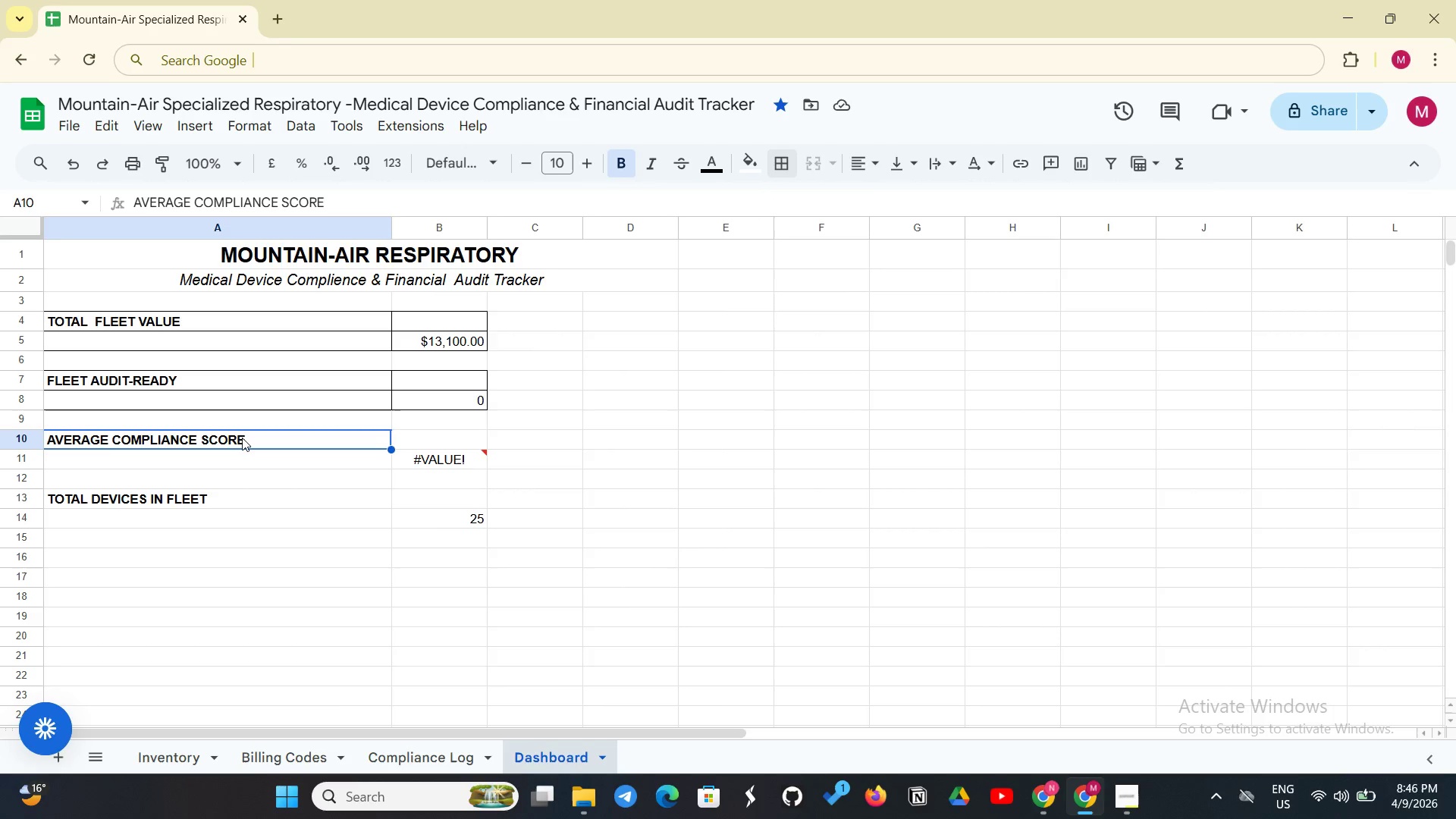 
left_click_drag(start_coordinate=[242, 438], to_coordinate=[455, 464])
 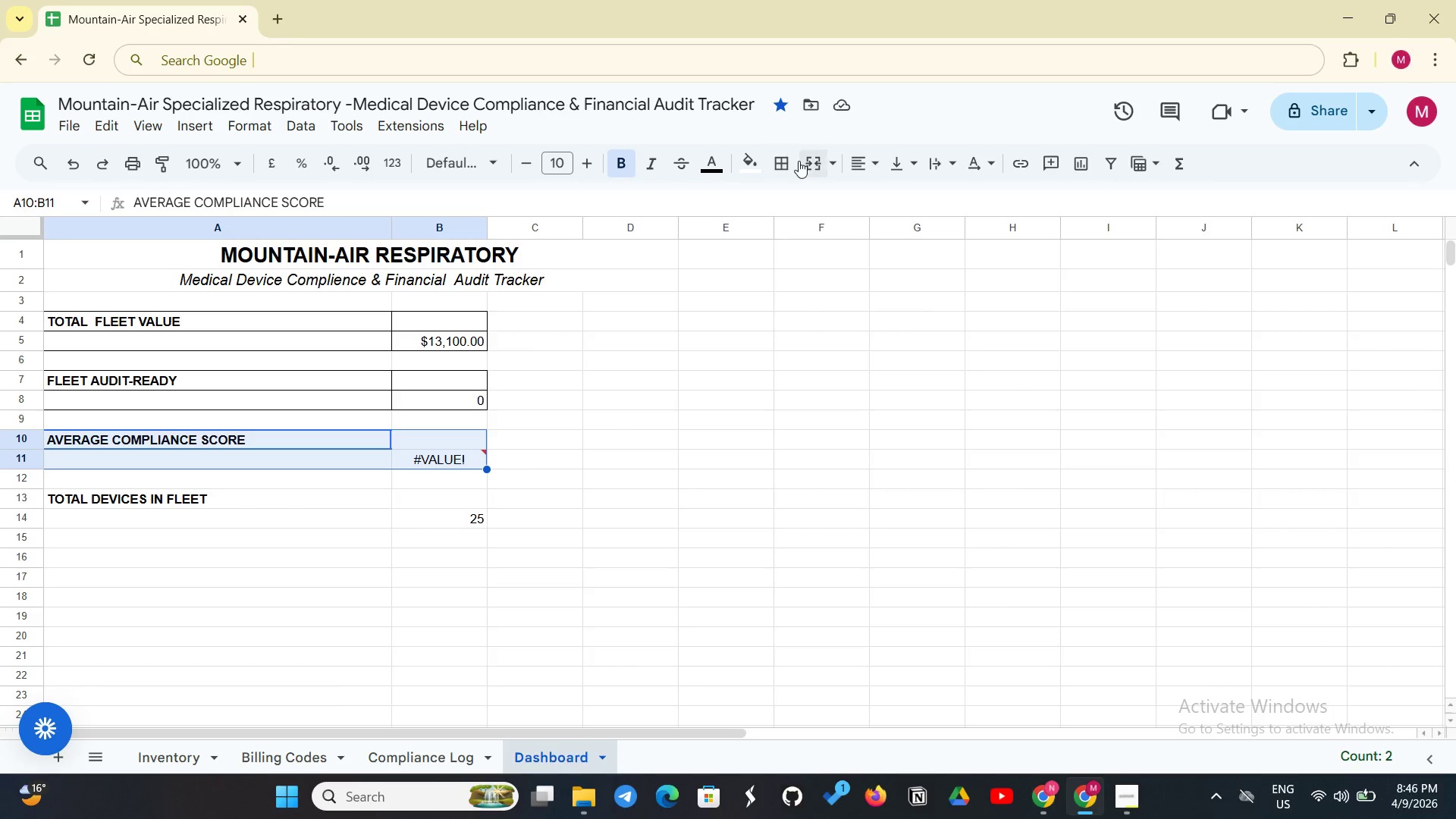 
left_click([777, 165])
 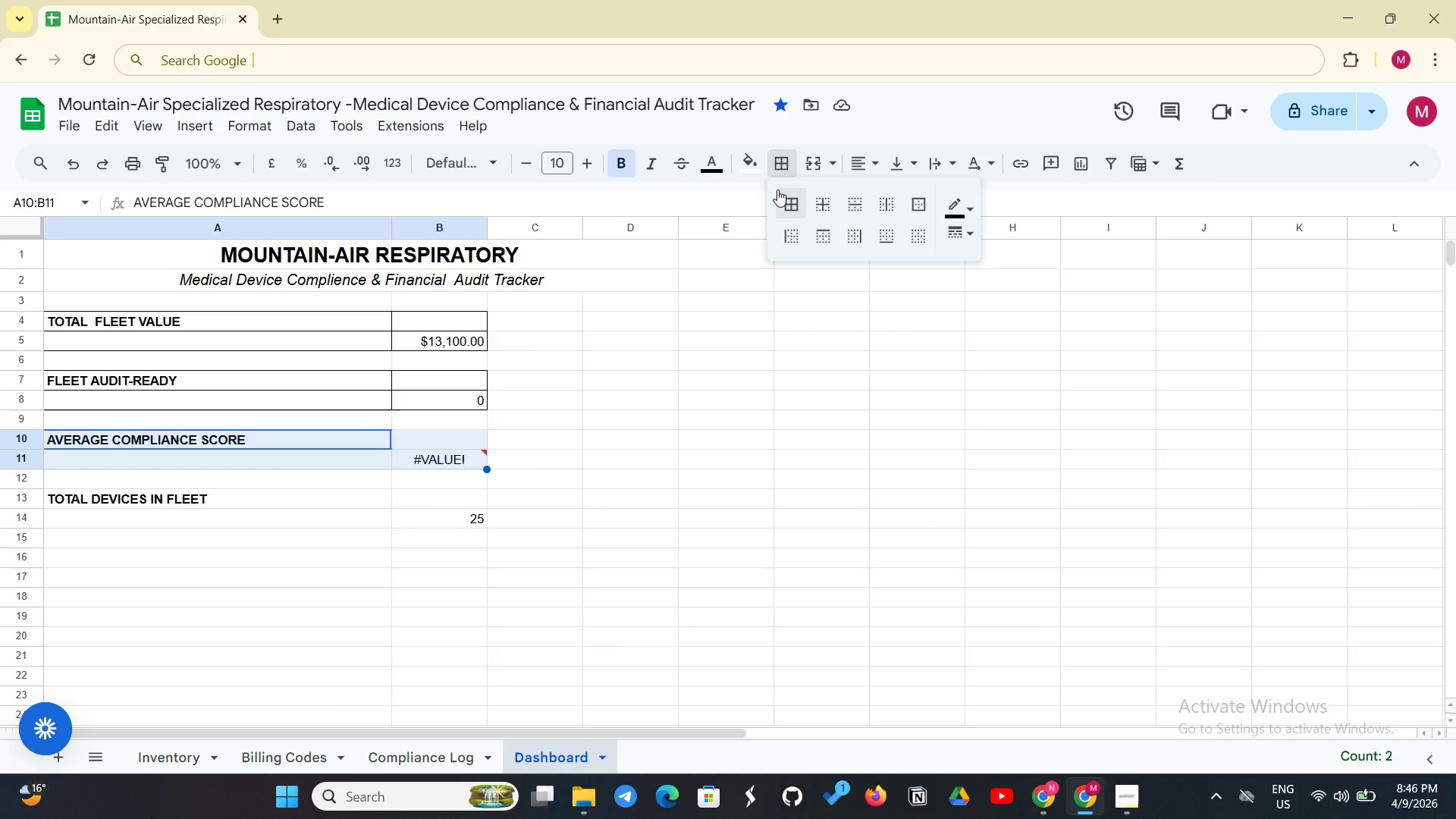 
left_click([777, 190])
 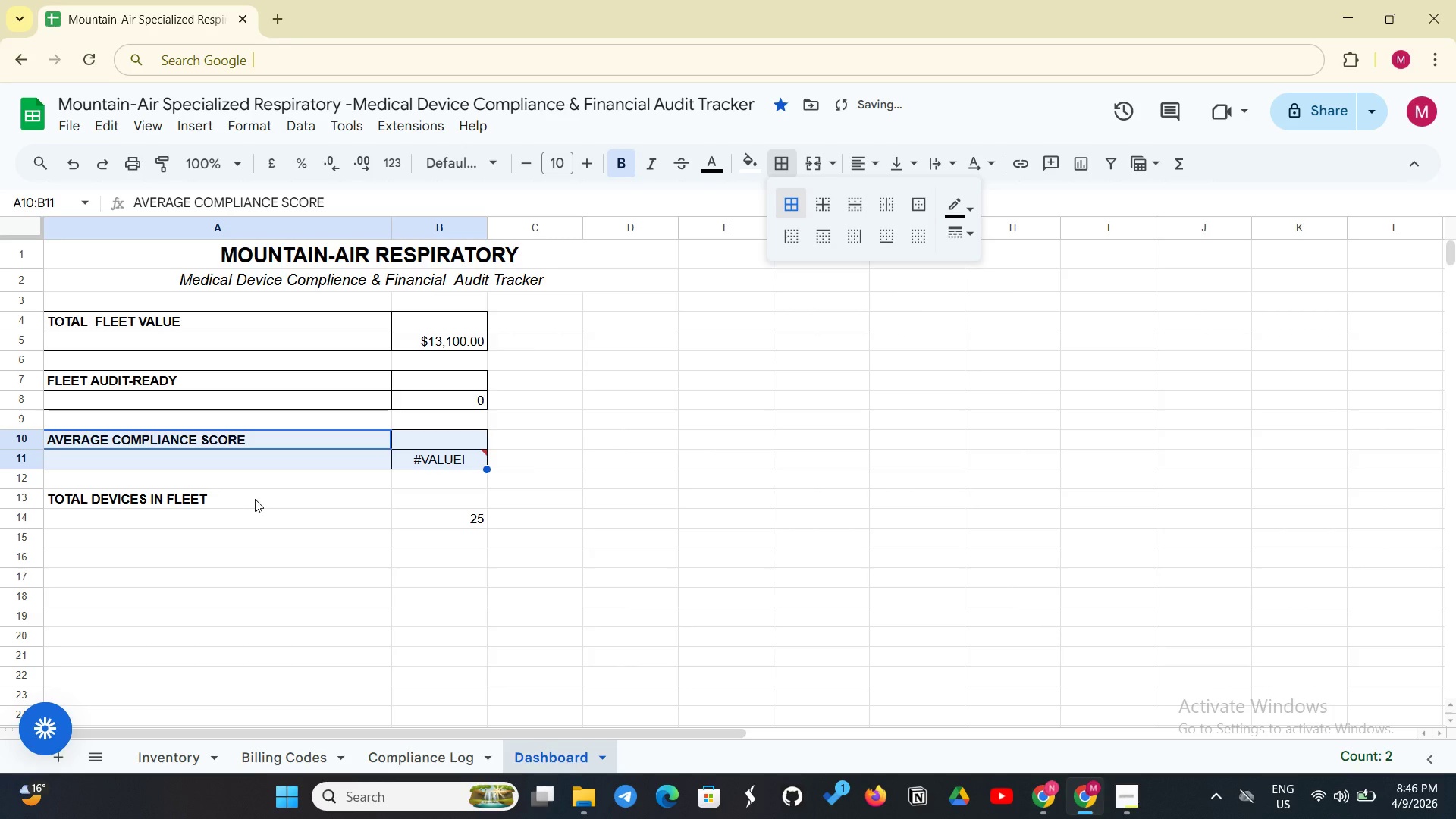 
left_click([255, 499])
 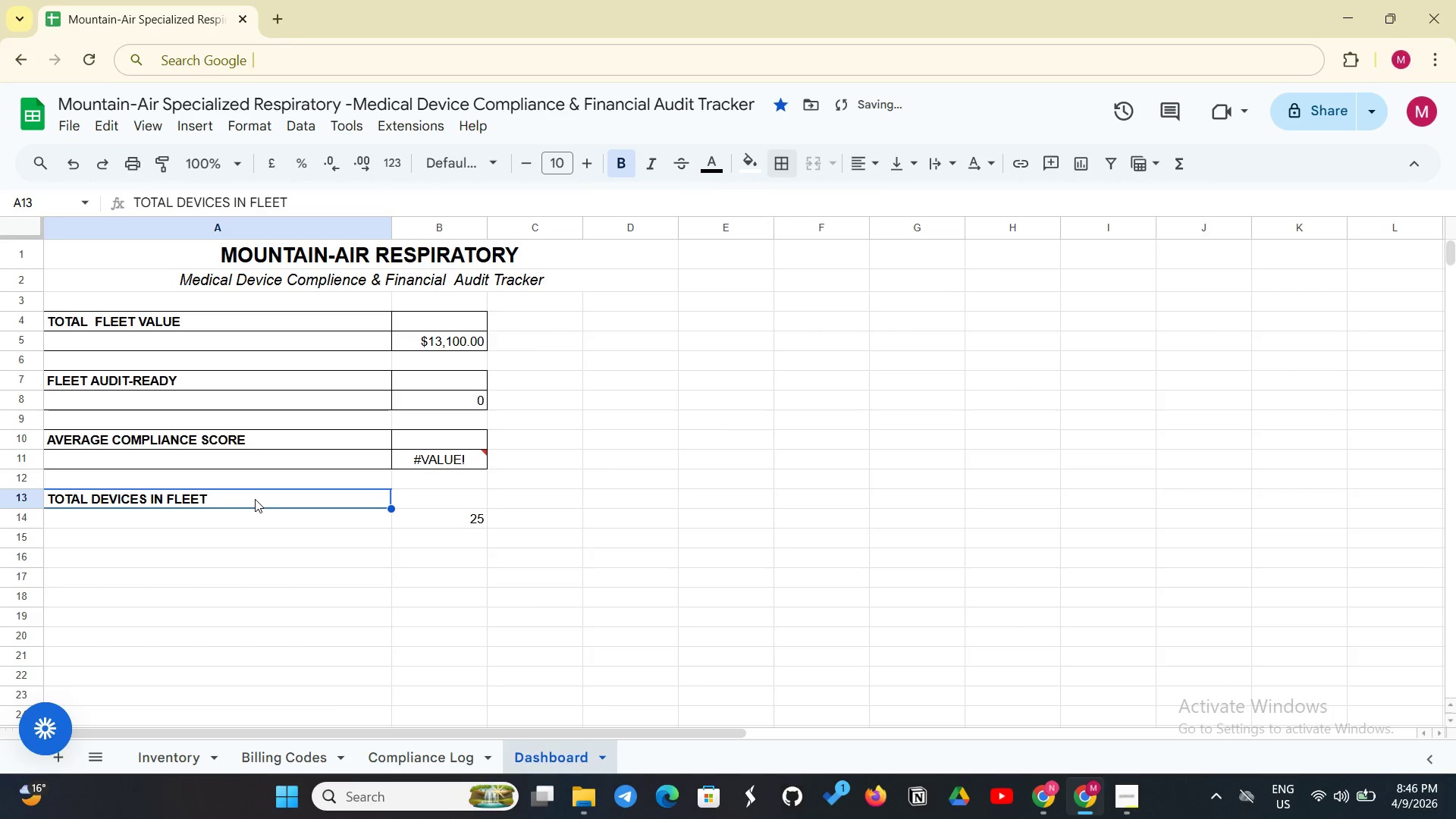 
left_click_drag(start_coordinate=[255, 499], to_coordinate=[440, 514])
 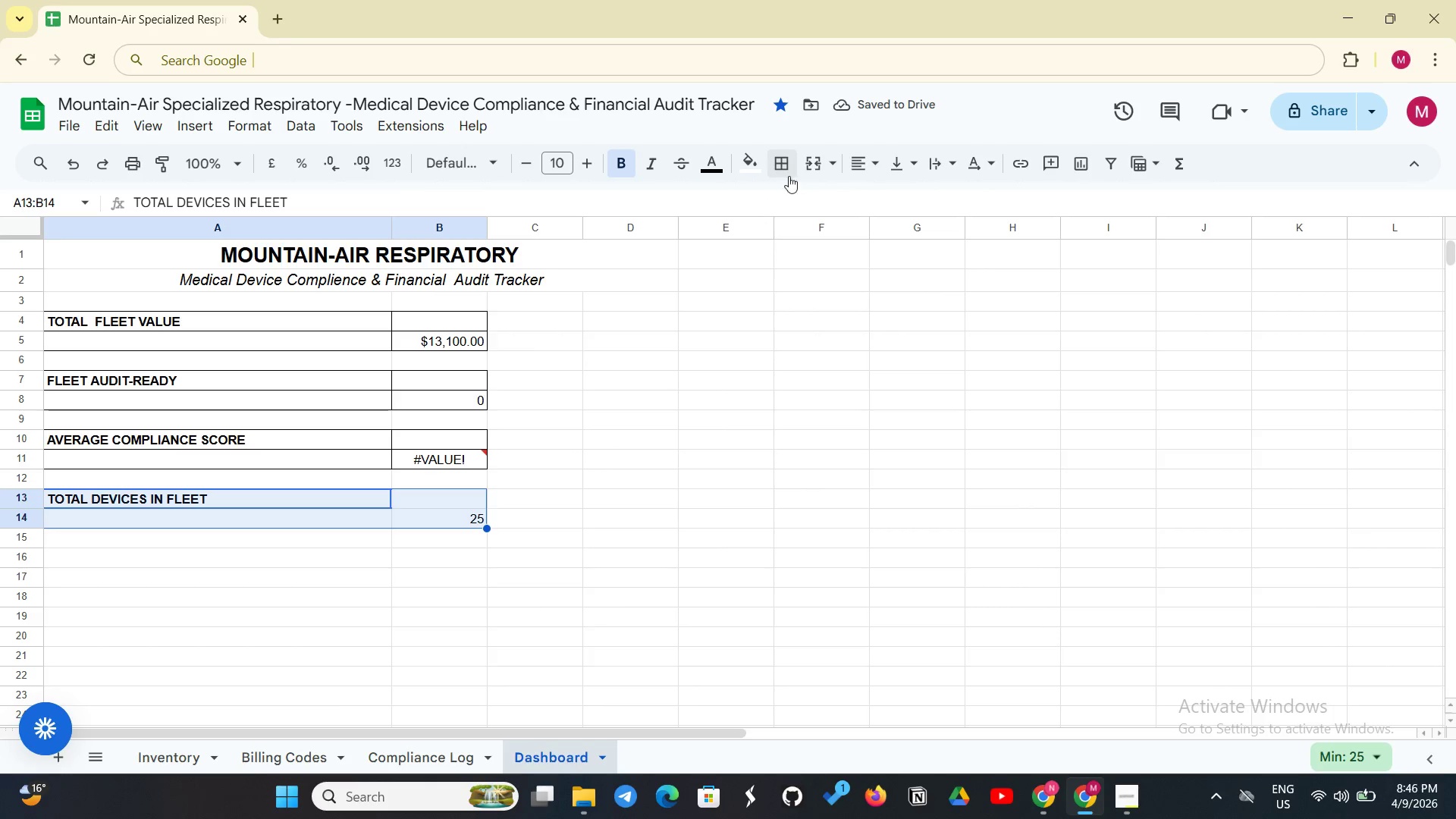 
left_click([780, 165])
 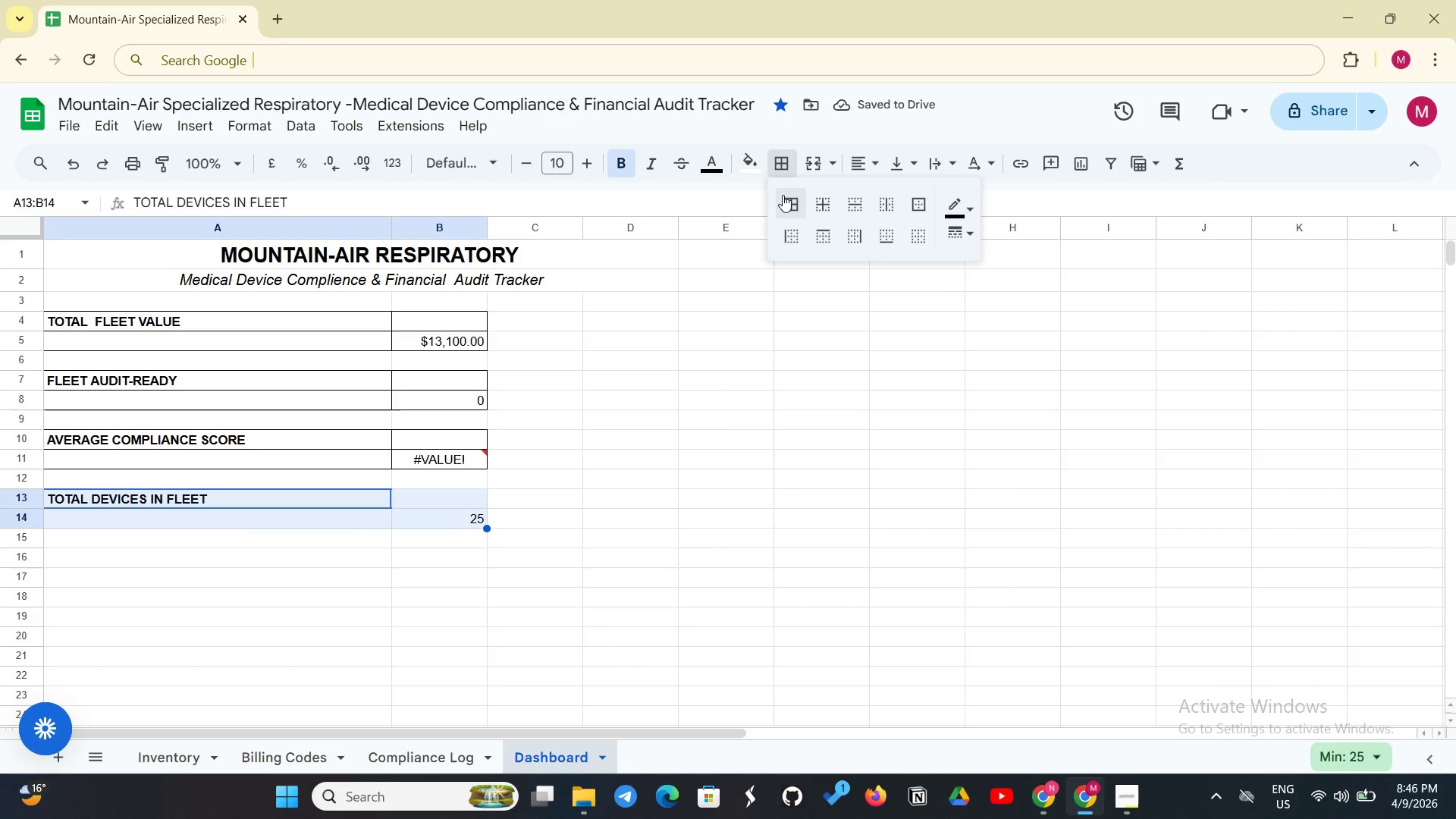 
left_click([783, 195])
 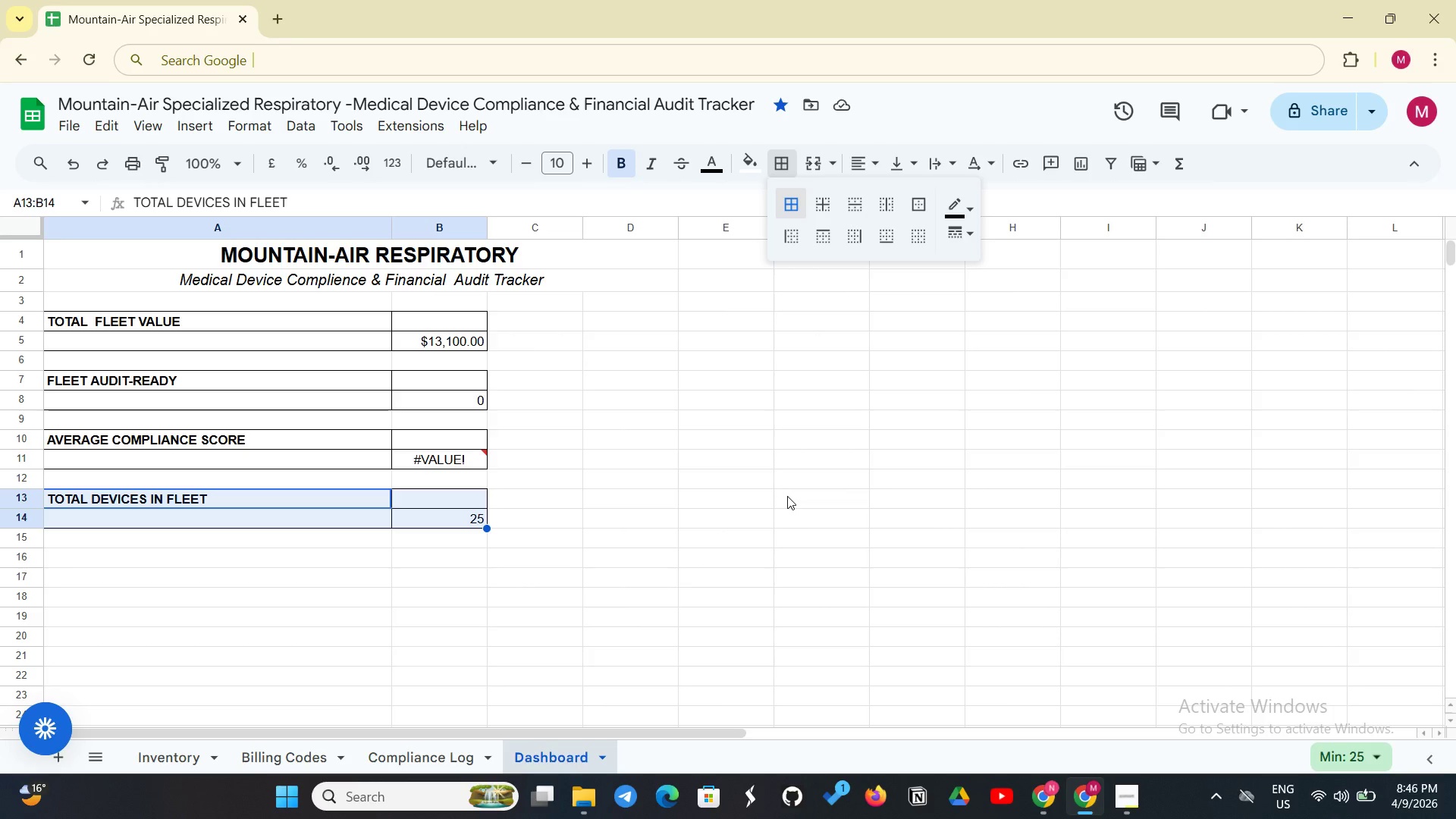 
wait(20.66)
 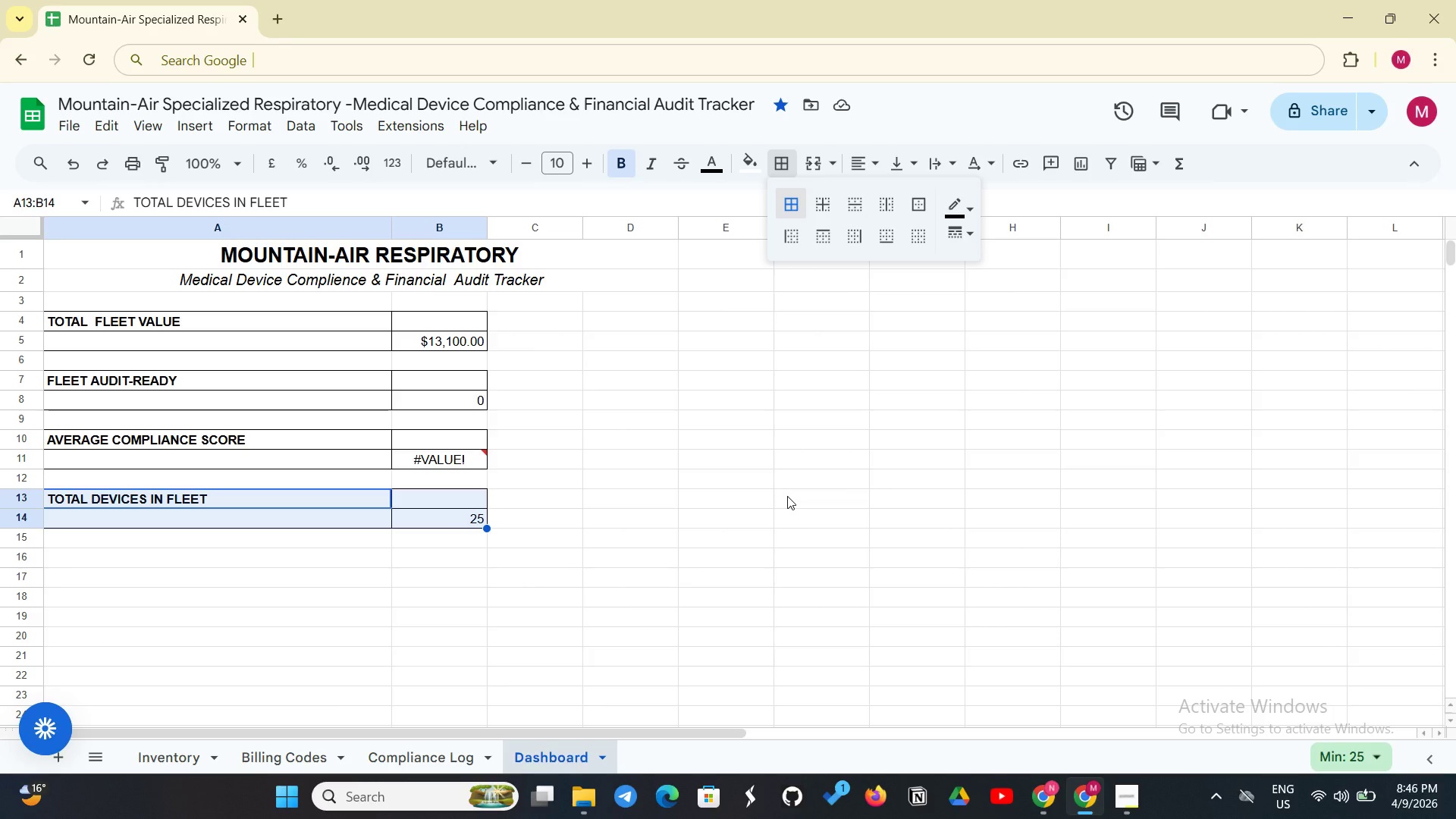 
left_click([99, 563])
 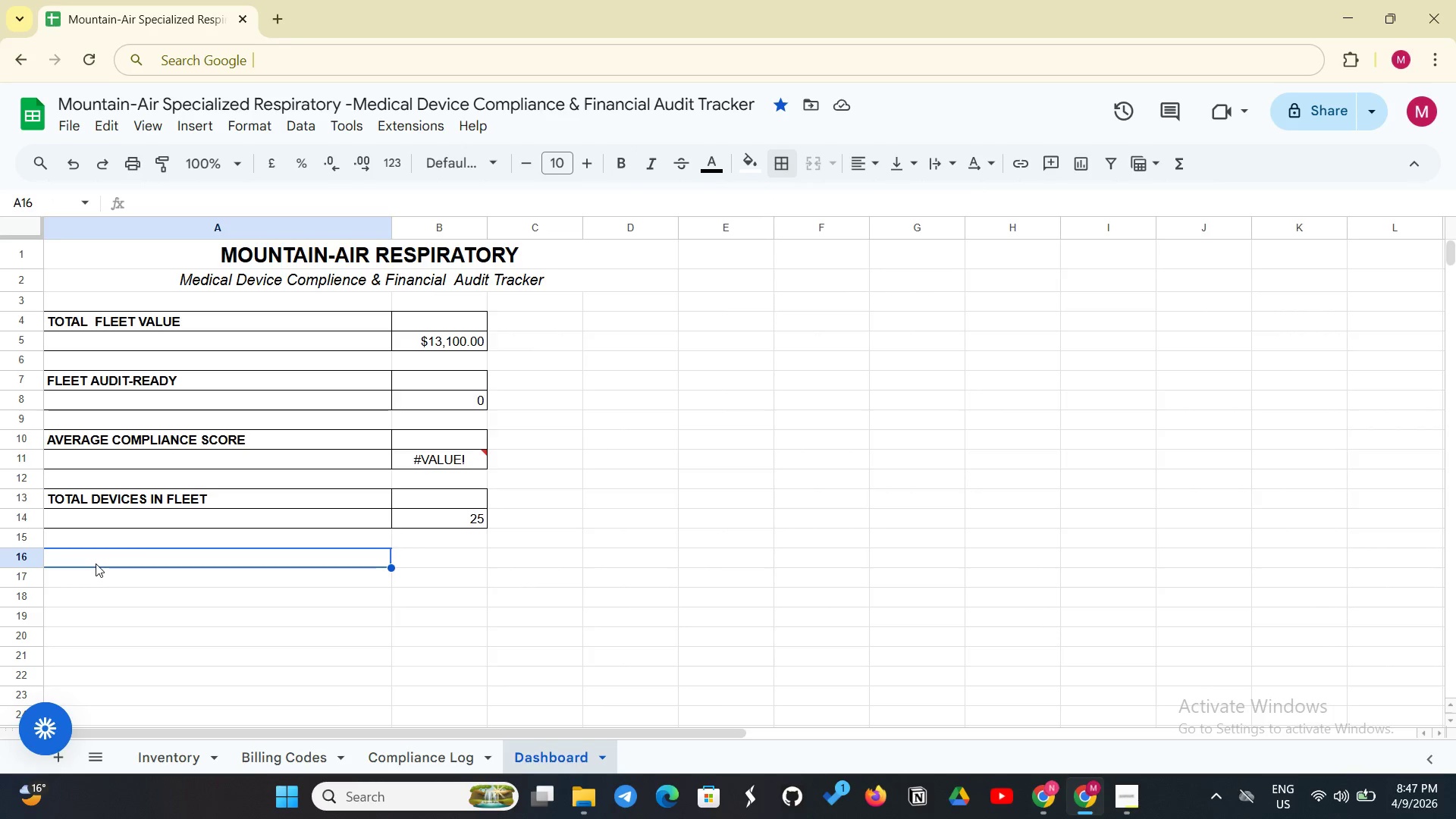 
type(Compliance)
 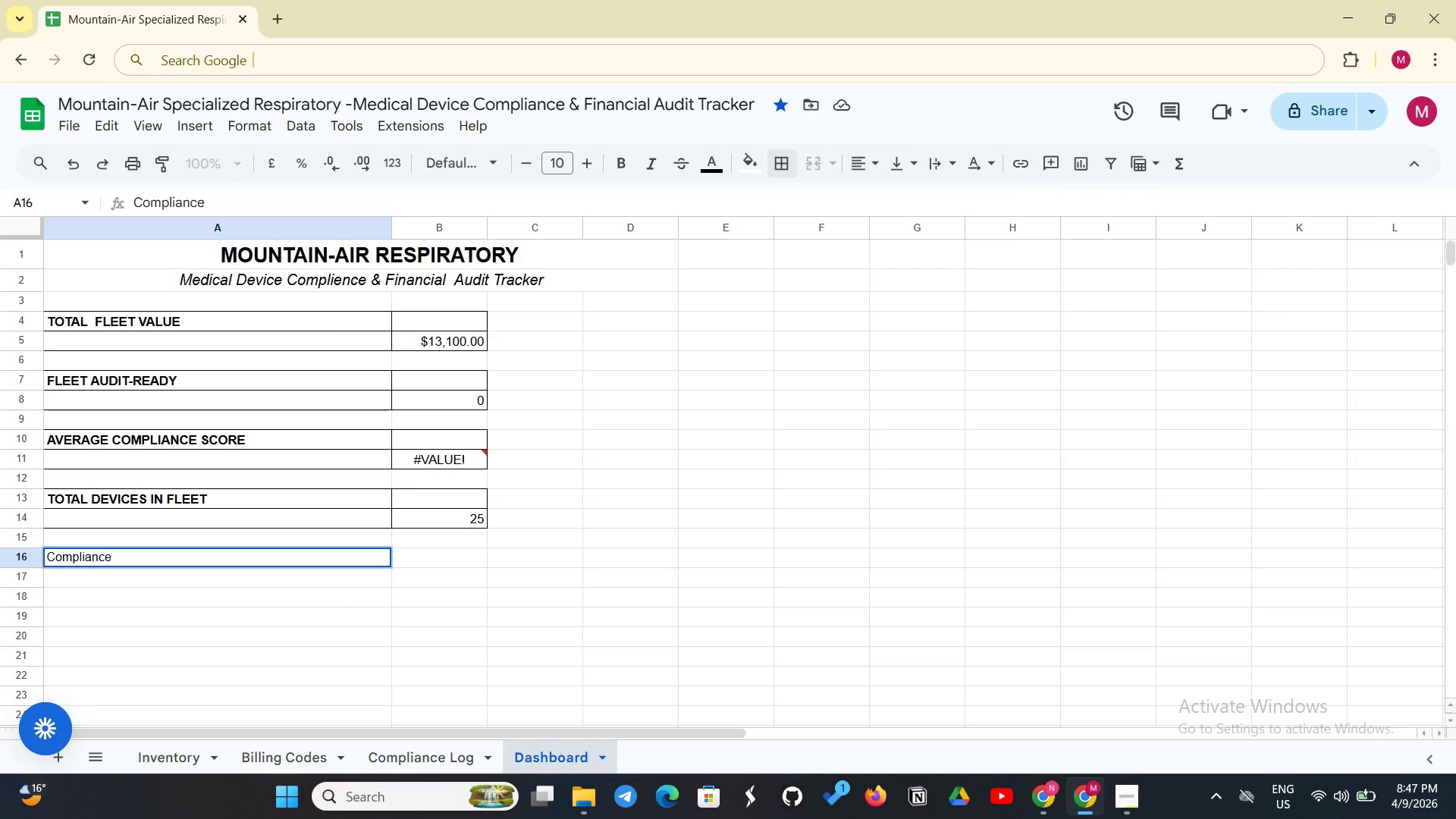 
wait(6.28)
 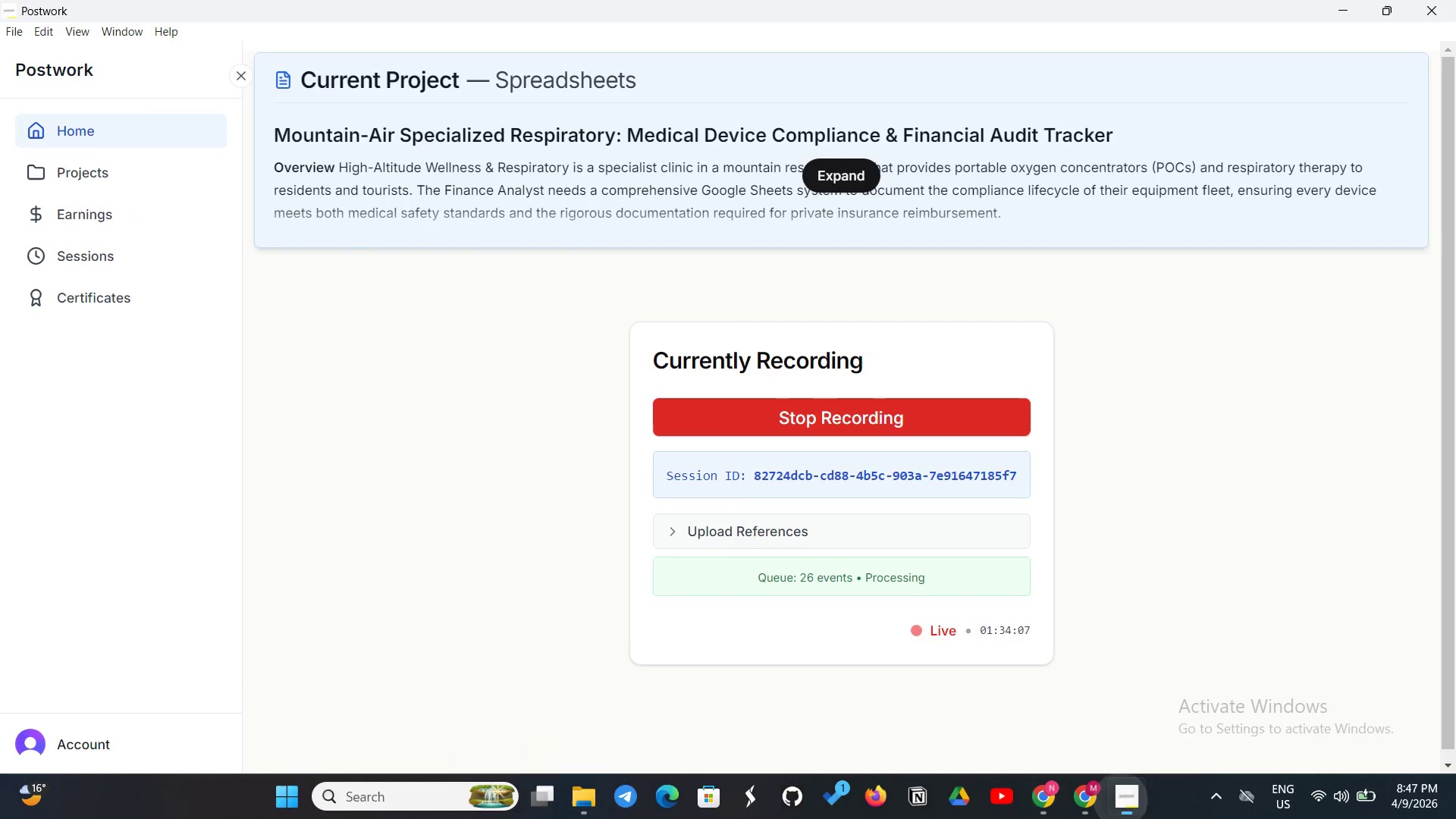 
type( Status)
 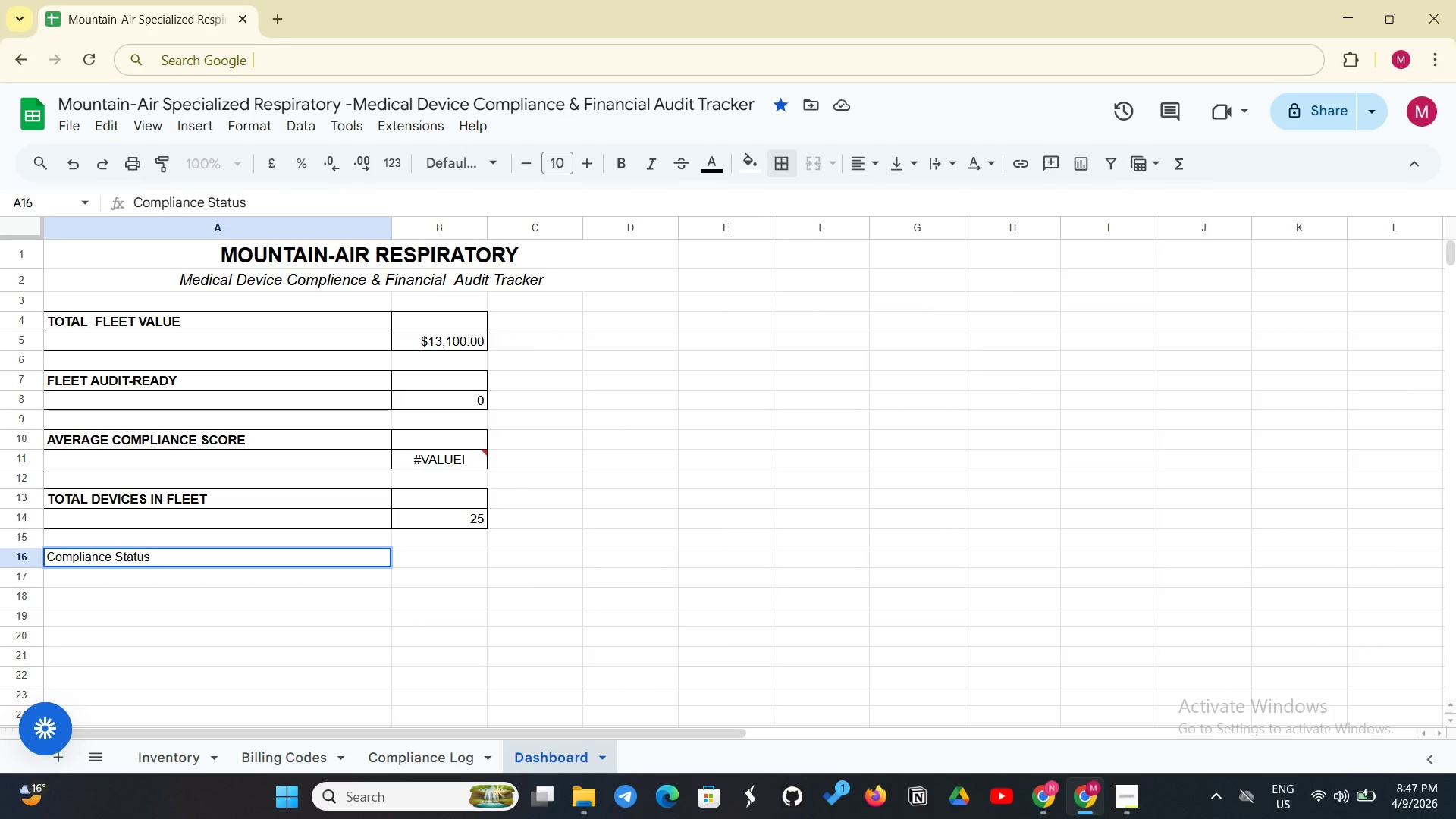 
left_click([450, 554])
 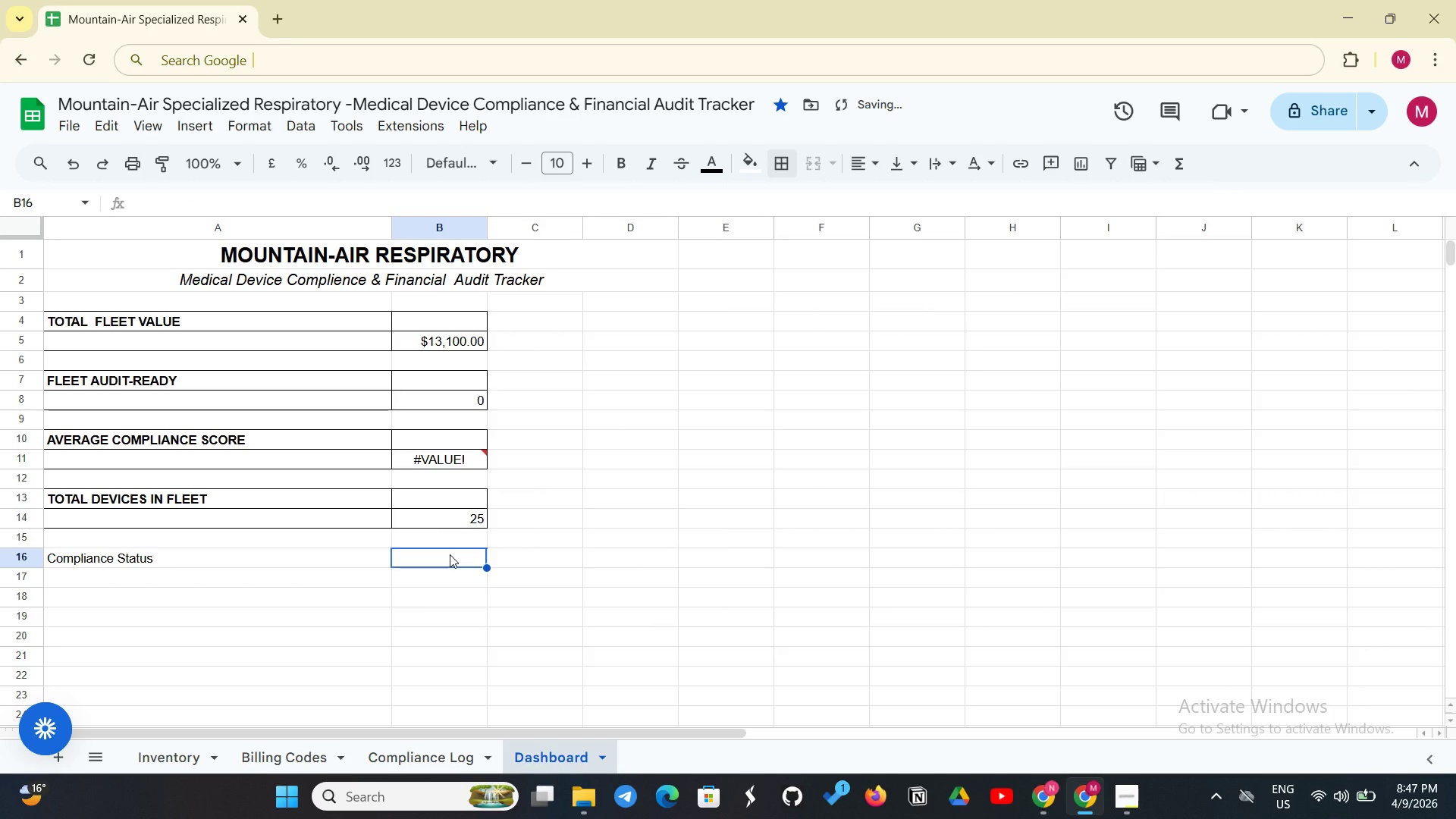 
type(Counr)
key(Backspace)
type(t)
 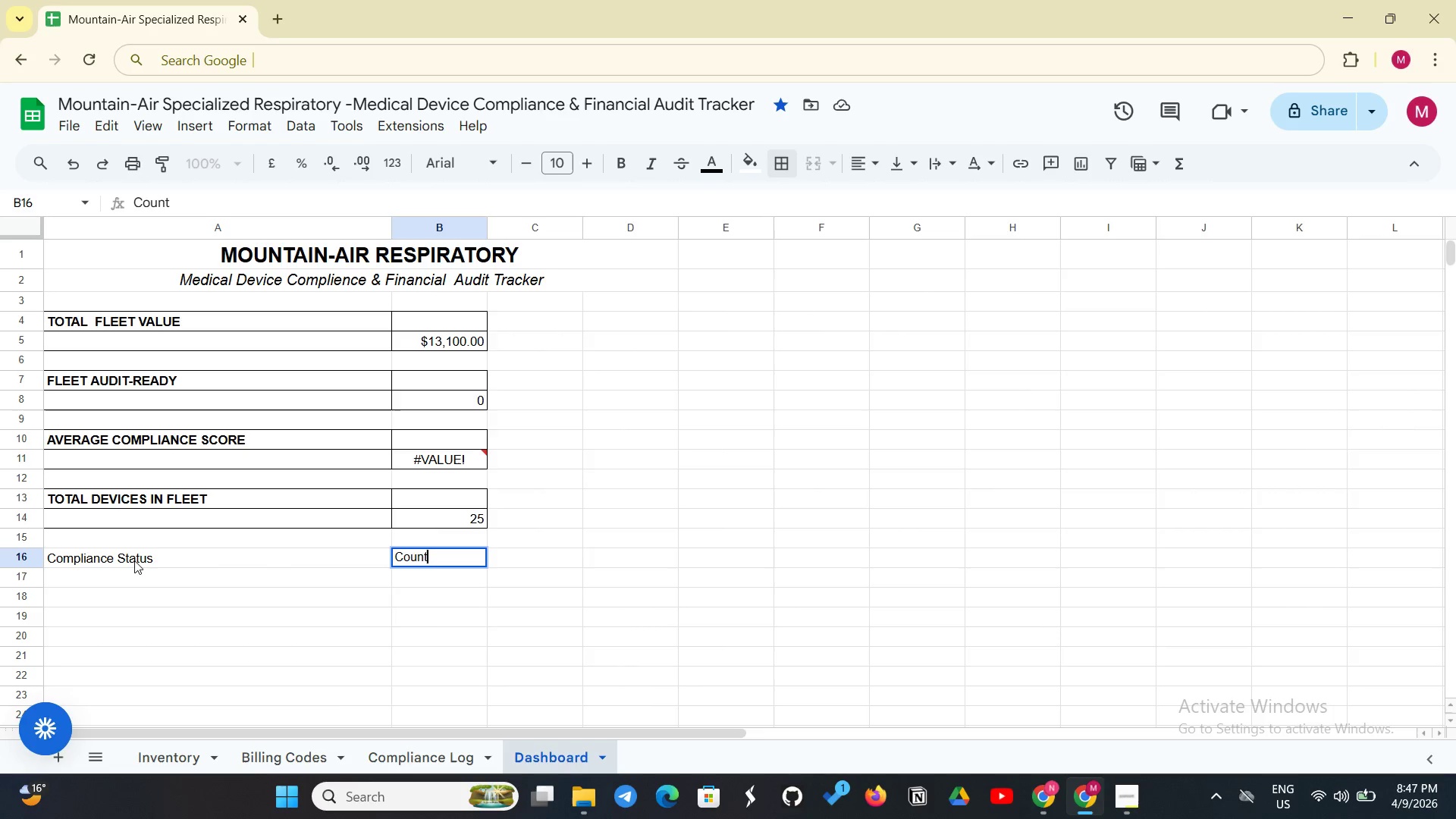 
left_click([134, 560])
 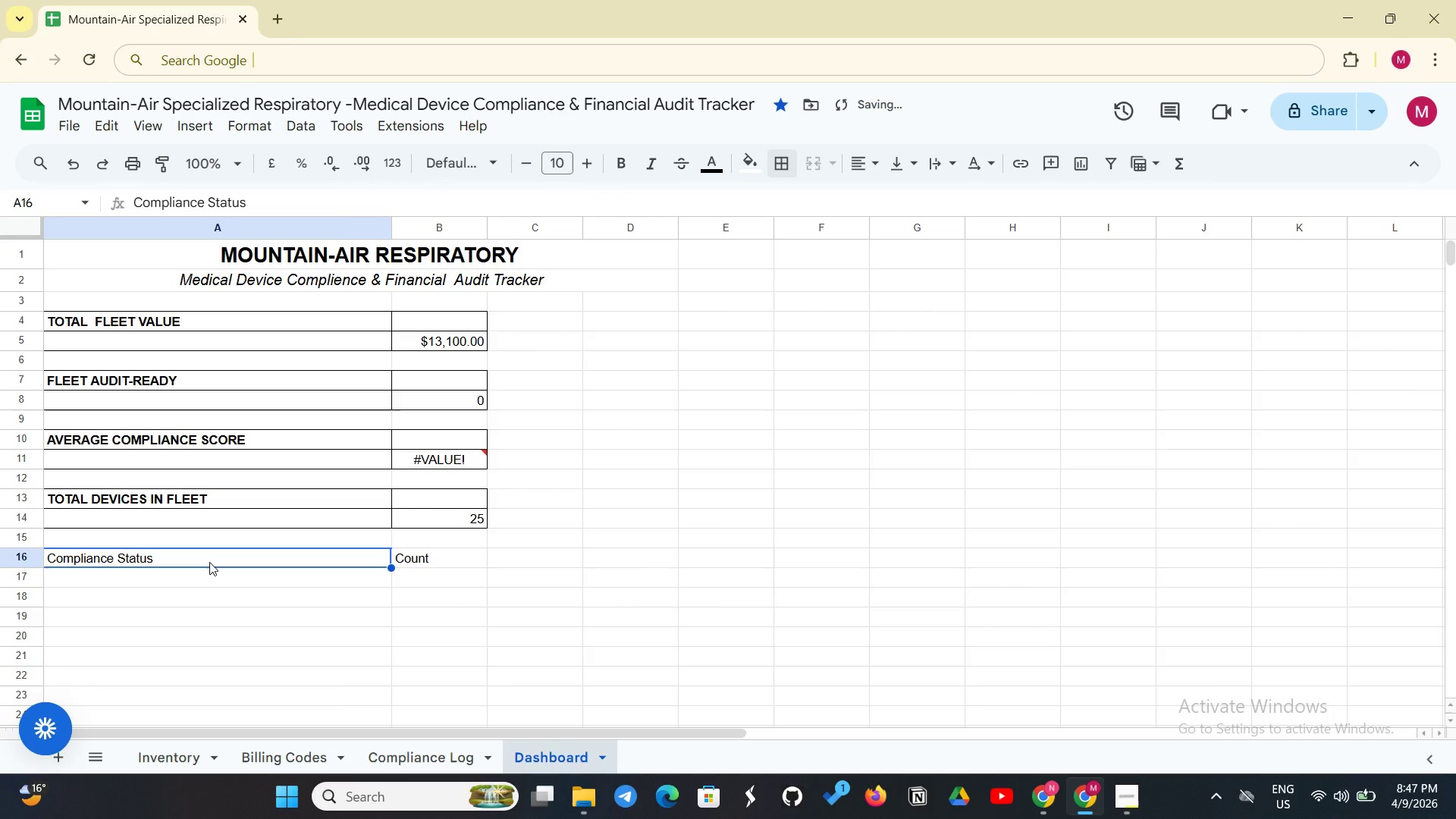 
left_click_drag(start_coordinate=[209, 562], to_coordinate=[431, 566])
 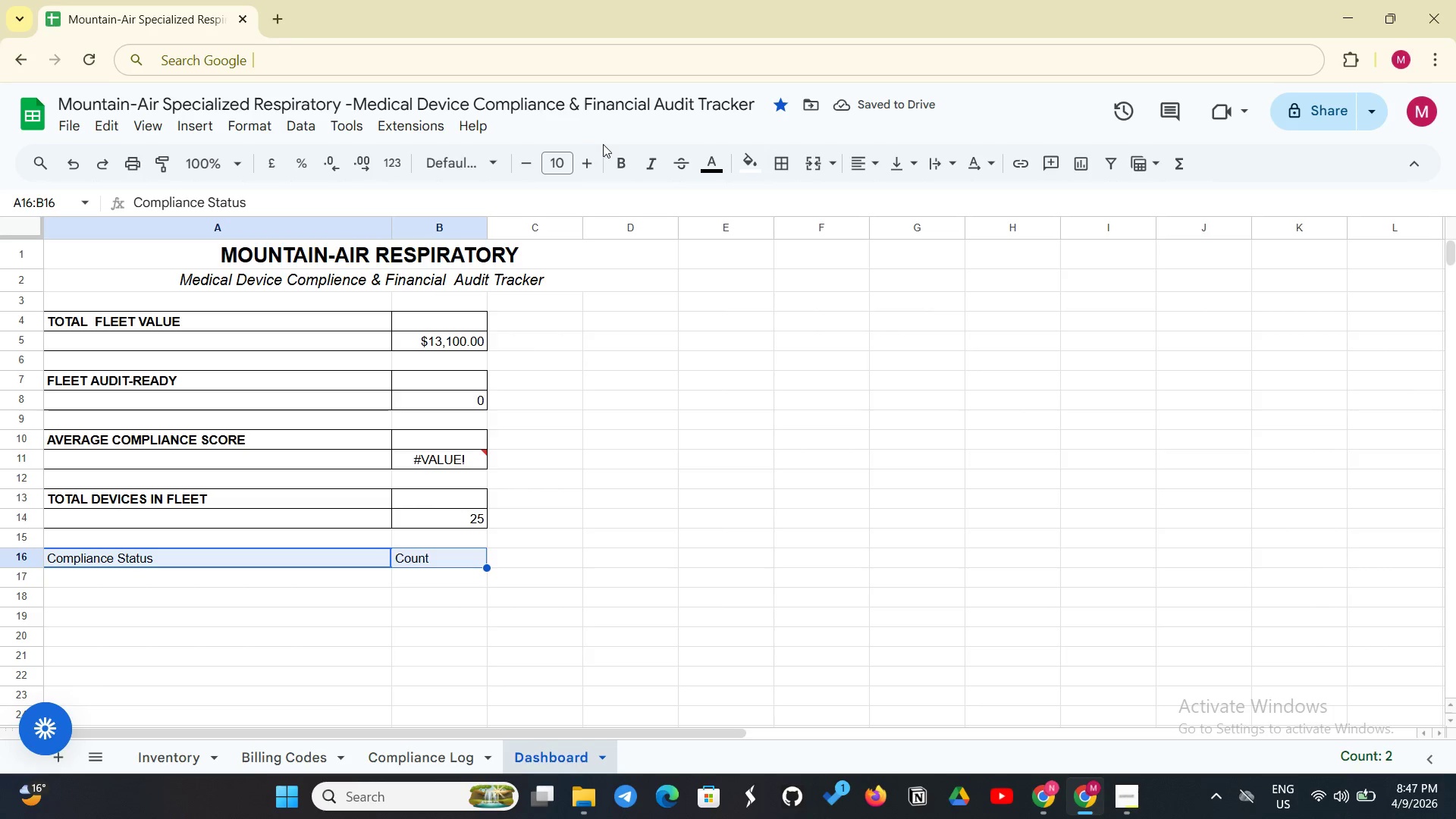 
left_click([628, 159])
 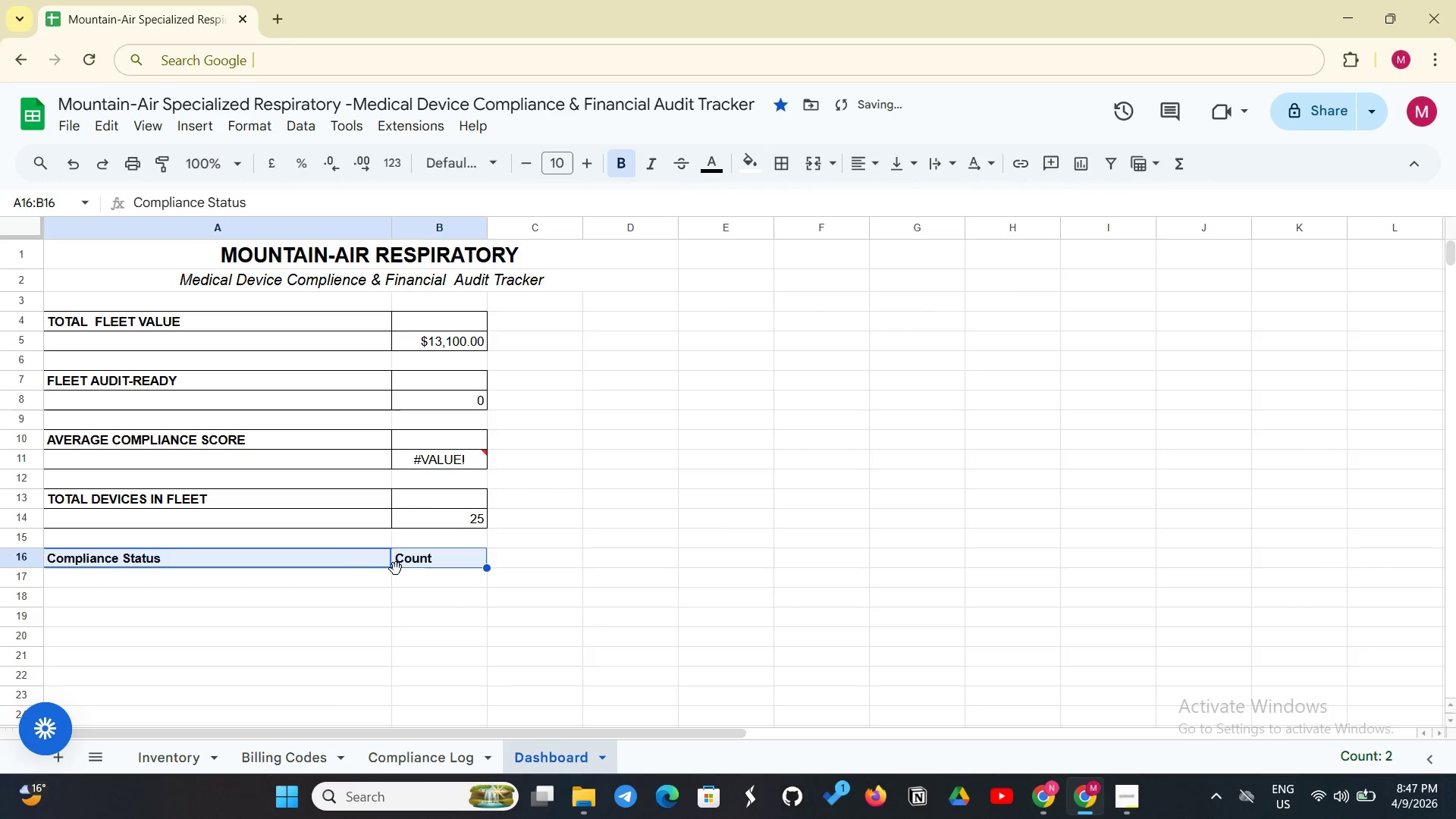 
left_click([369, 583])
 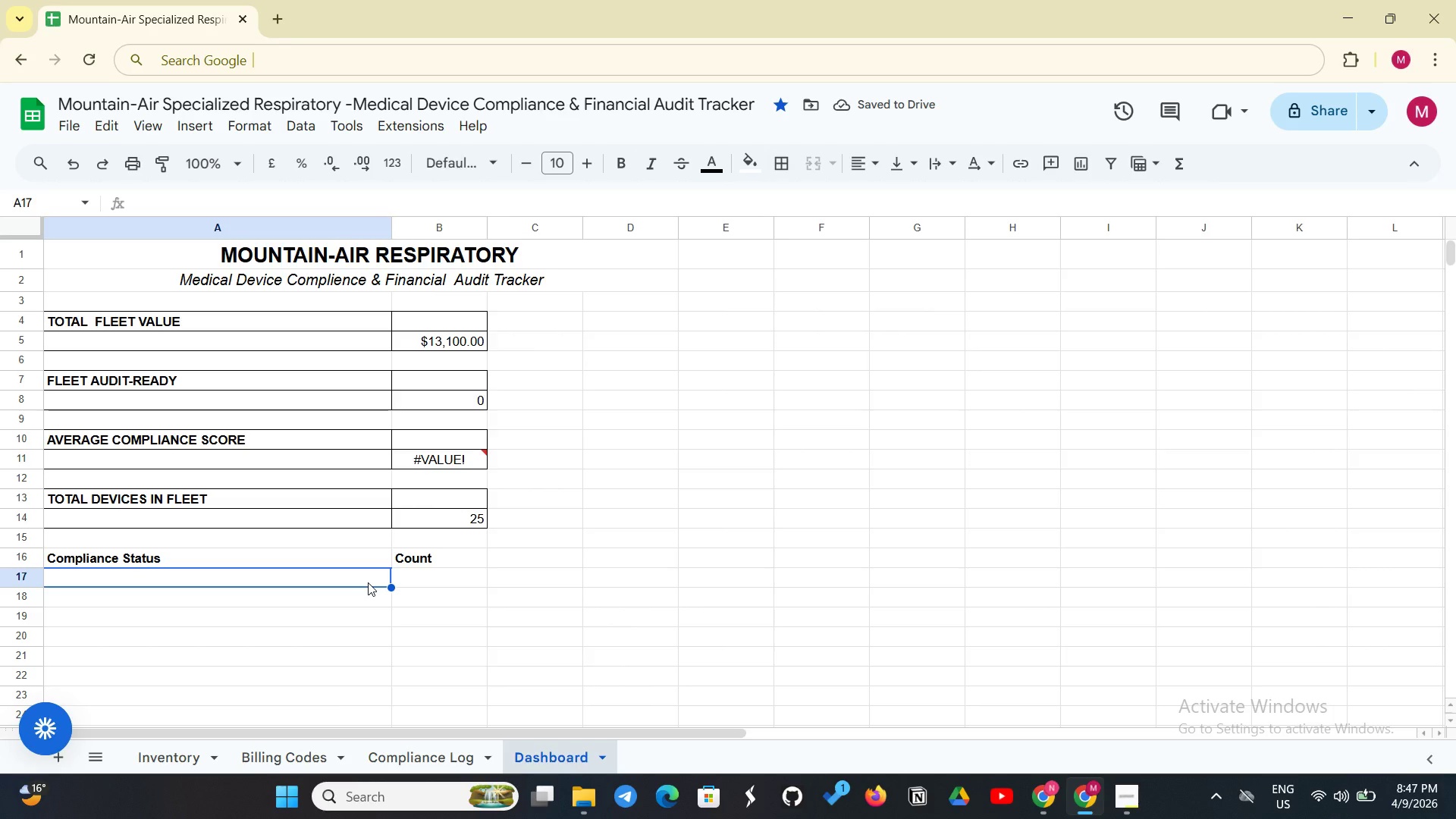 
type(Compliant)
 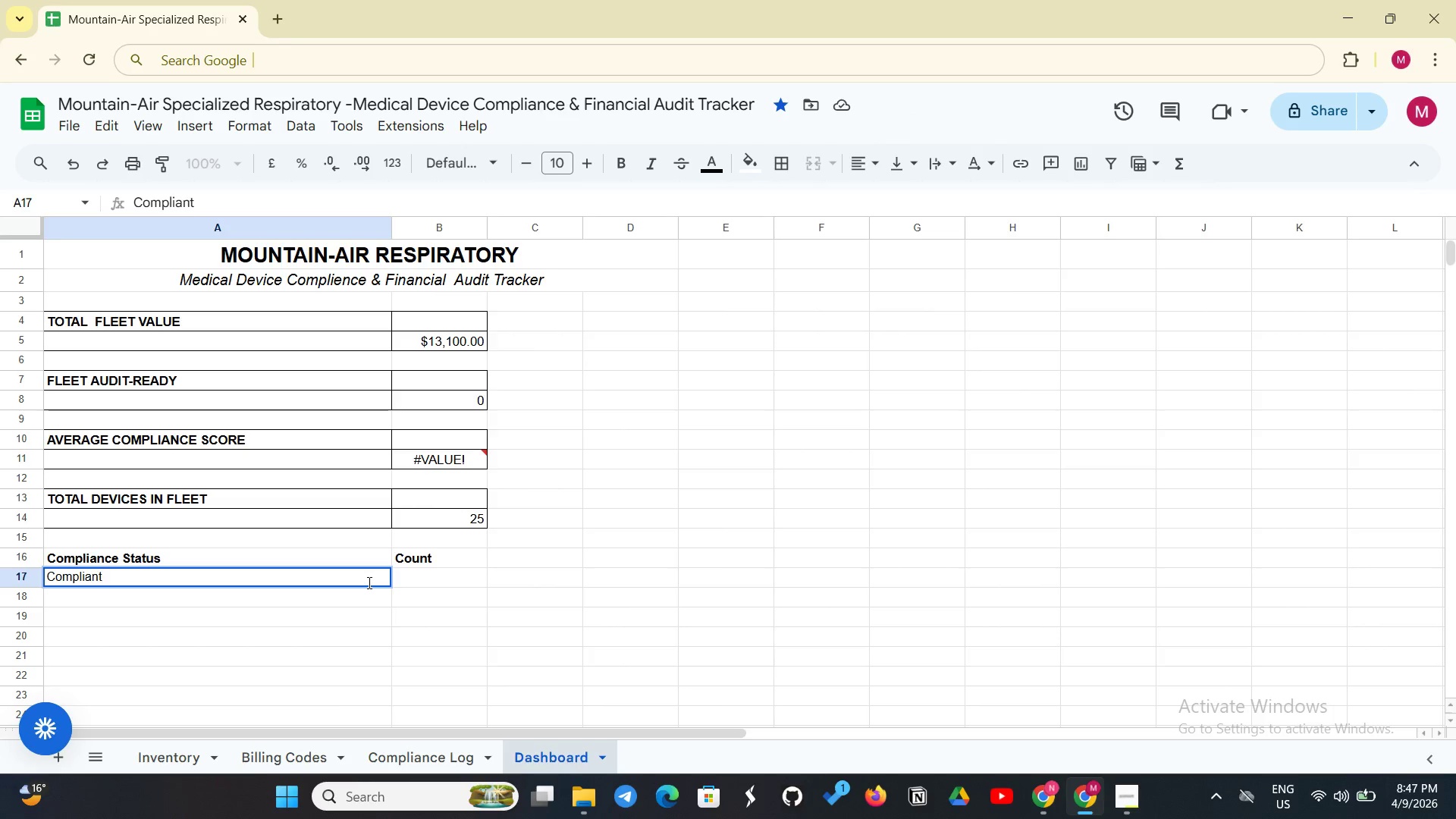 
key(Enter)
 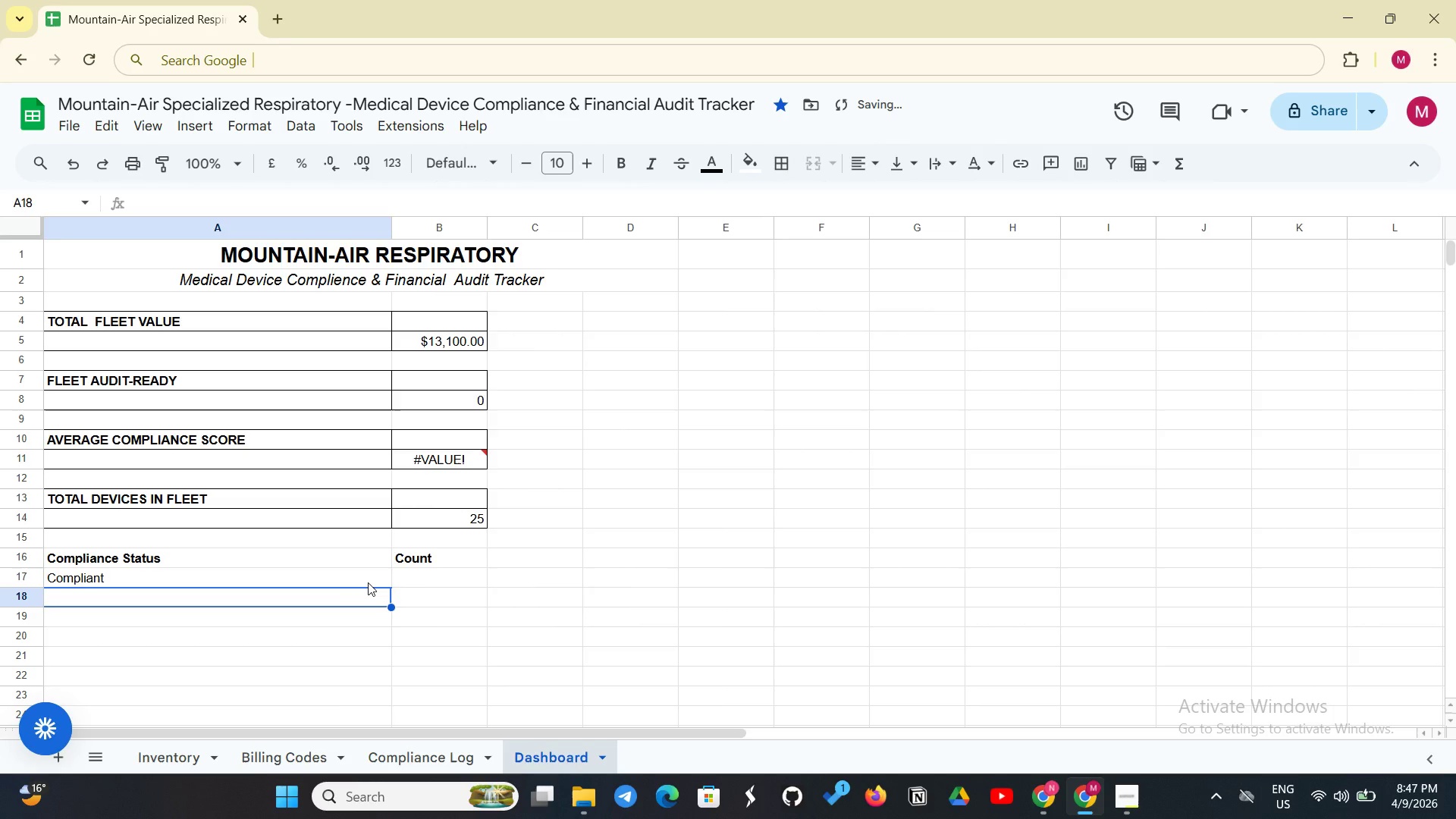 
type(Due Soon)
 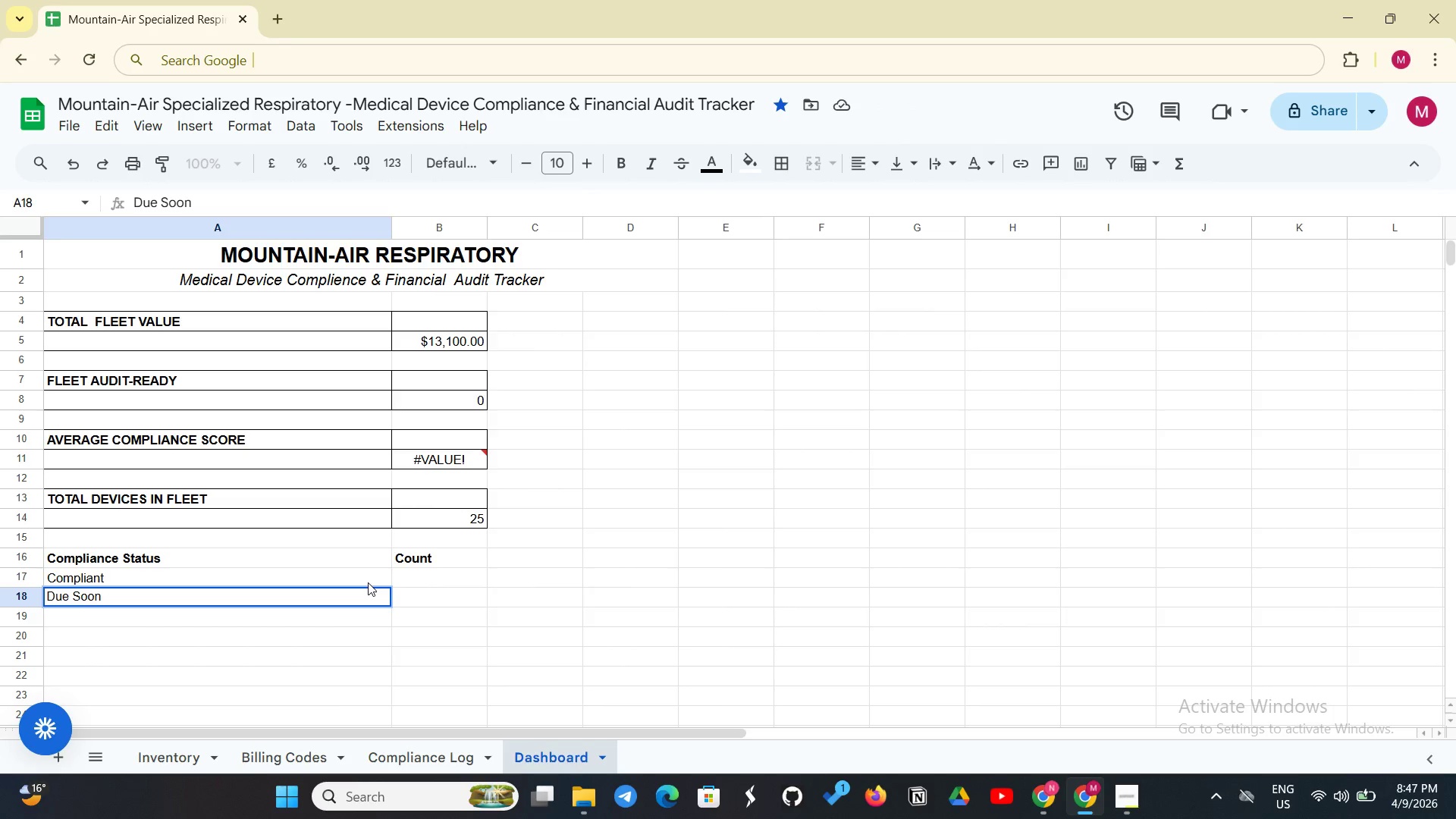 
key(Enter)
 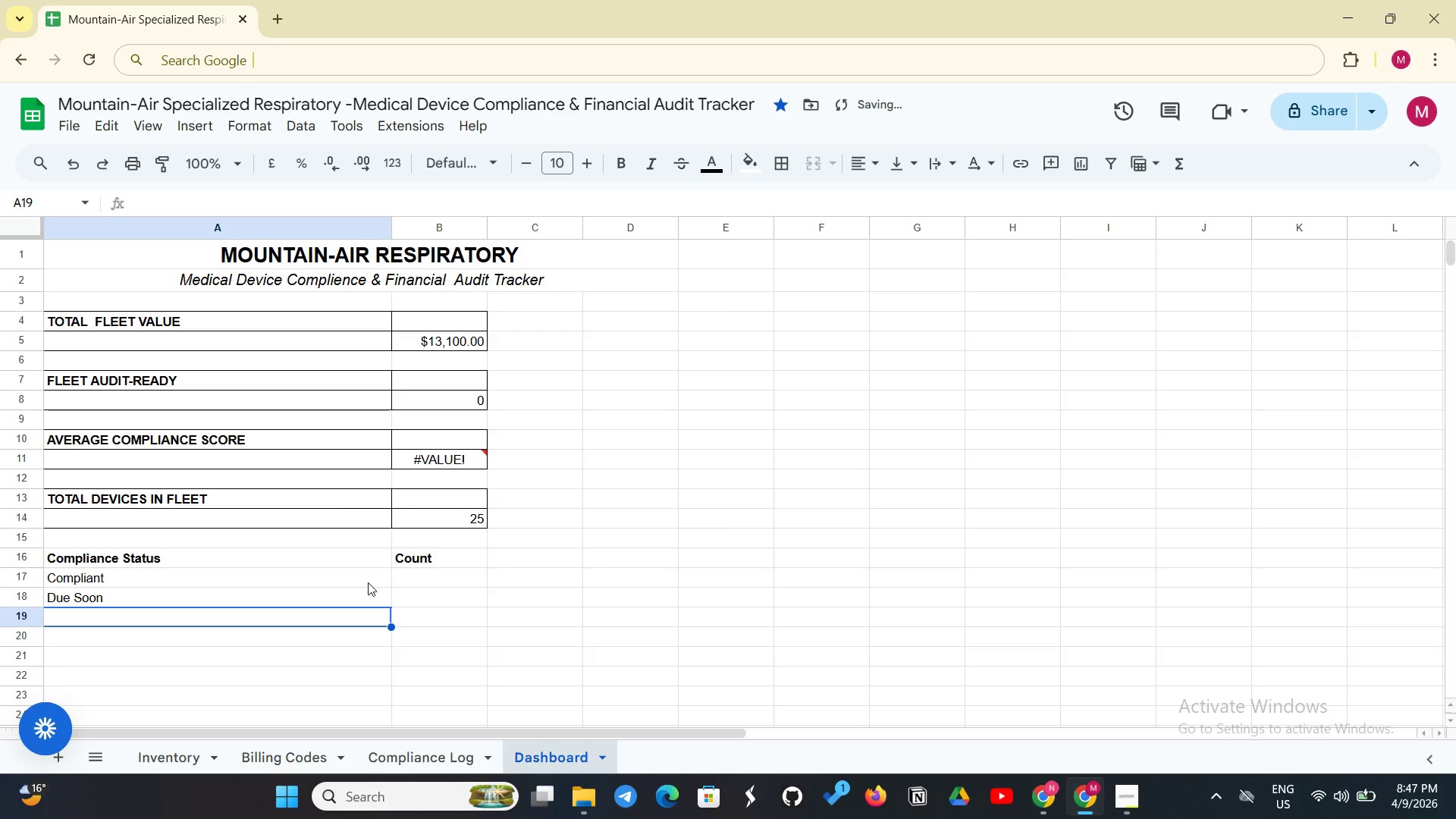 
type(Overdue)
 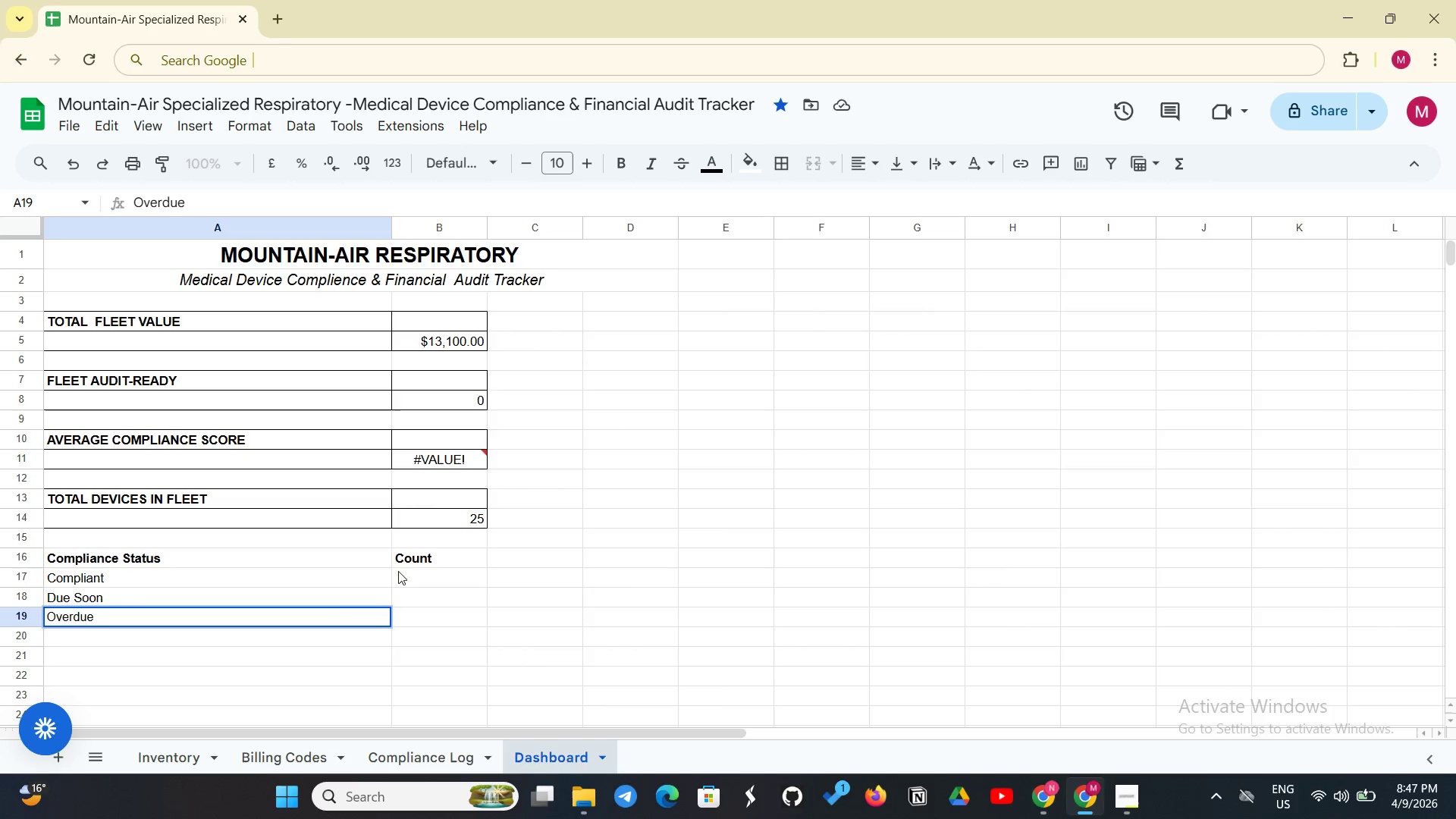 
left_click([438, 576])
 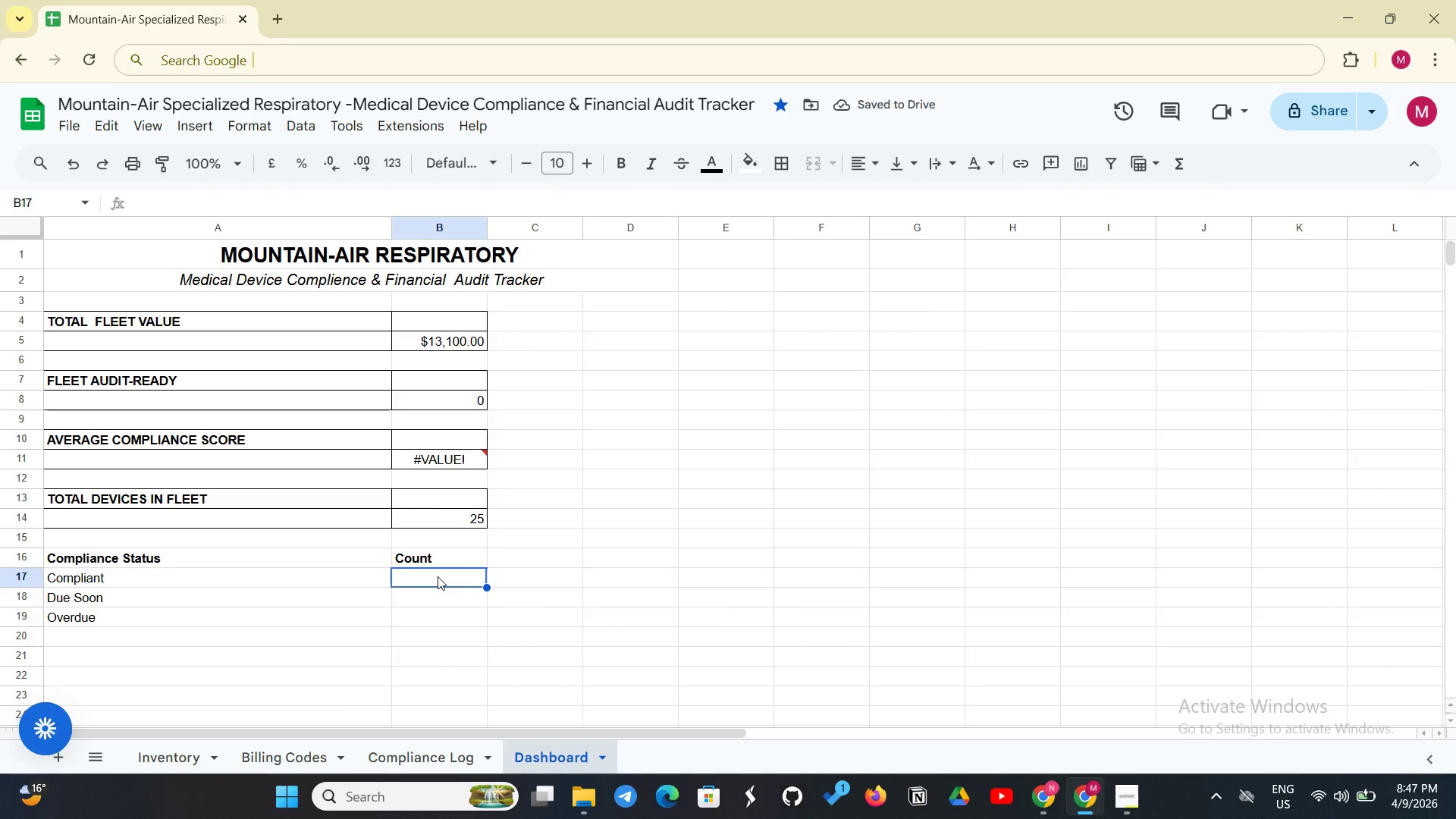 
type(=COUNt)
key(Backspace)
type(TIF('Compliance Log'!)
 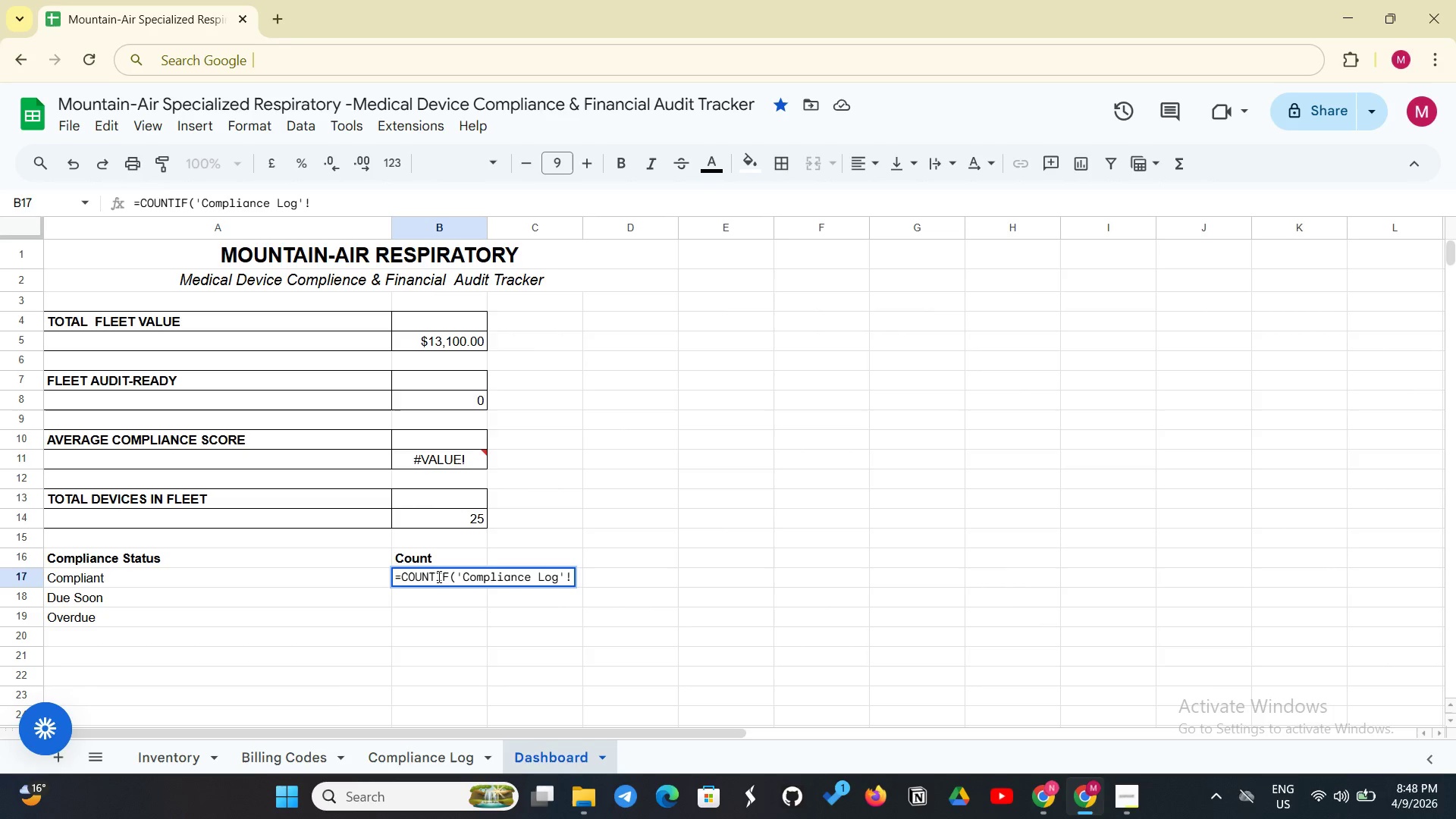 
type(H2:H^)
key(Backspace)
type(6, ')
key(Backspace)
type("COMPLIANT"))
 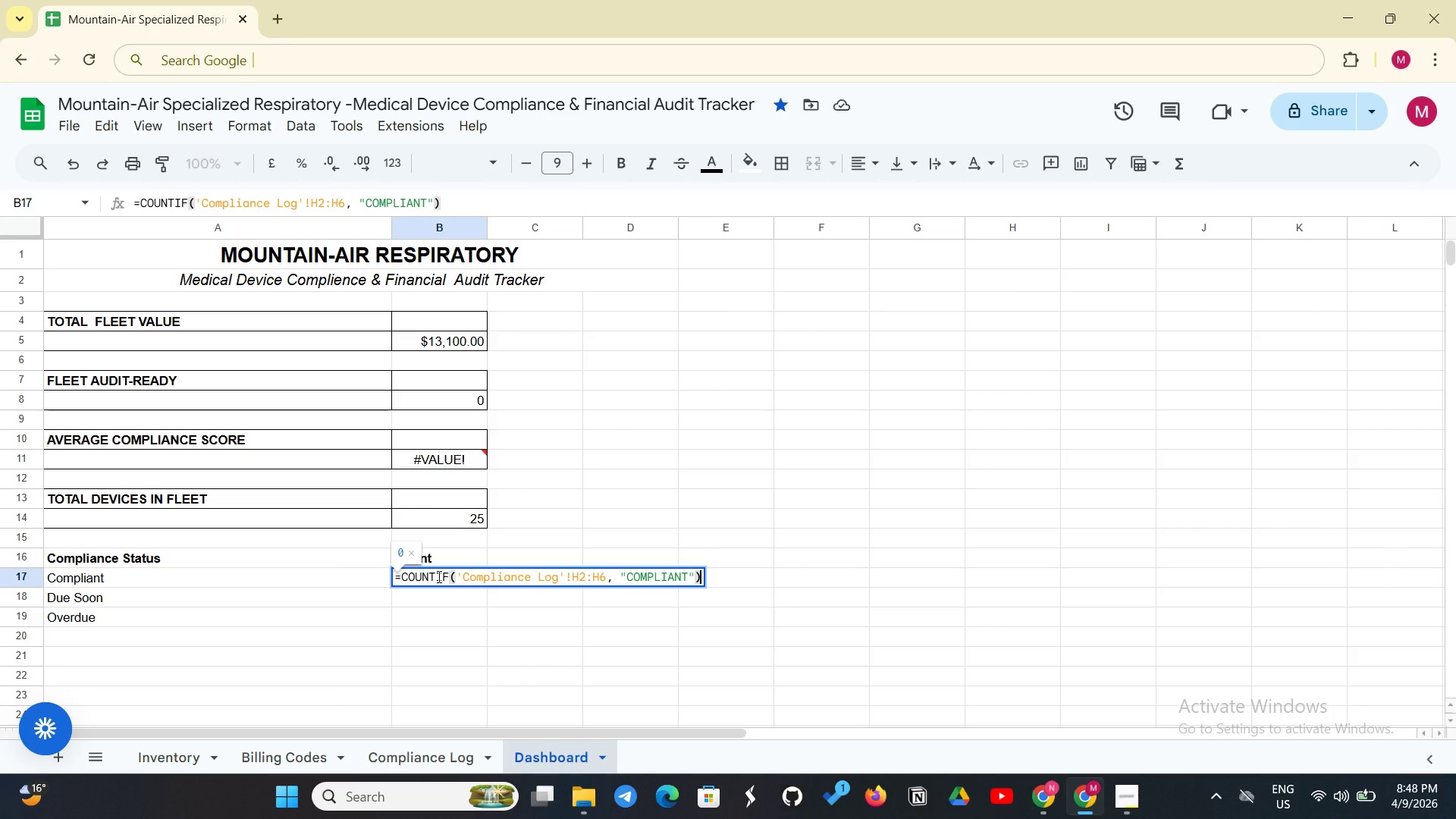 
key(Enter)
 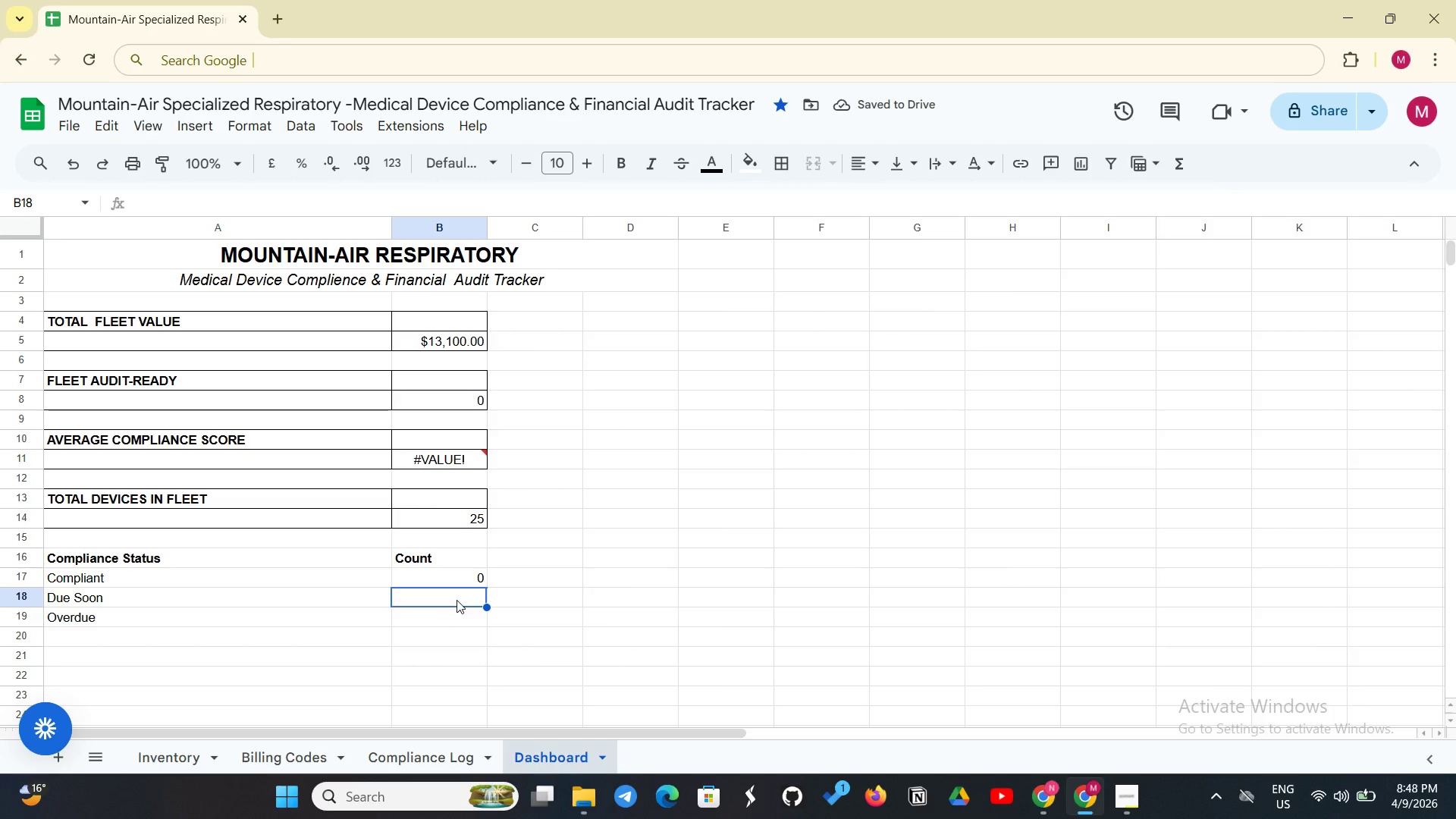 
wait(6.36)
 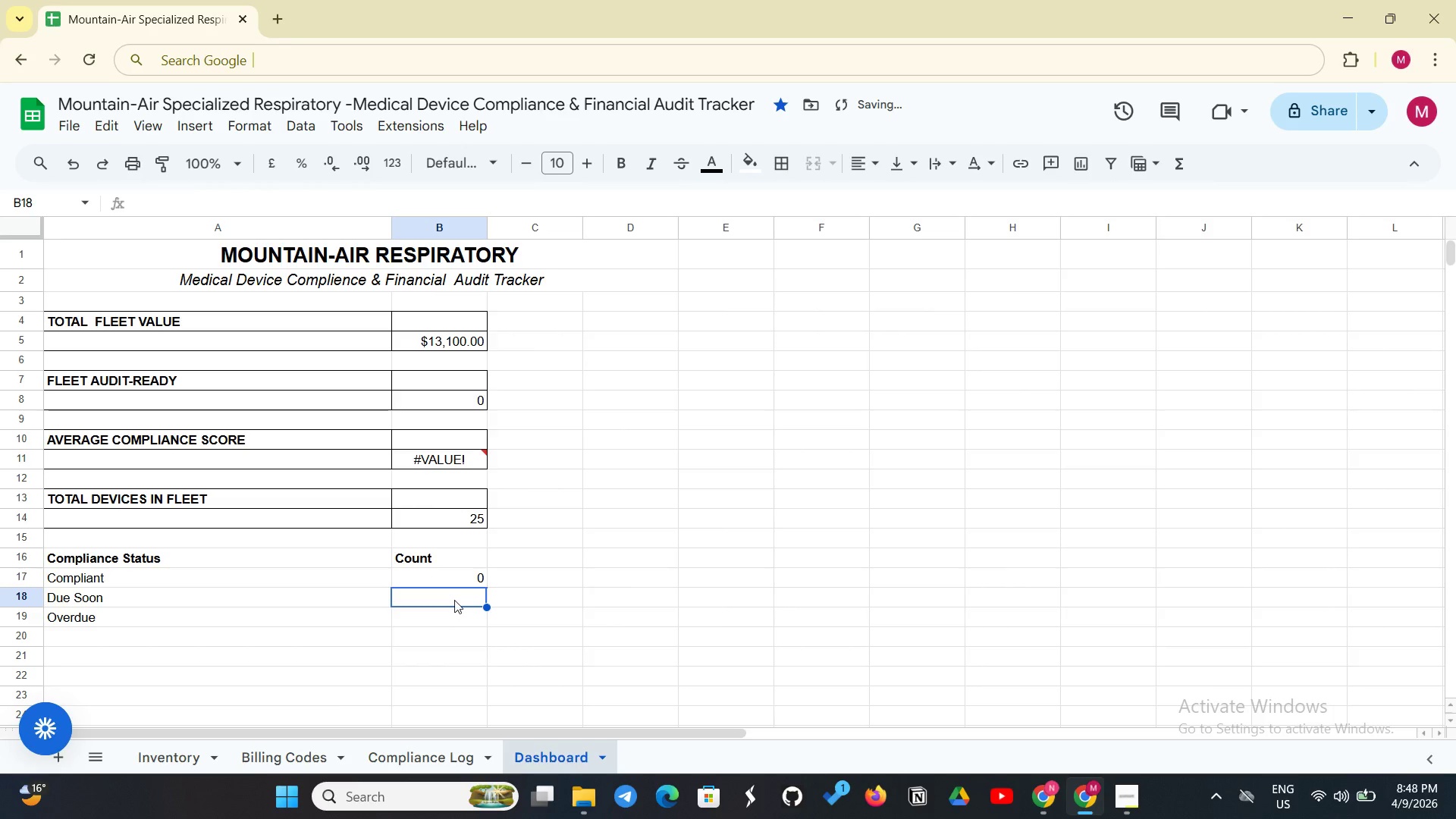 
left_click([457, 600])
 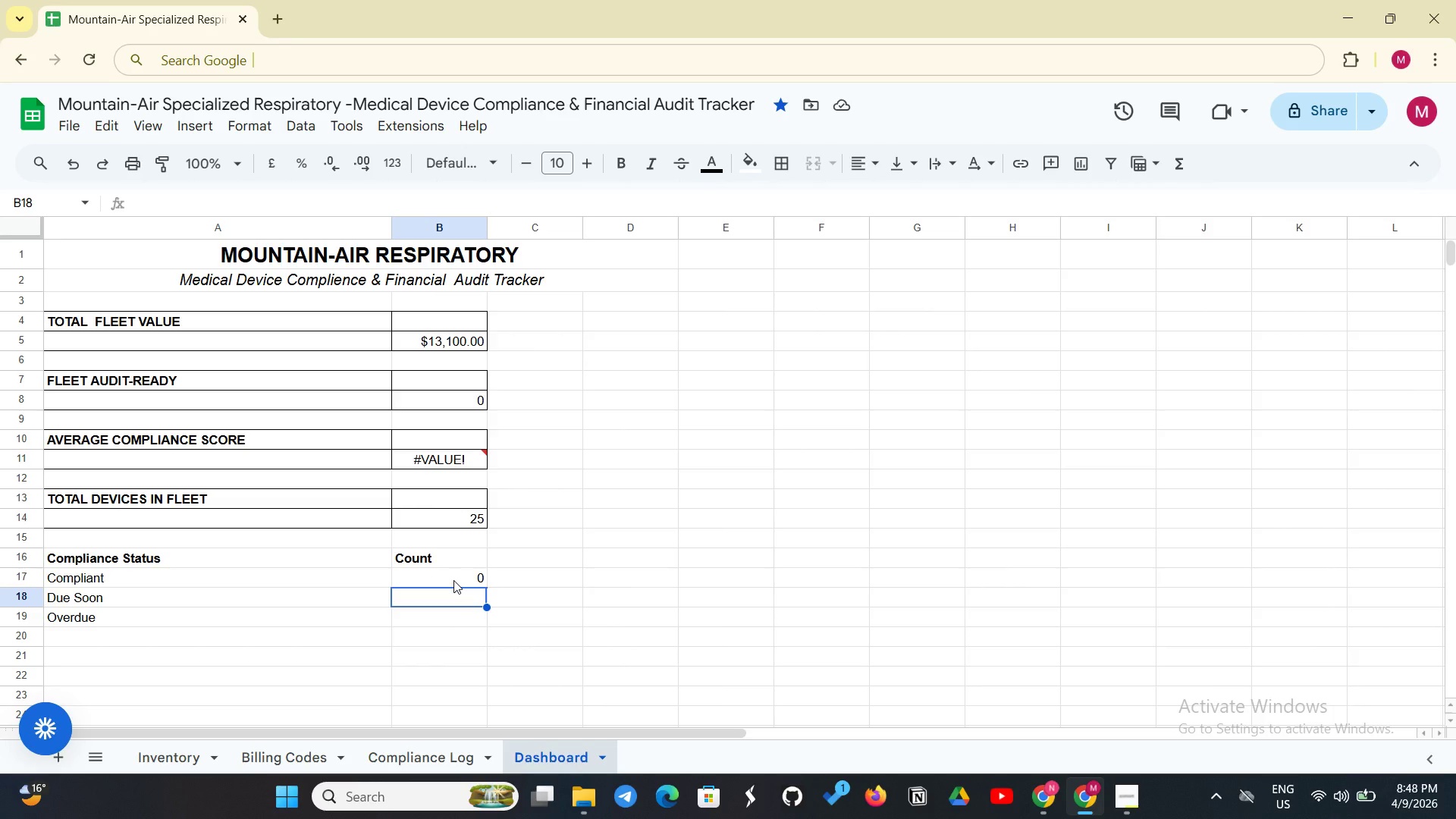 
left_click([453, 580])
 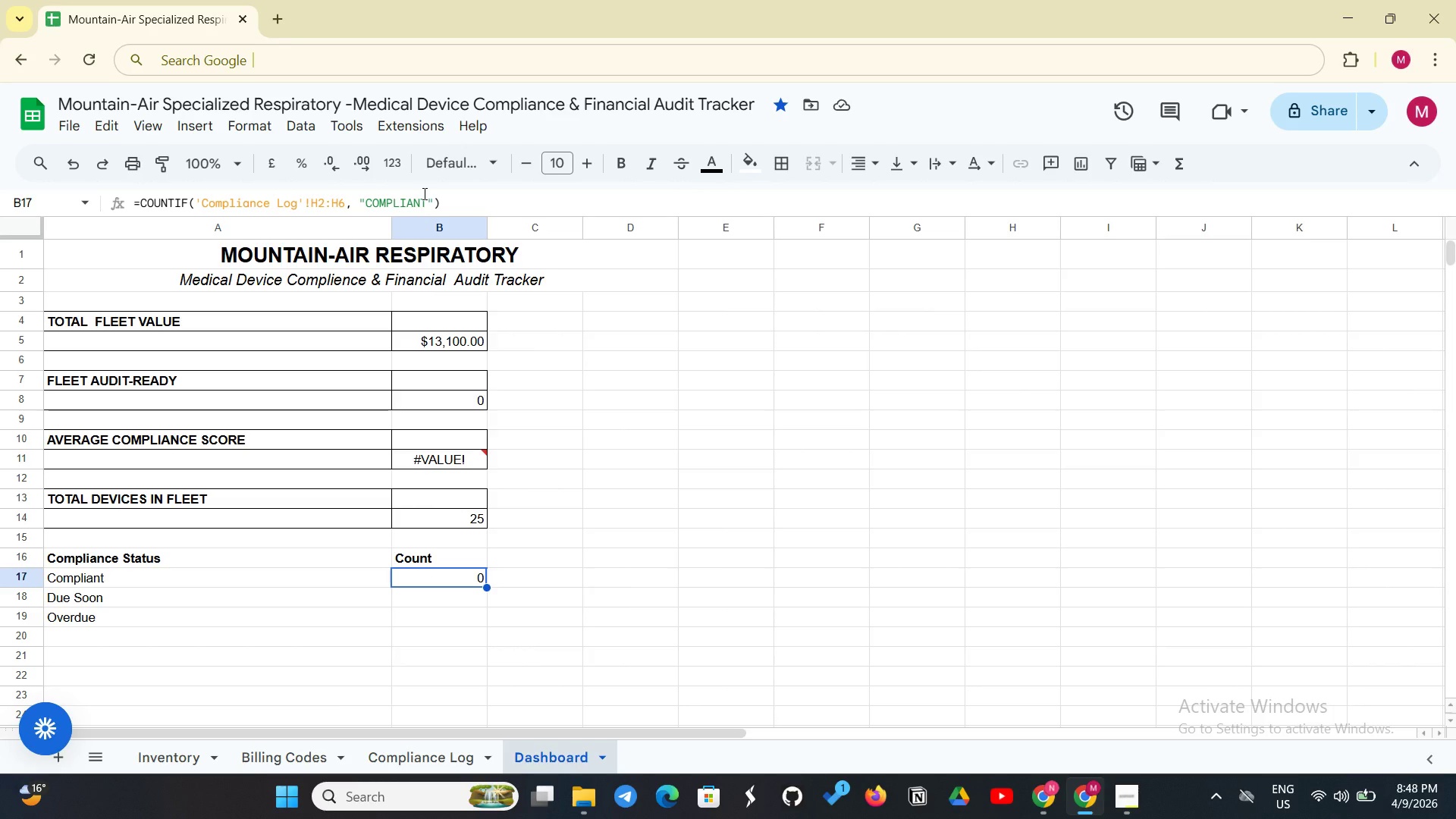 
left_click([427, 202])
 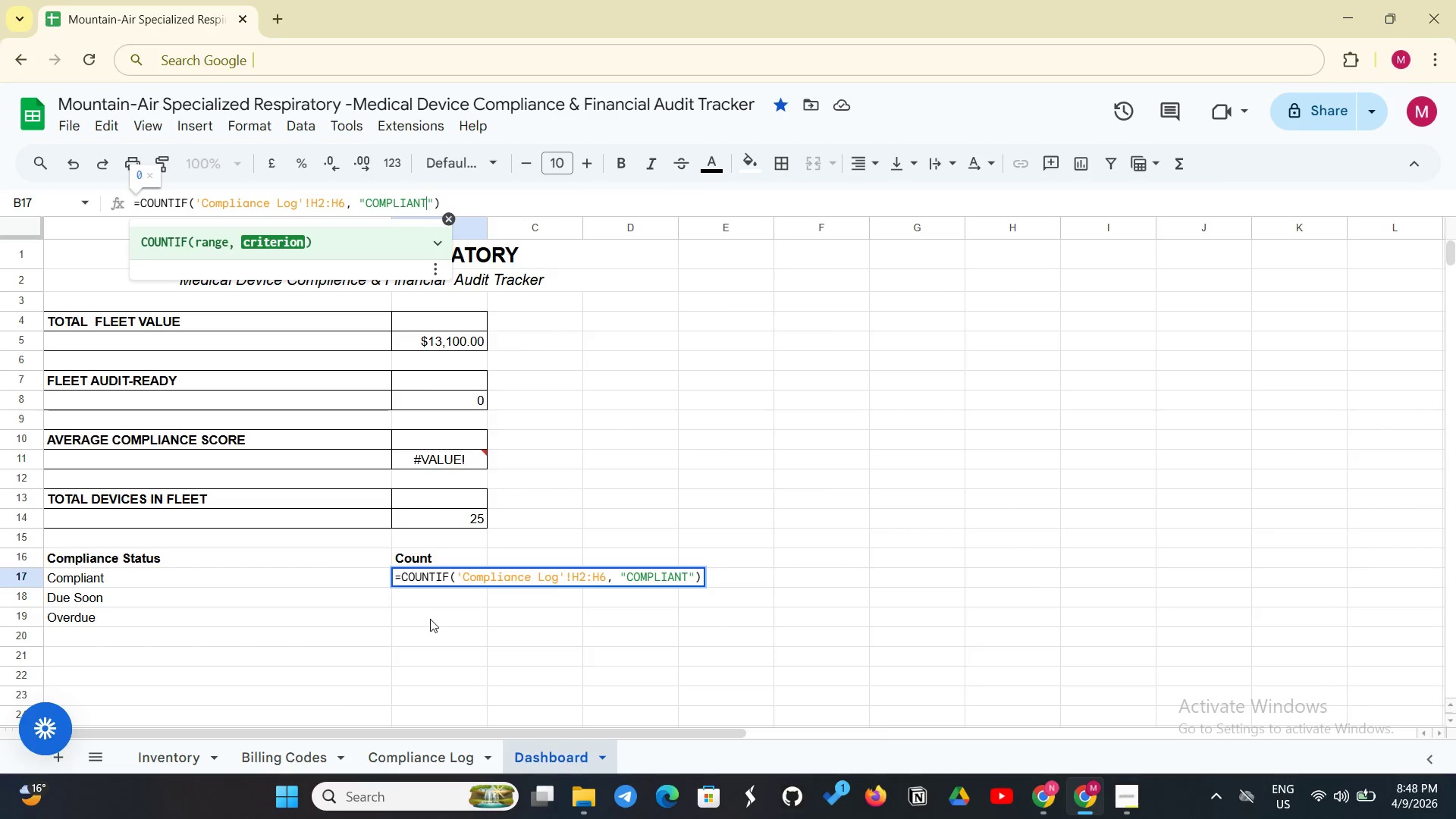 
left_click([438, 603])
 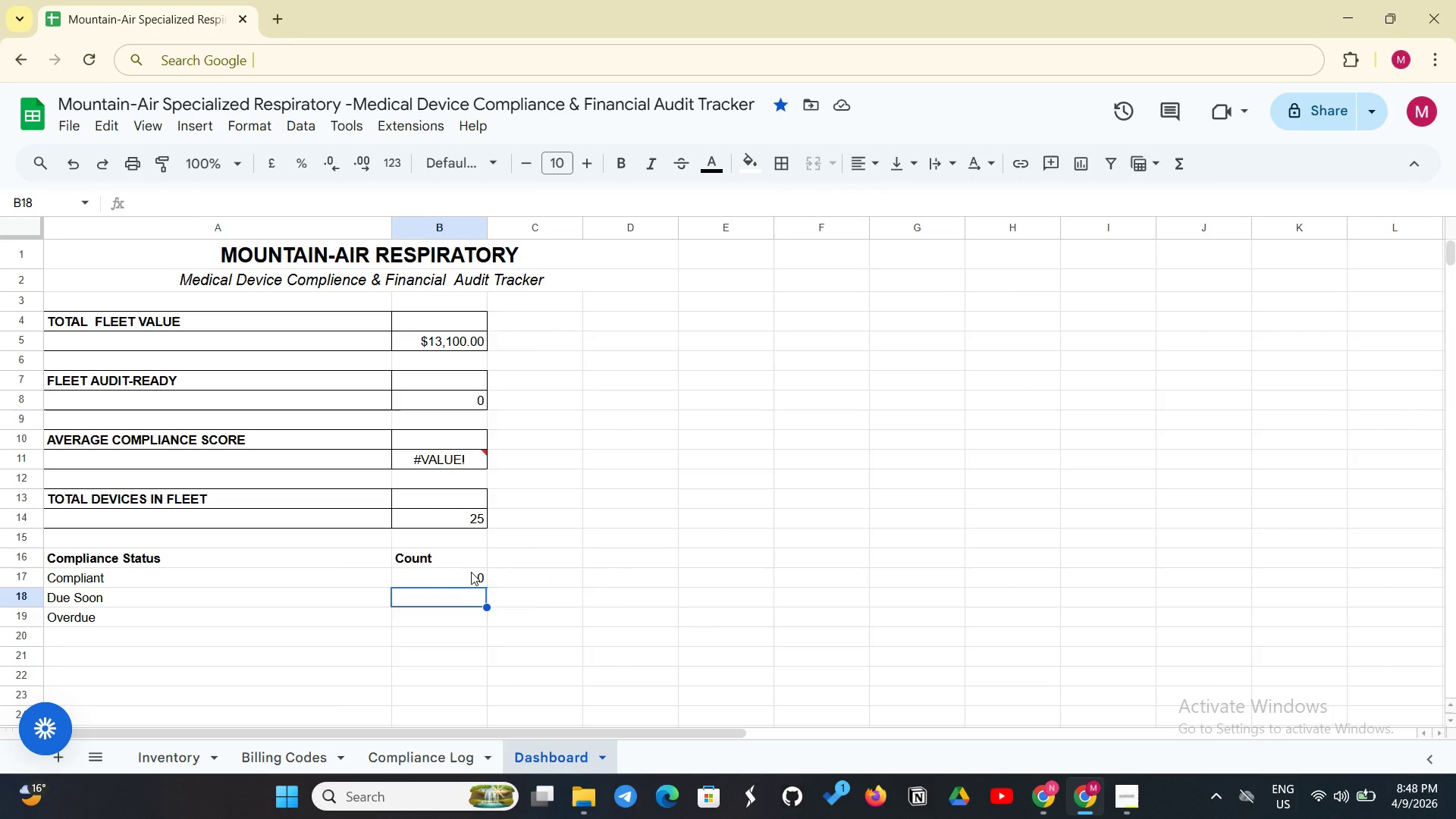 
left_click([471, 572])
 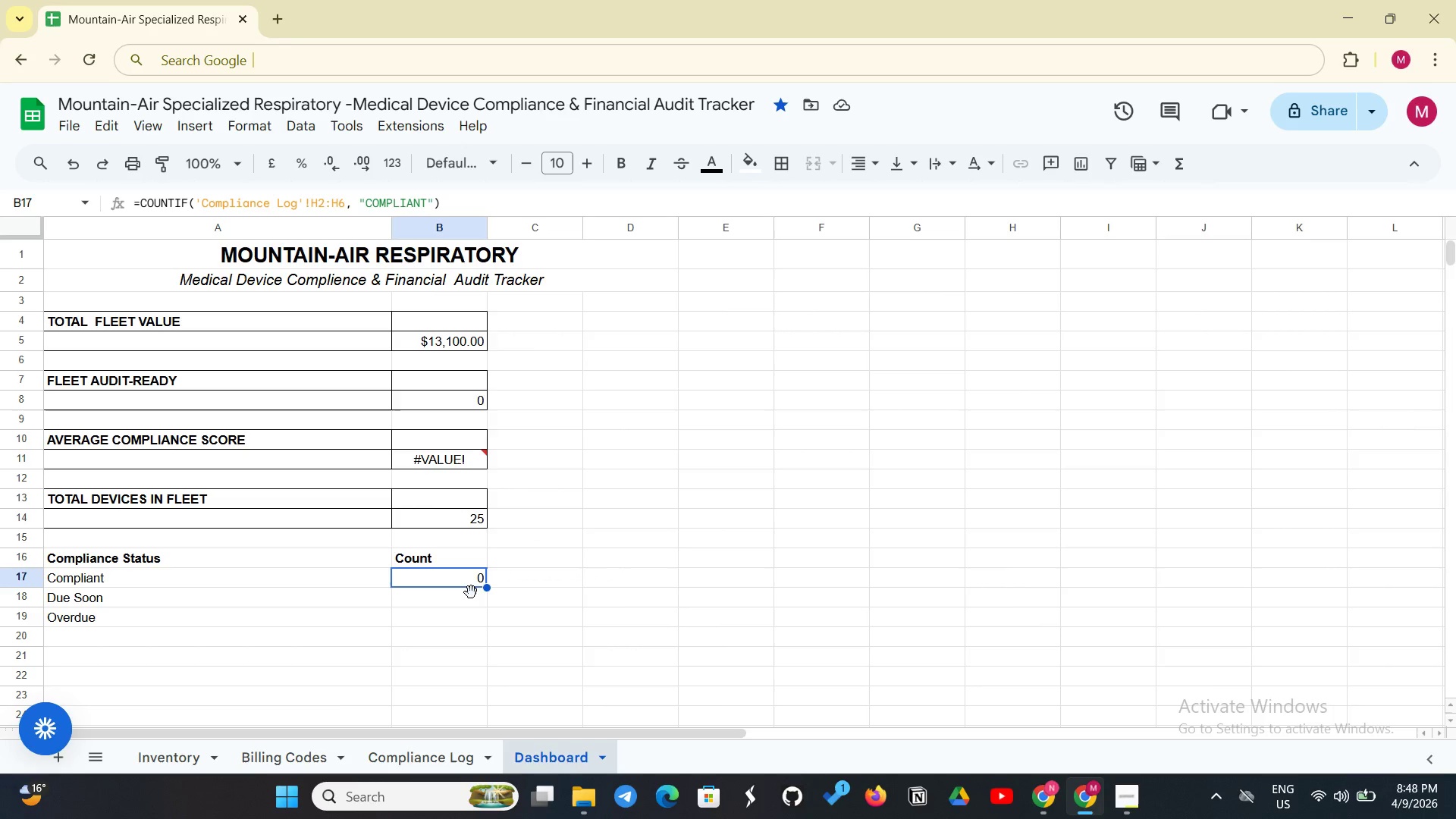 
left_click([471, 594])
 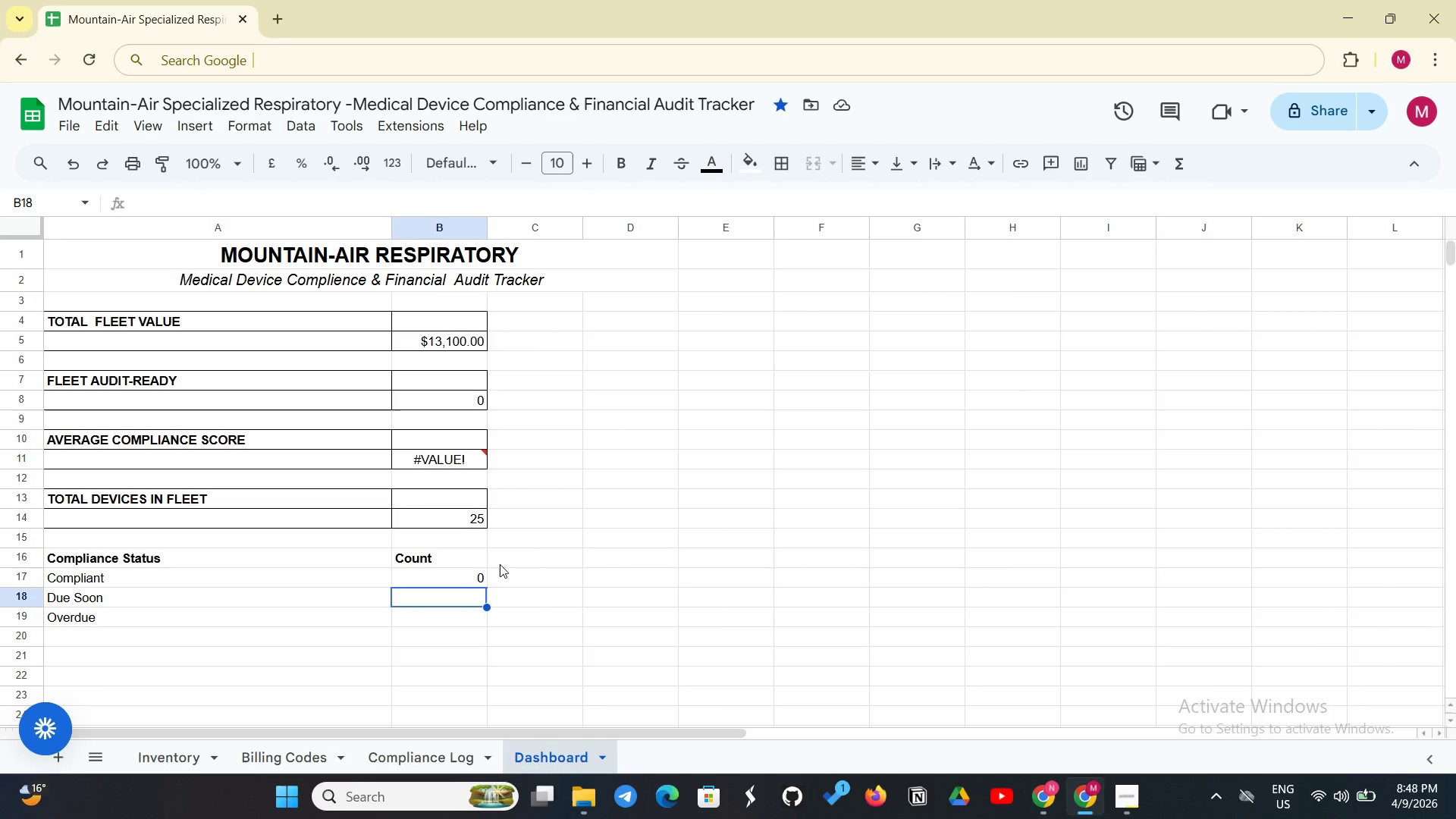 
left_click([468, 570])
 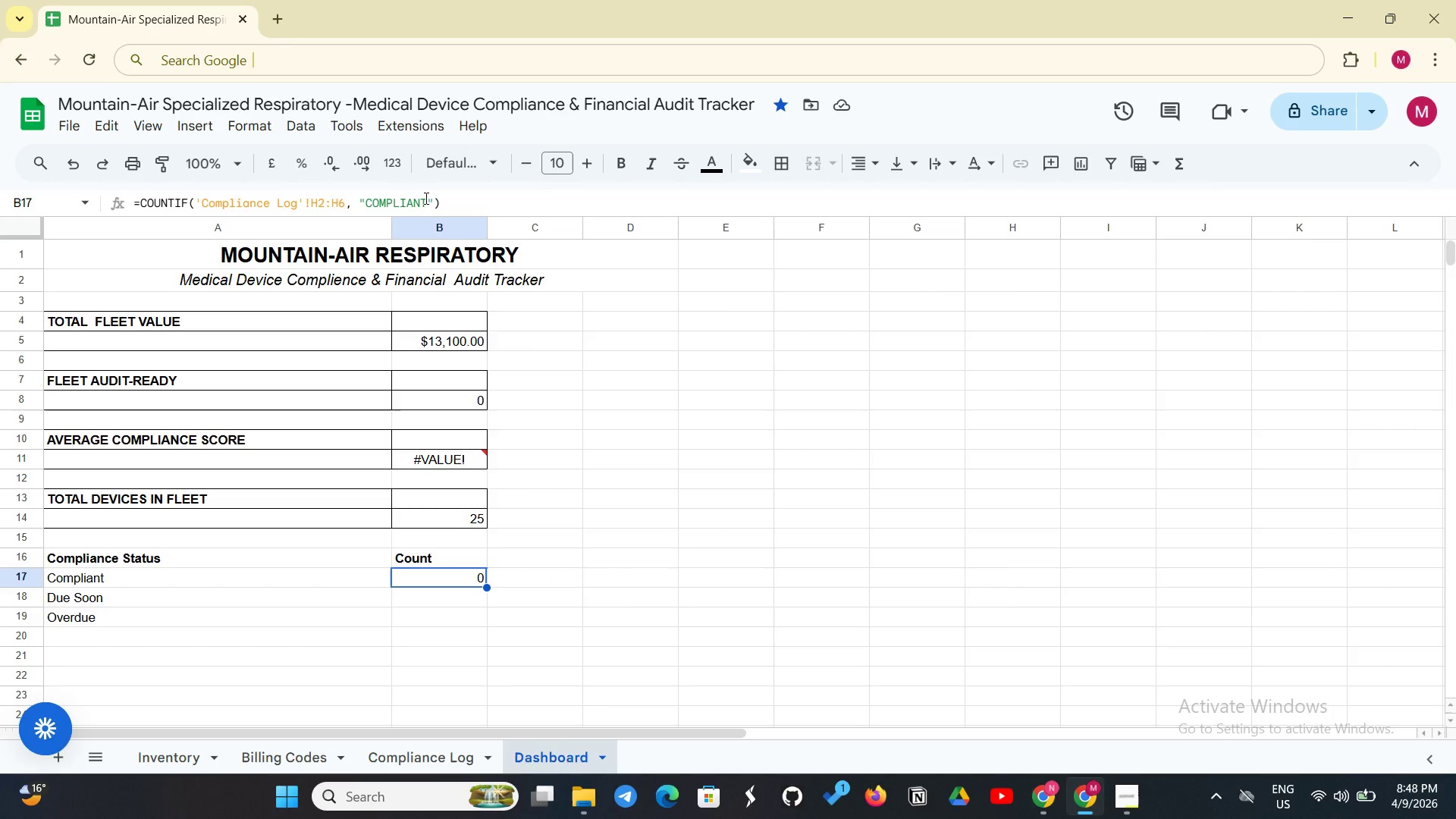 
left_click([425, 198])
 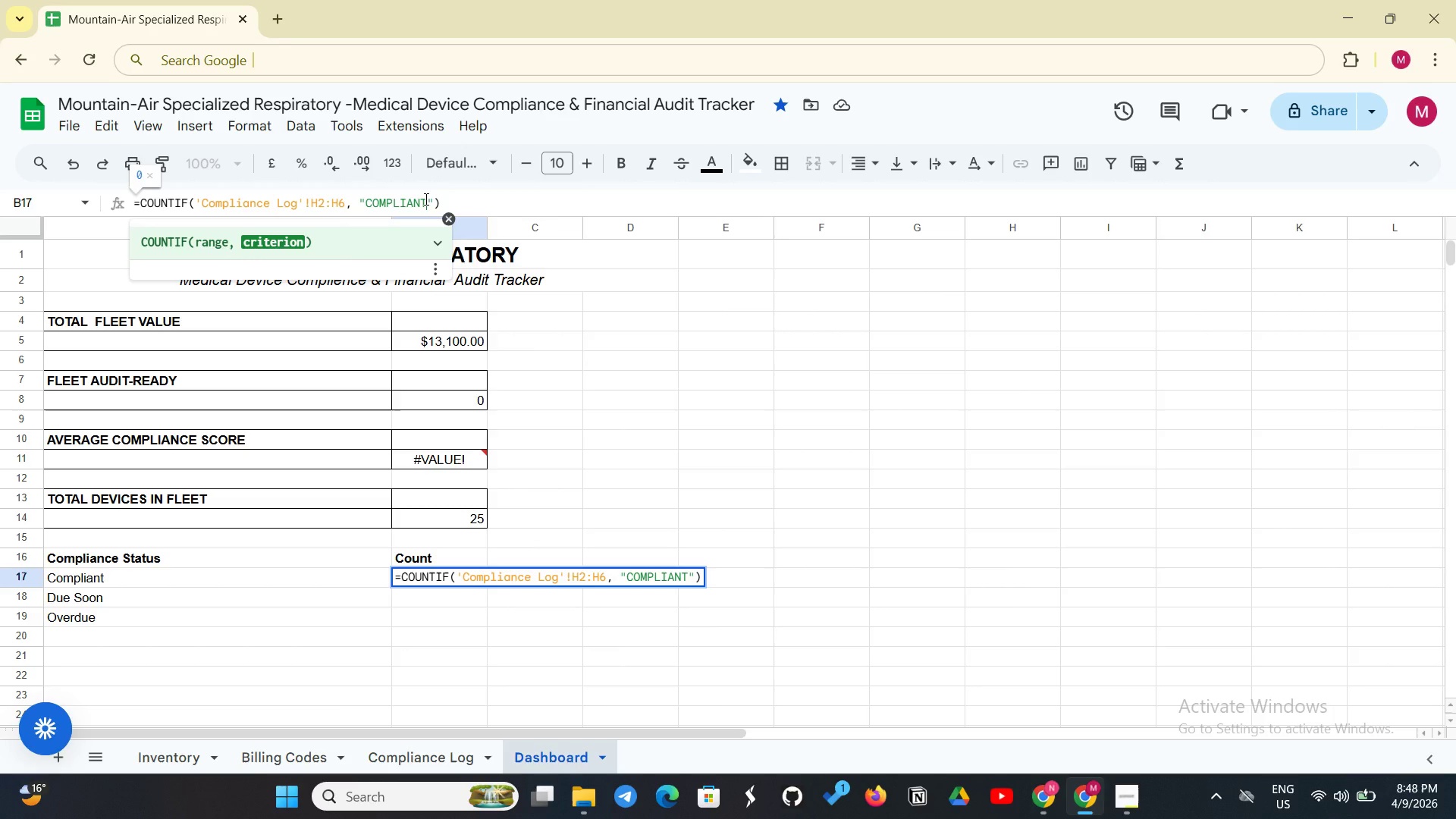 
key(Backspace)
key(Backspace)
key(Backspace)
key(Backspace)
key(Backspace)
key(Backspace)
key(Backspace)
key(Backspace)
key(Backspace)
type(DUE SOON)
 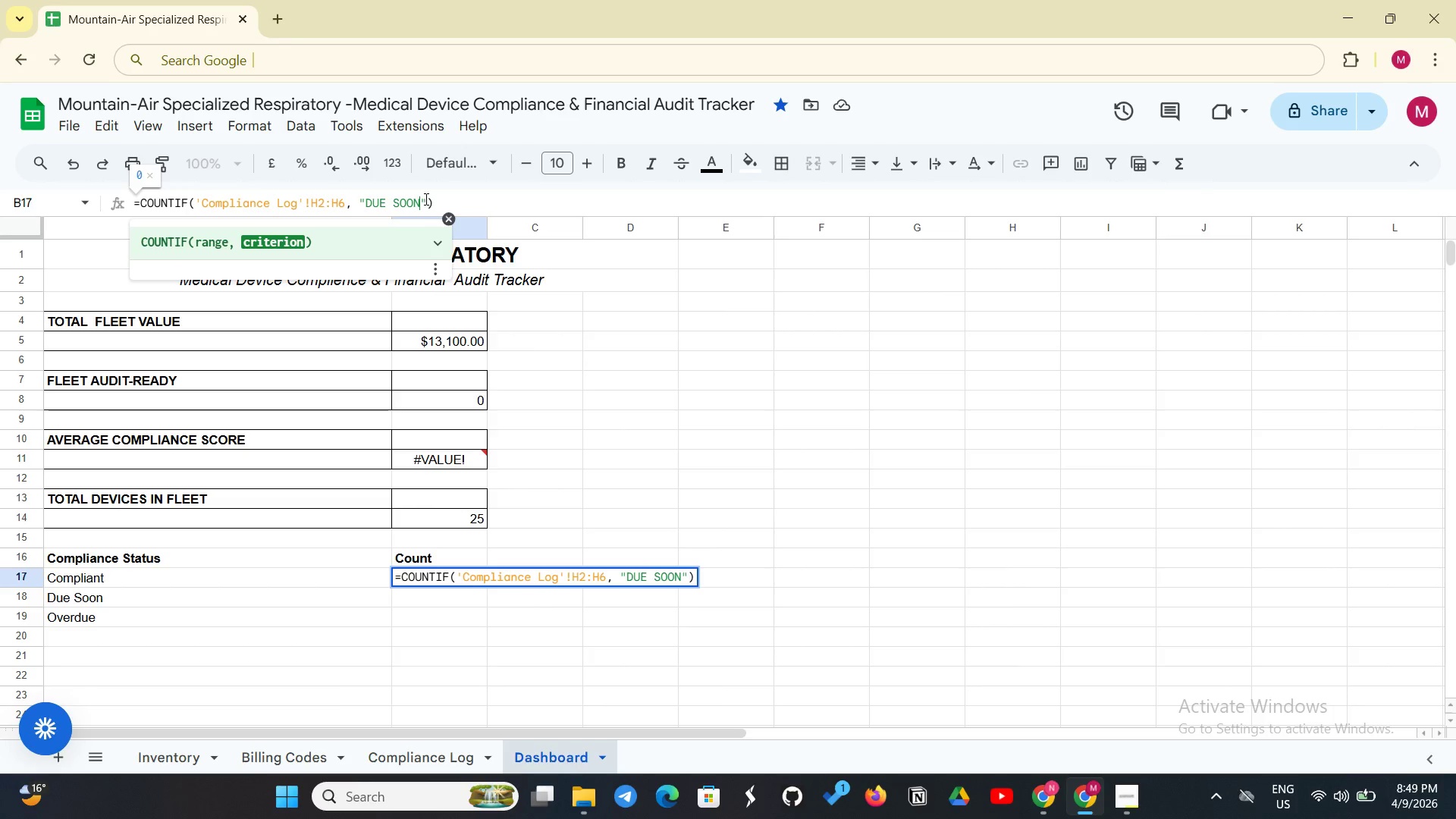 
left_click_drag(start_coordinate=[133, 206], to_coordinate=[472, 209])
 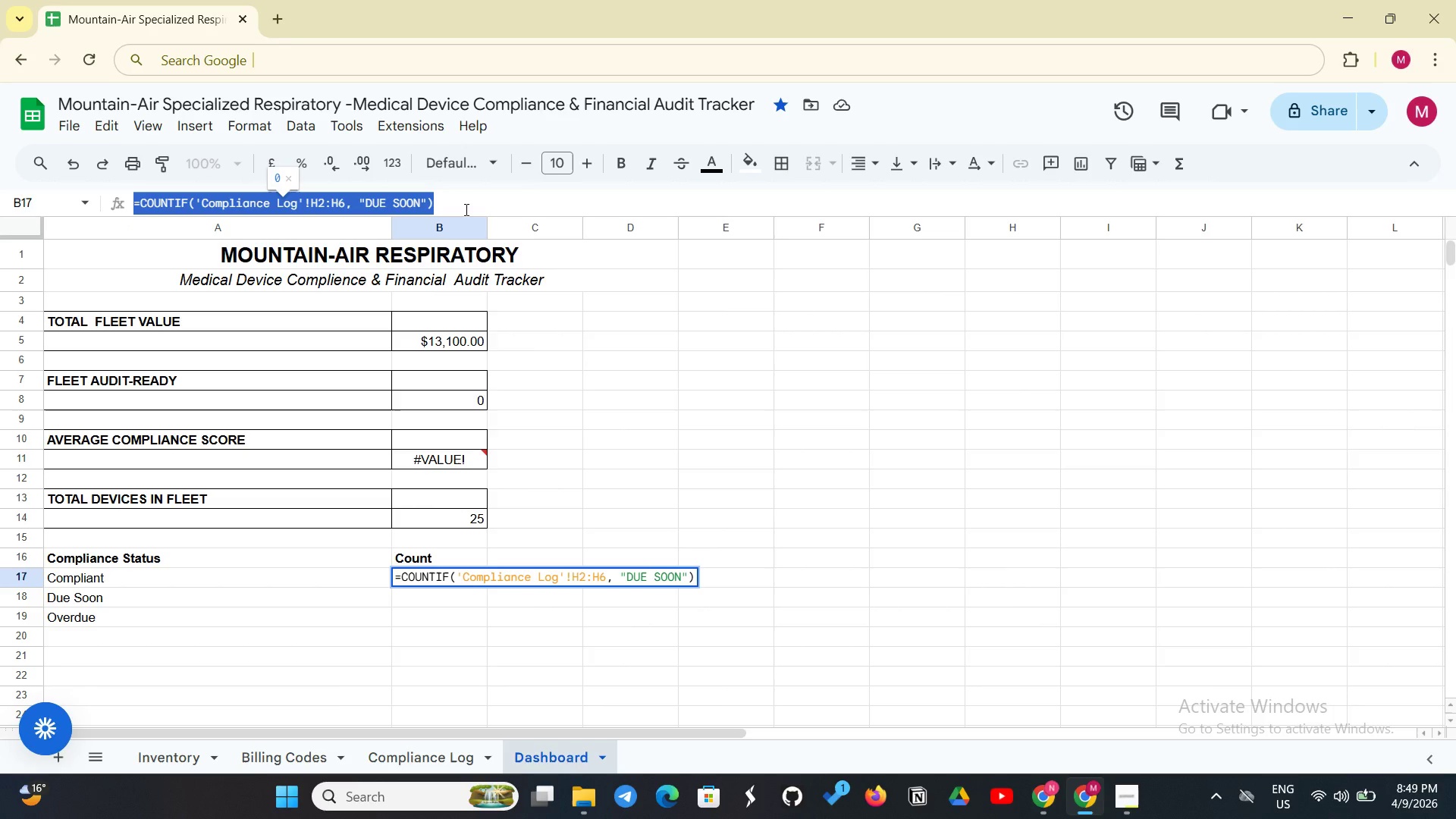 
key(Control+C)
 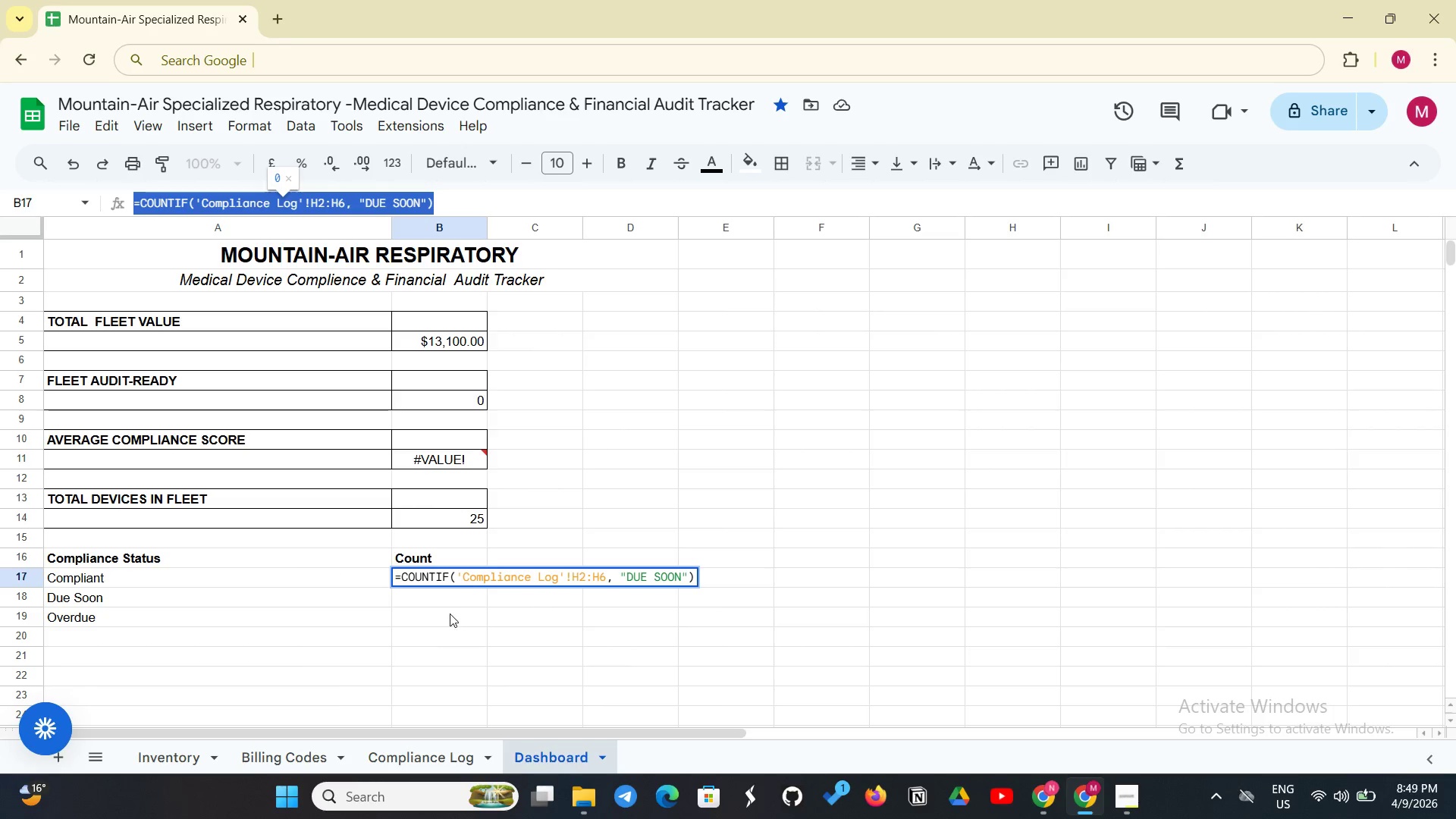 
left_click([454, 604])
 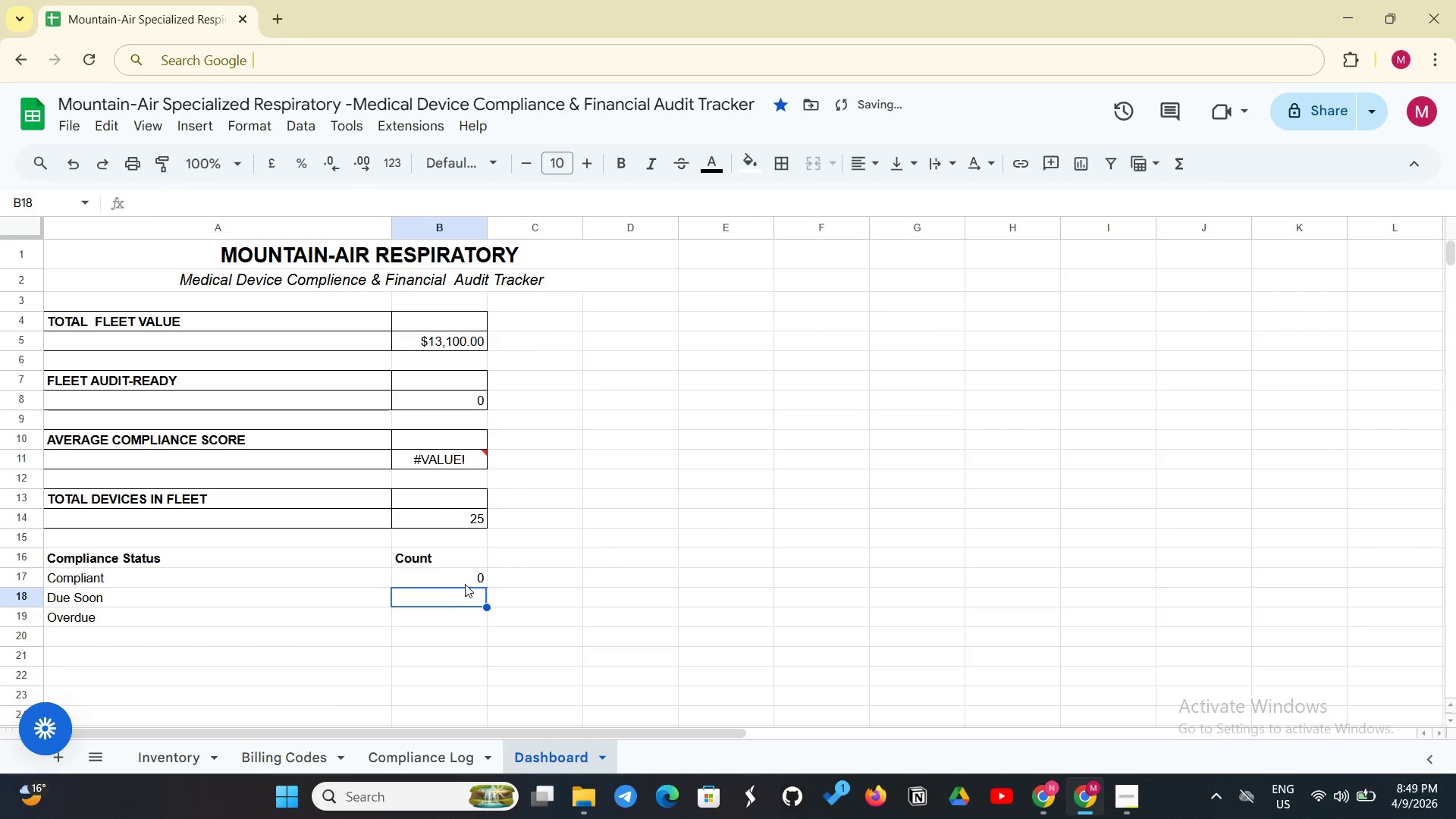 
left_click([465, 584])
 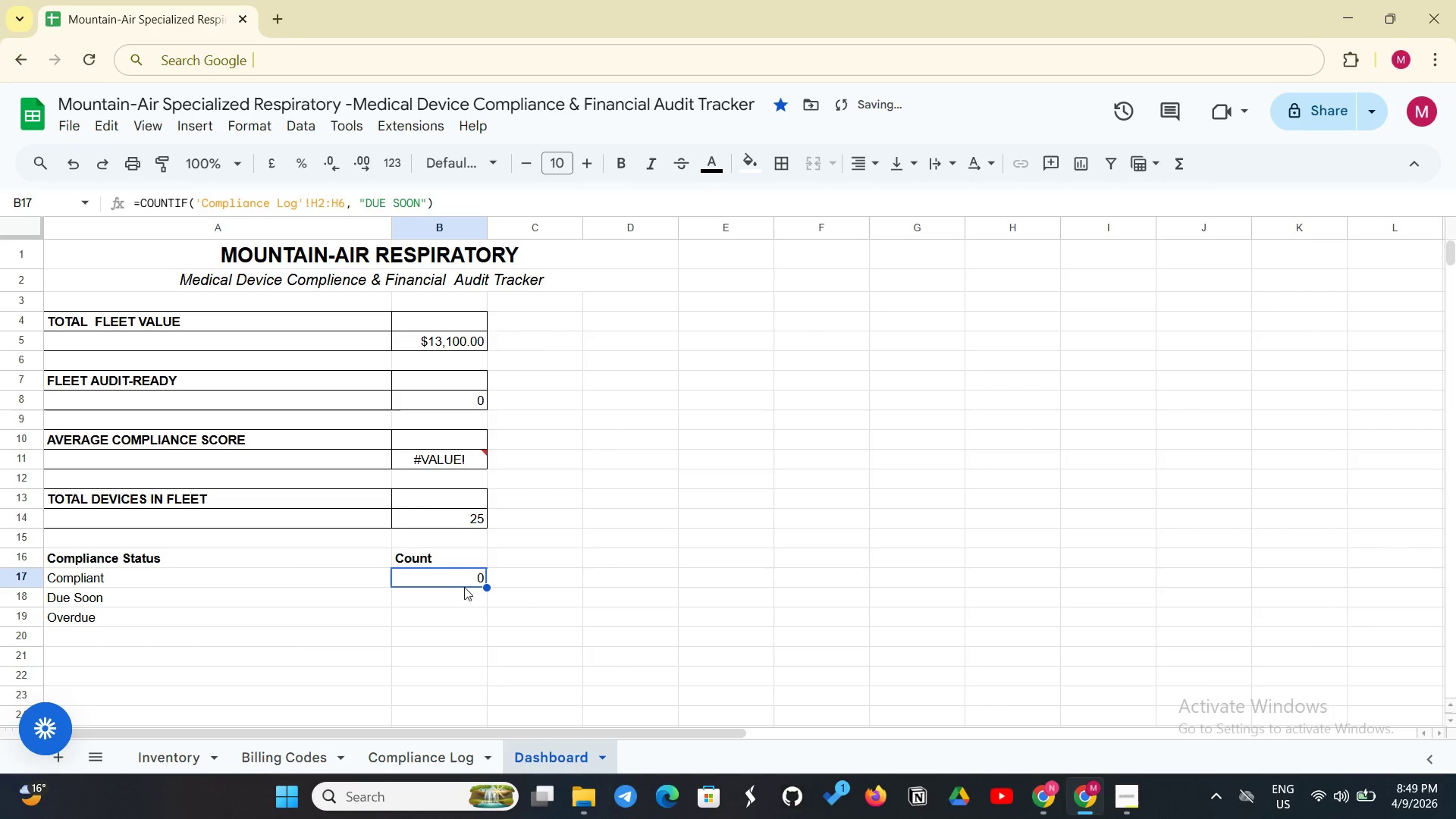 
left_click([457, 598])
 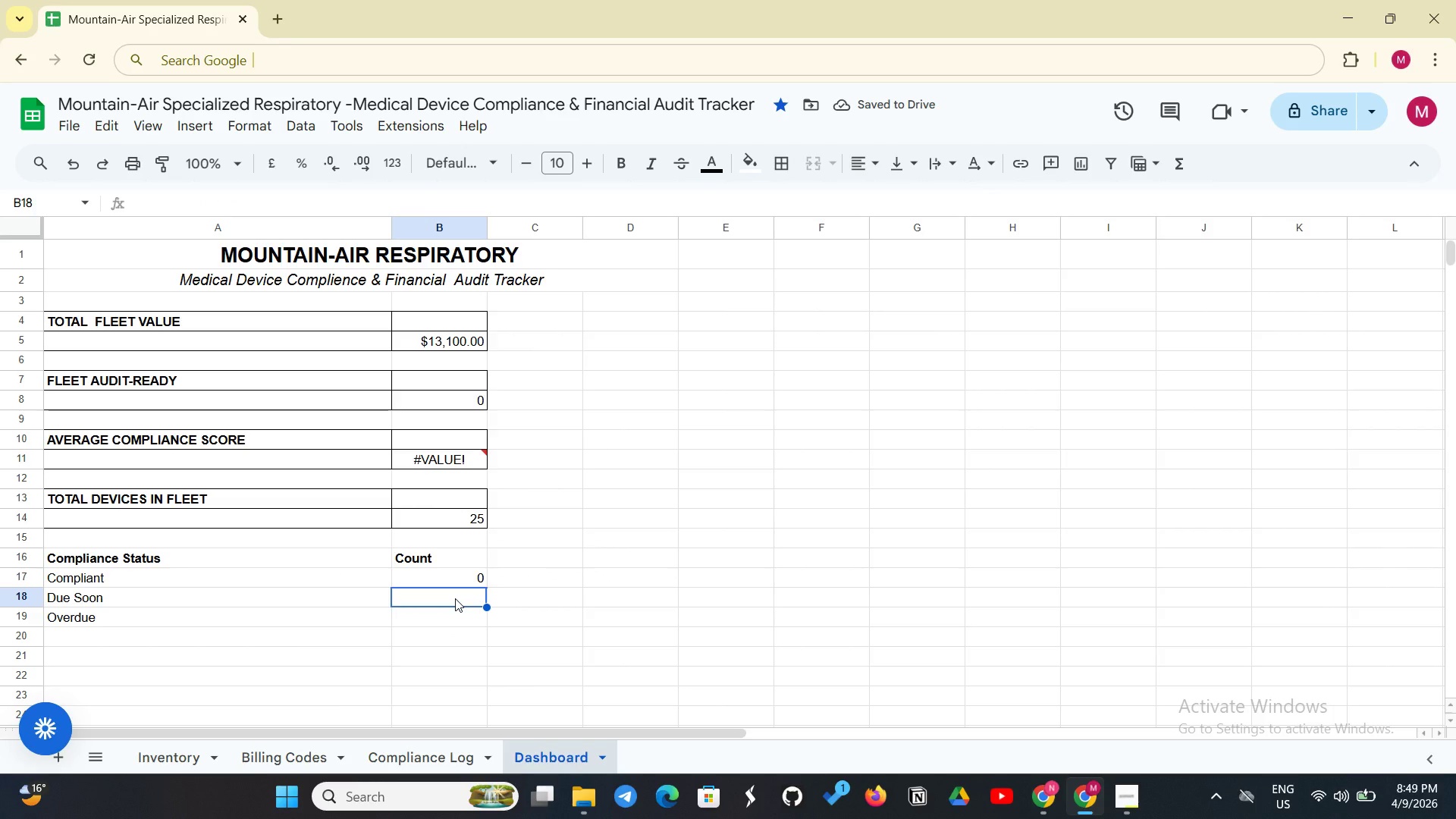 
key(Control+V)
 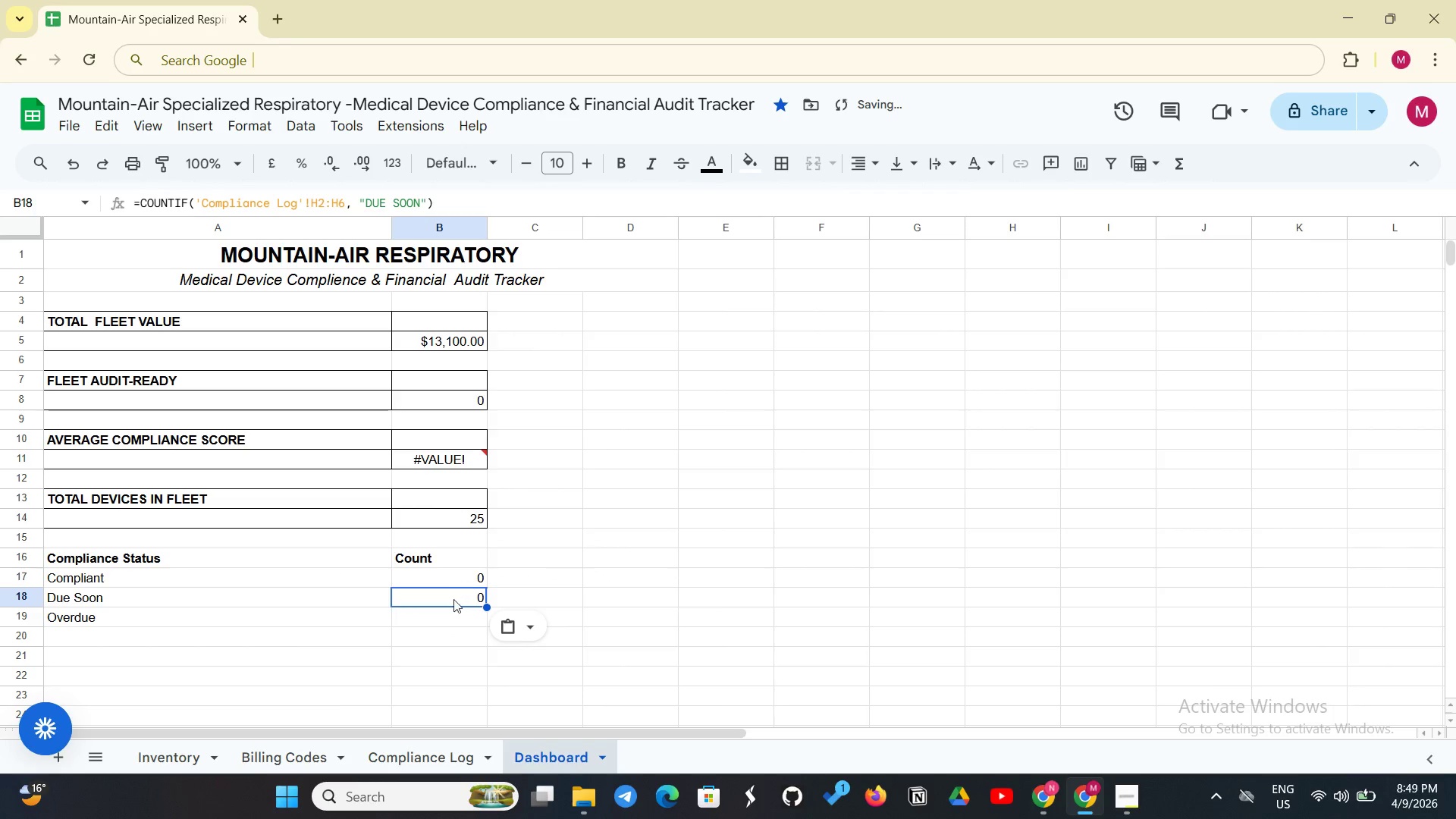 
left_click([452, 617])
 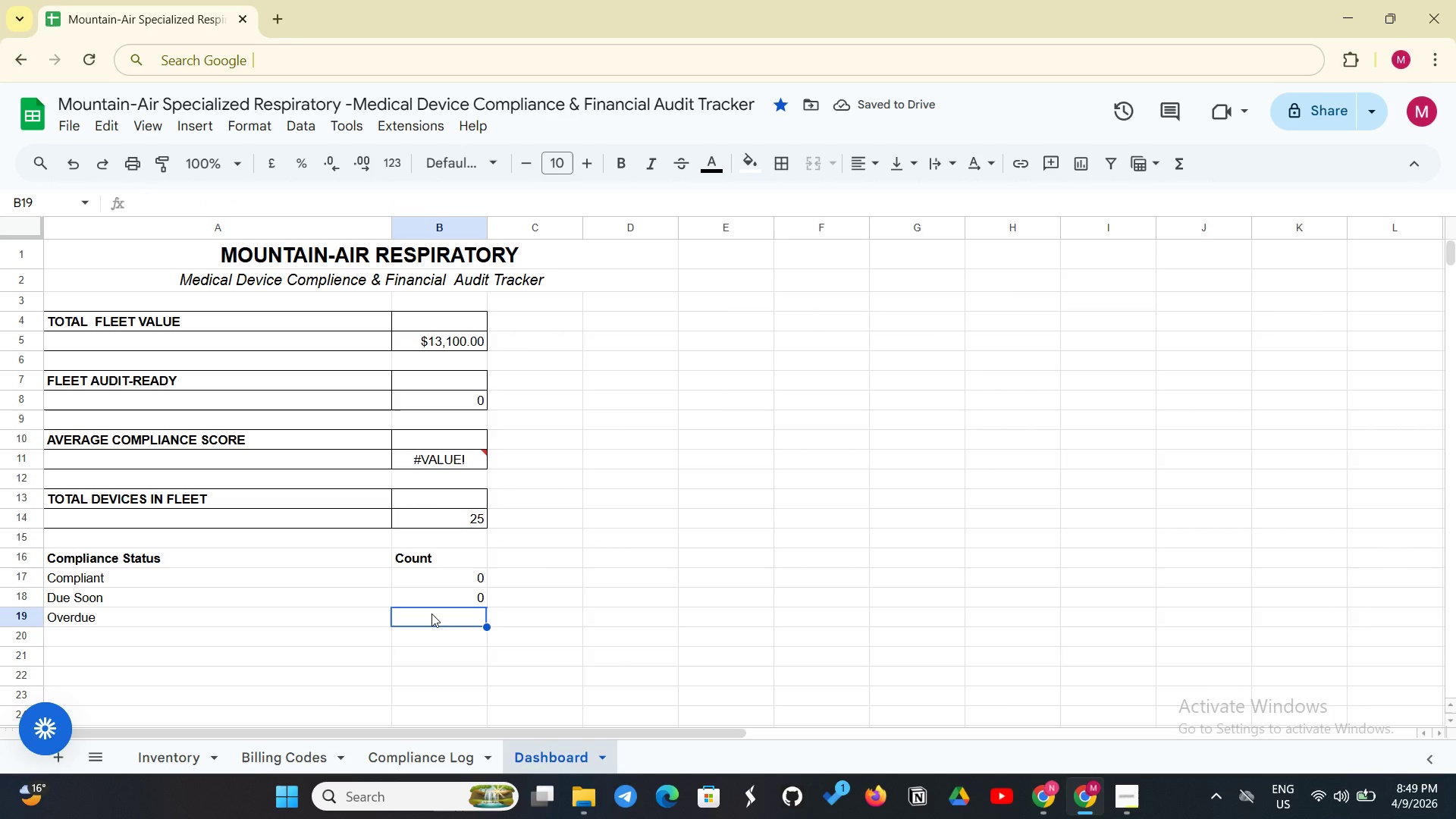 
key(Control+V)
 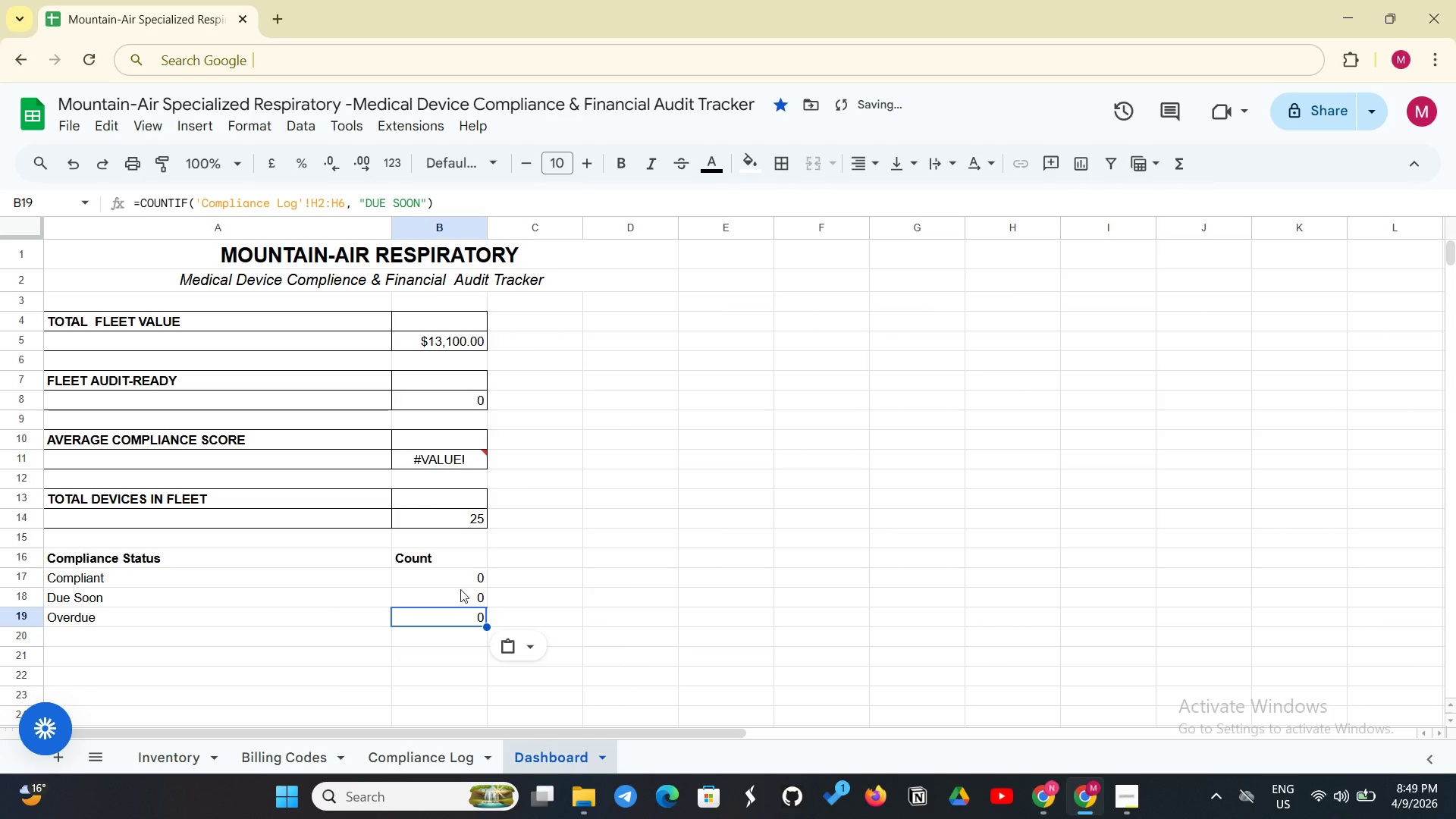 
left_click([470, 578])
 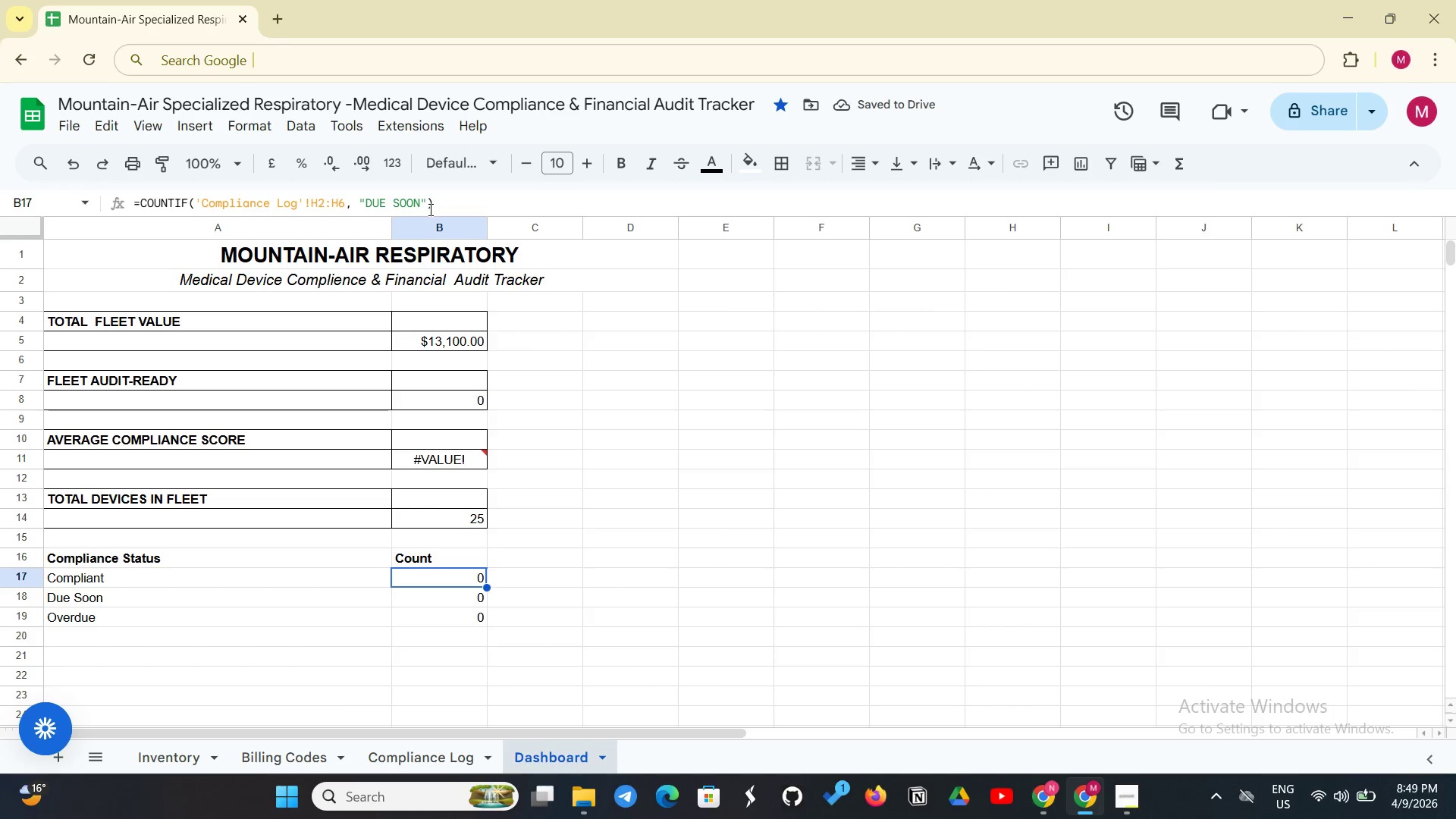 
left_click([422, 209])
 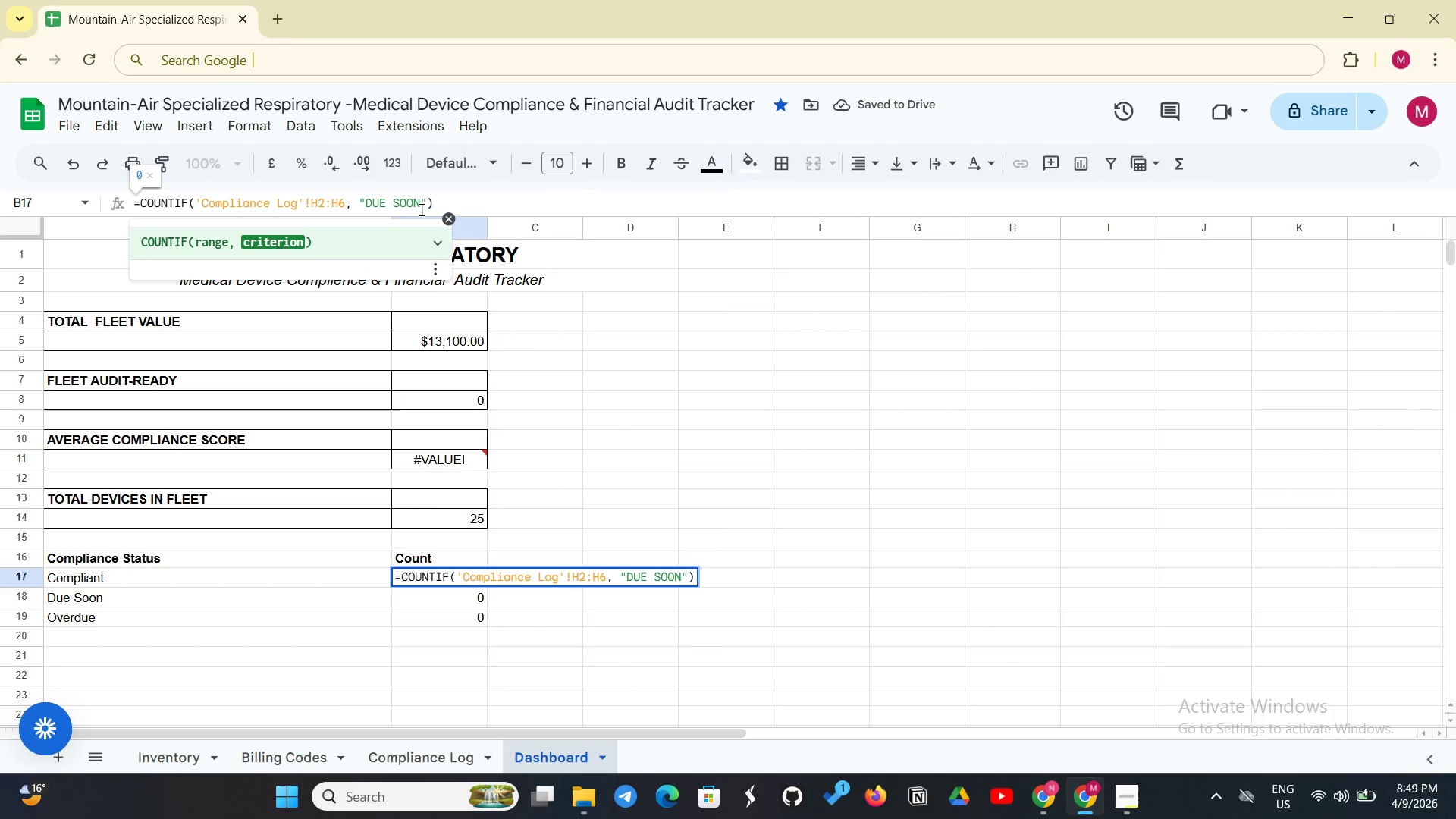 
key(Backspace)
 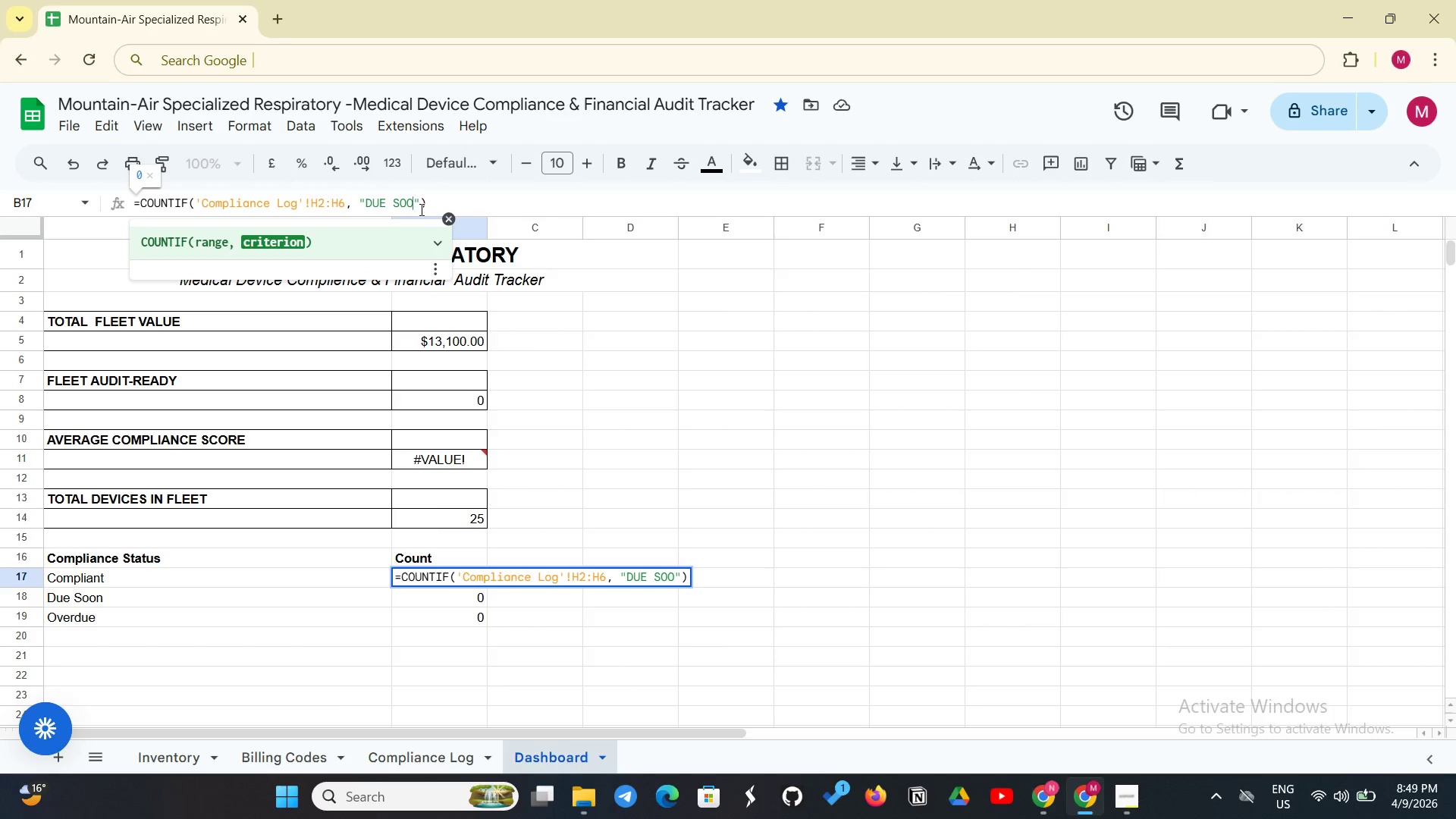 
key(Backspace)
 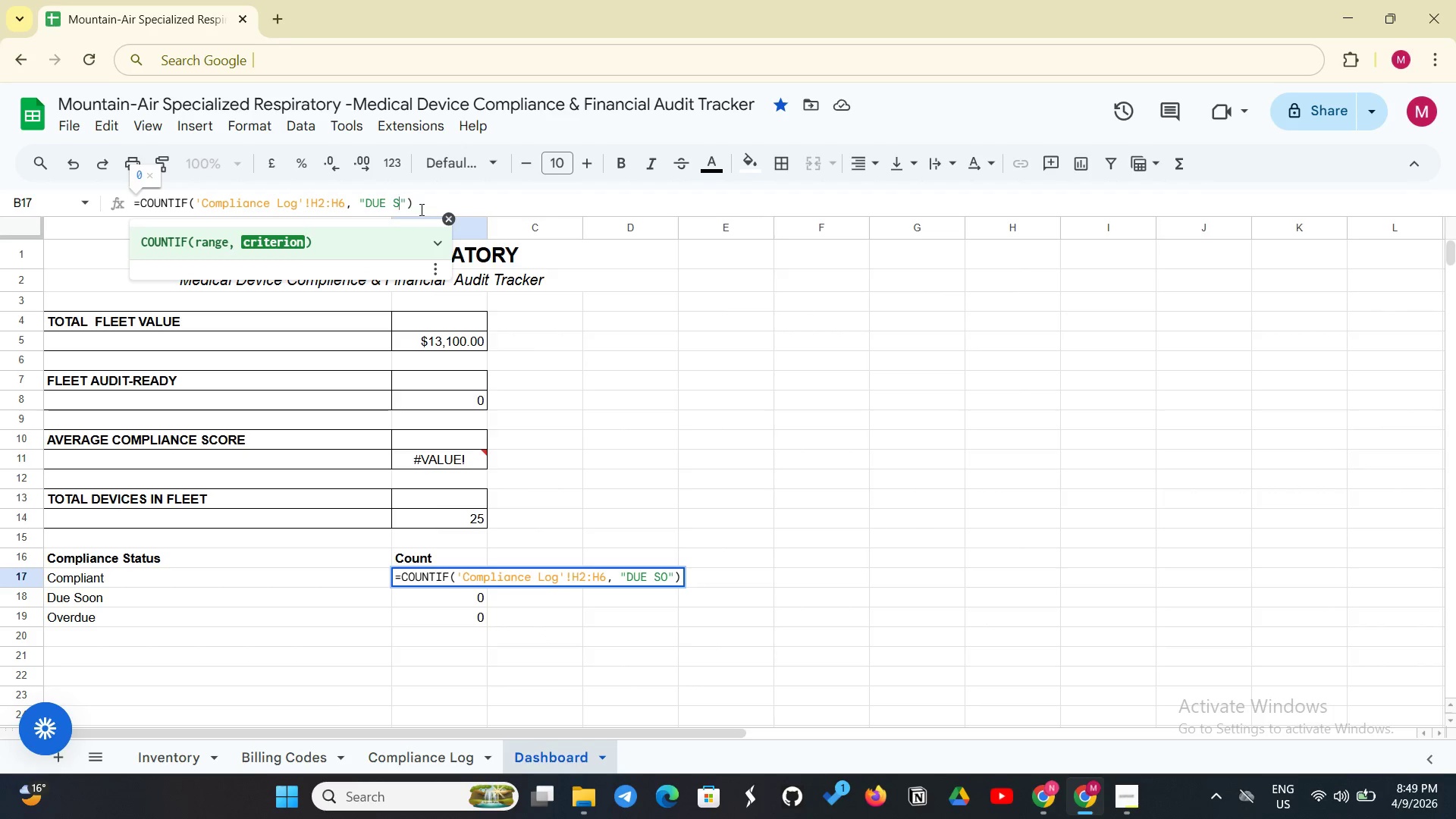 
key(Backspace)
 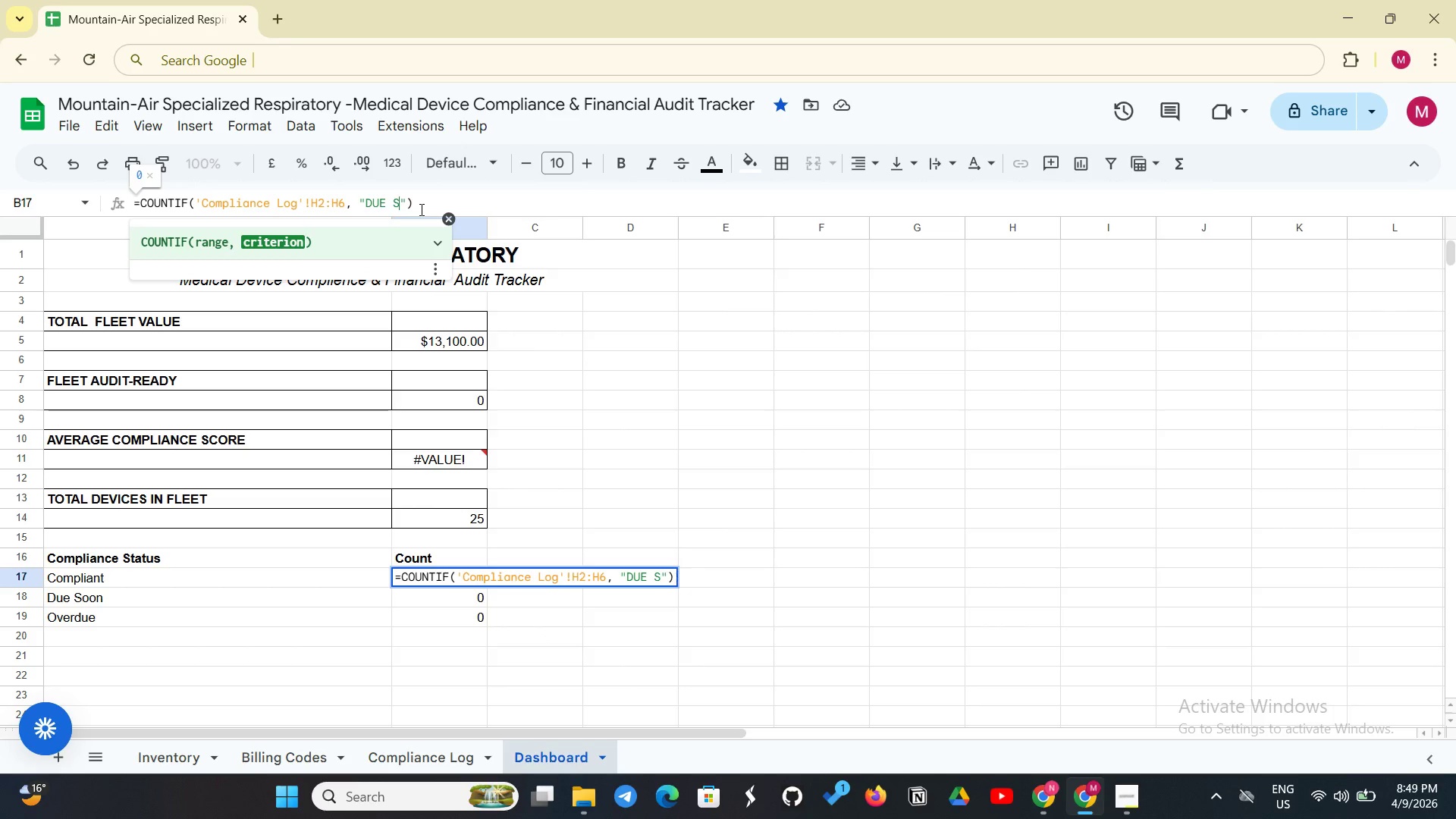 
key(Backspace)
 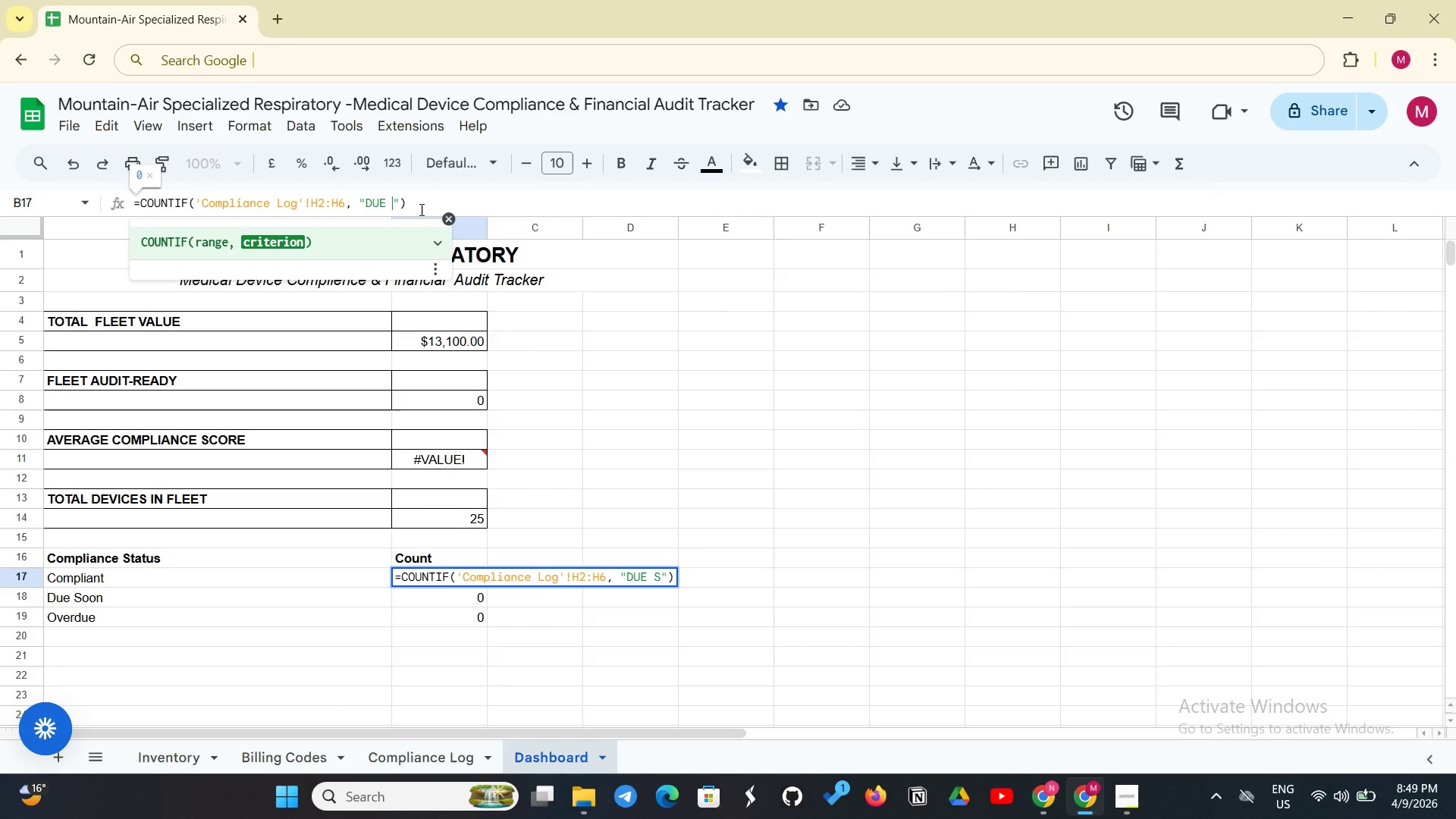 
key(Backspace)
 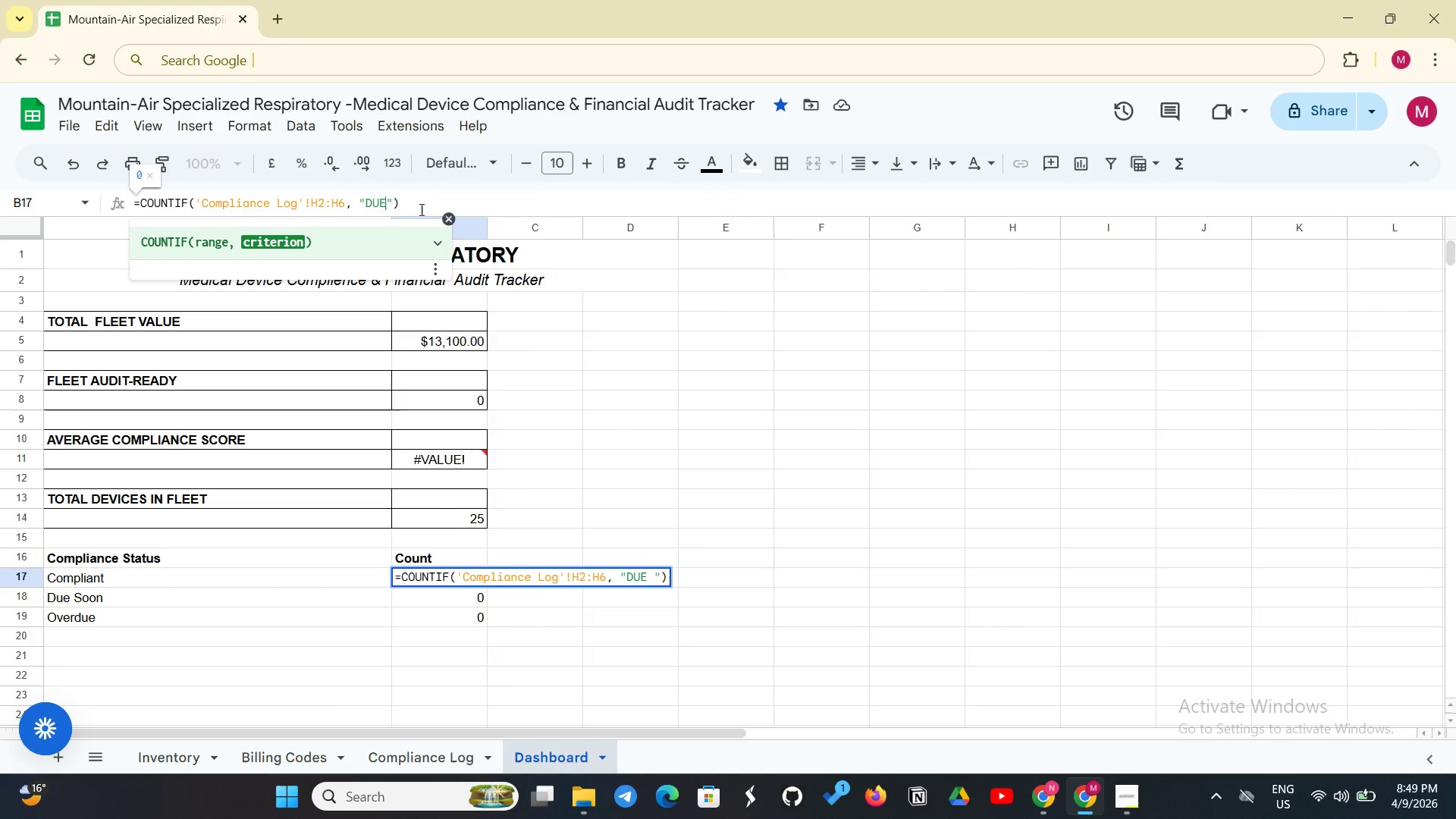 
key(Backspace)
 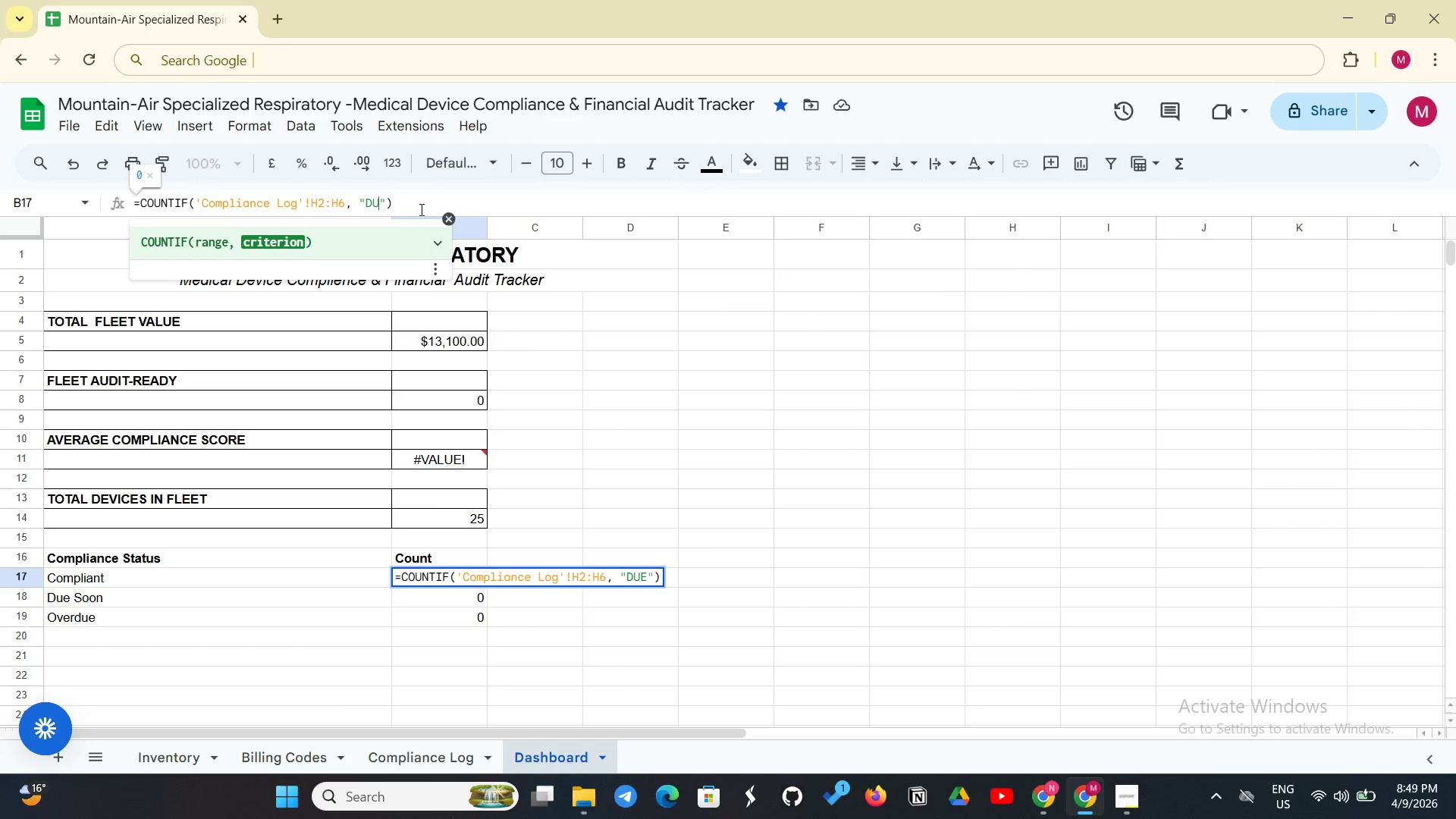 
key(Backspace)
 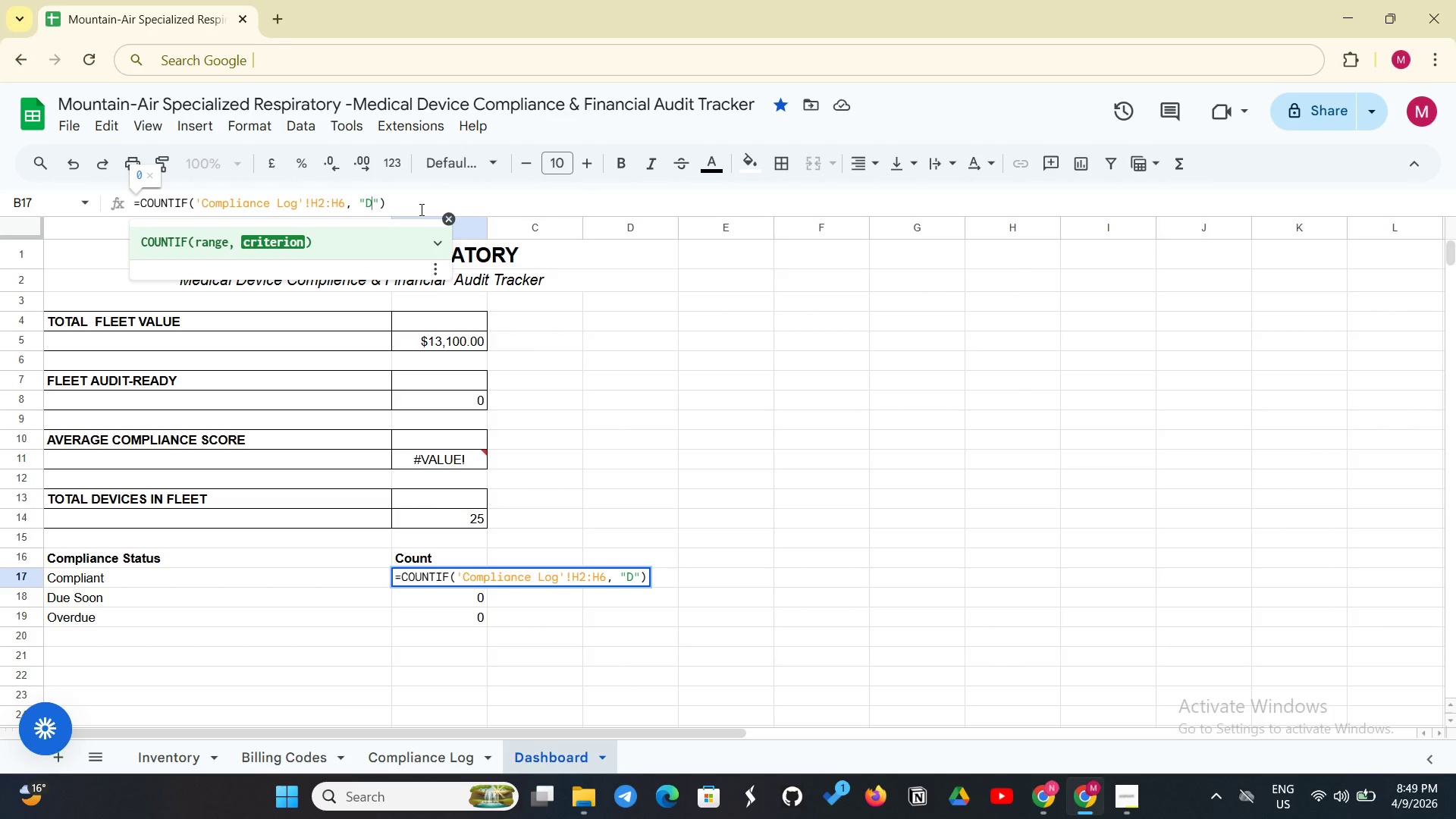 
key(Backspace)
 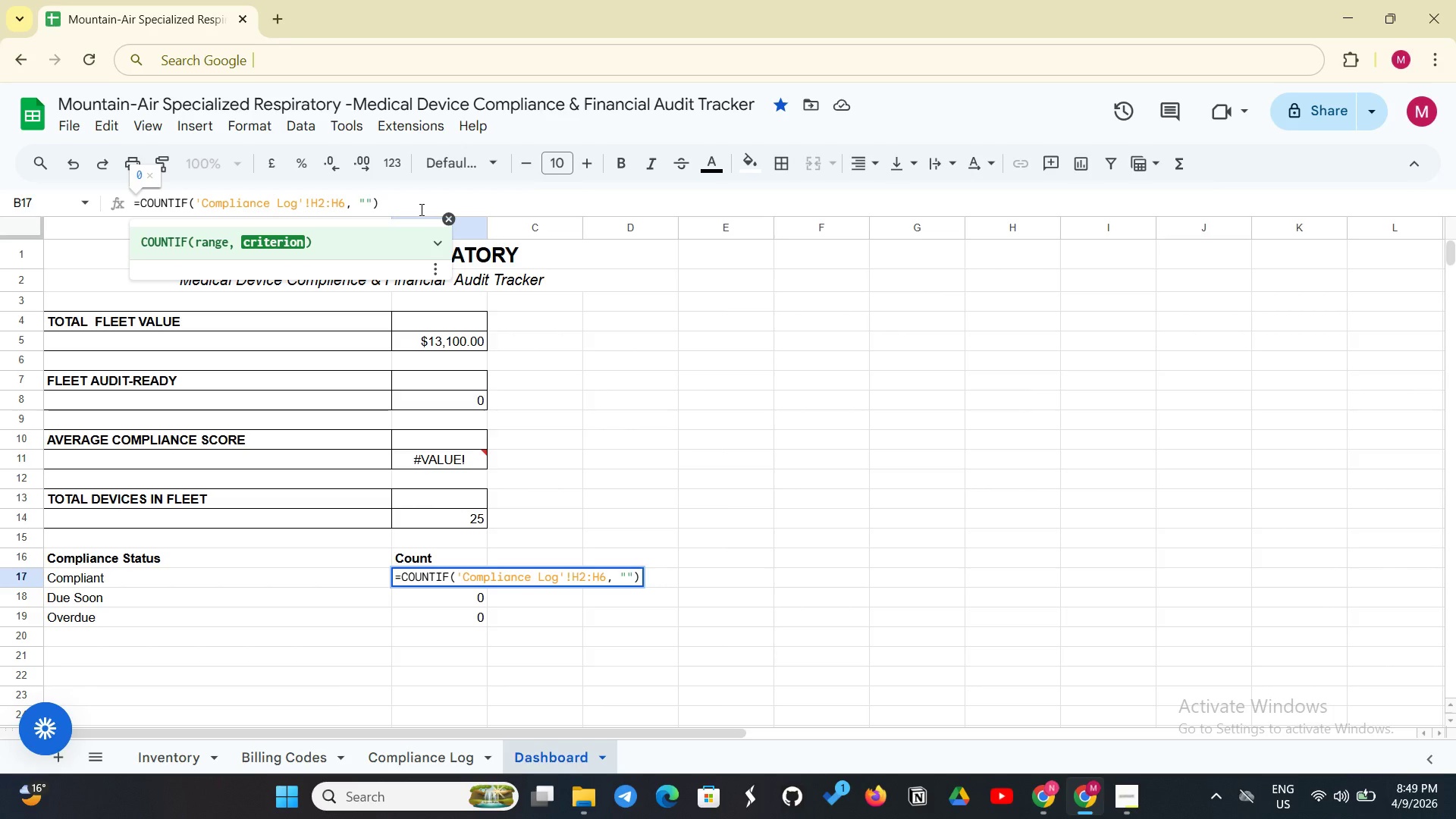 
wait(9.53)
 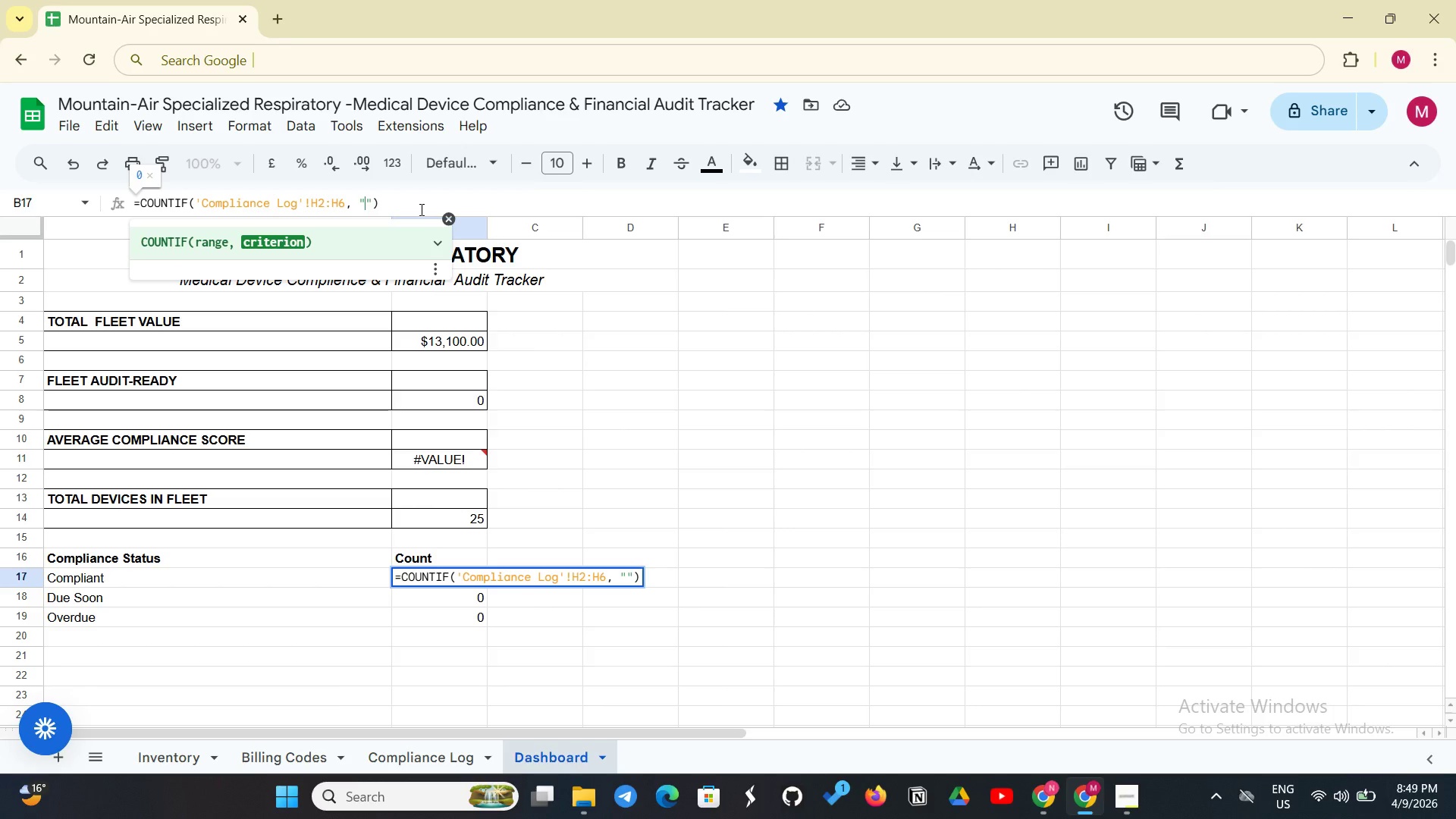 
type(COMPLIANT)
 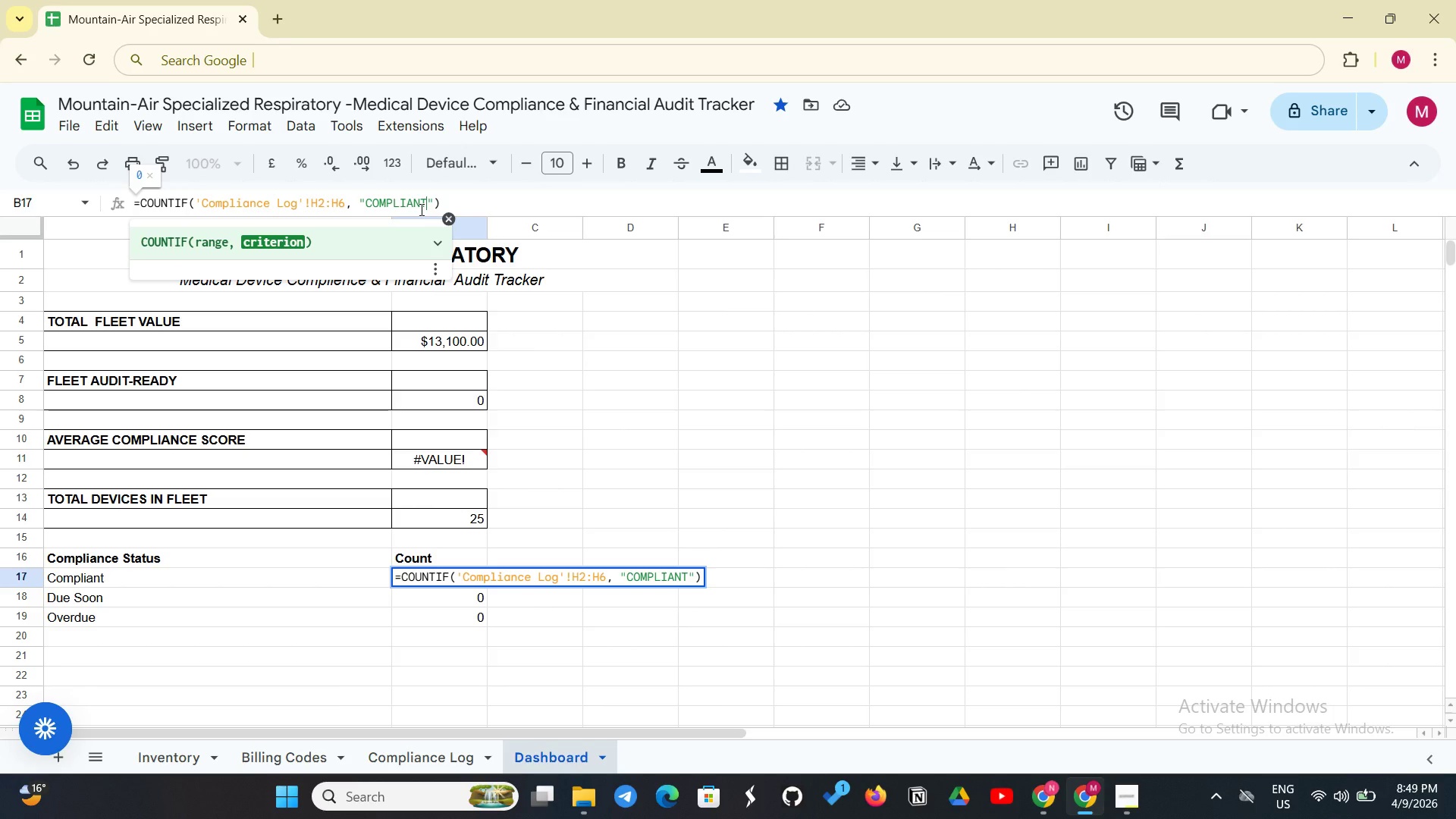 
key(Enter)
 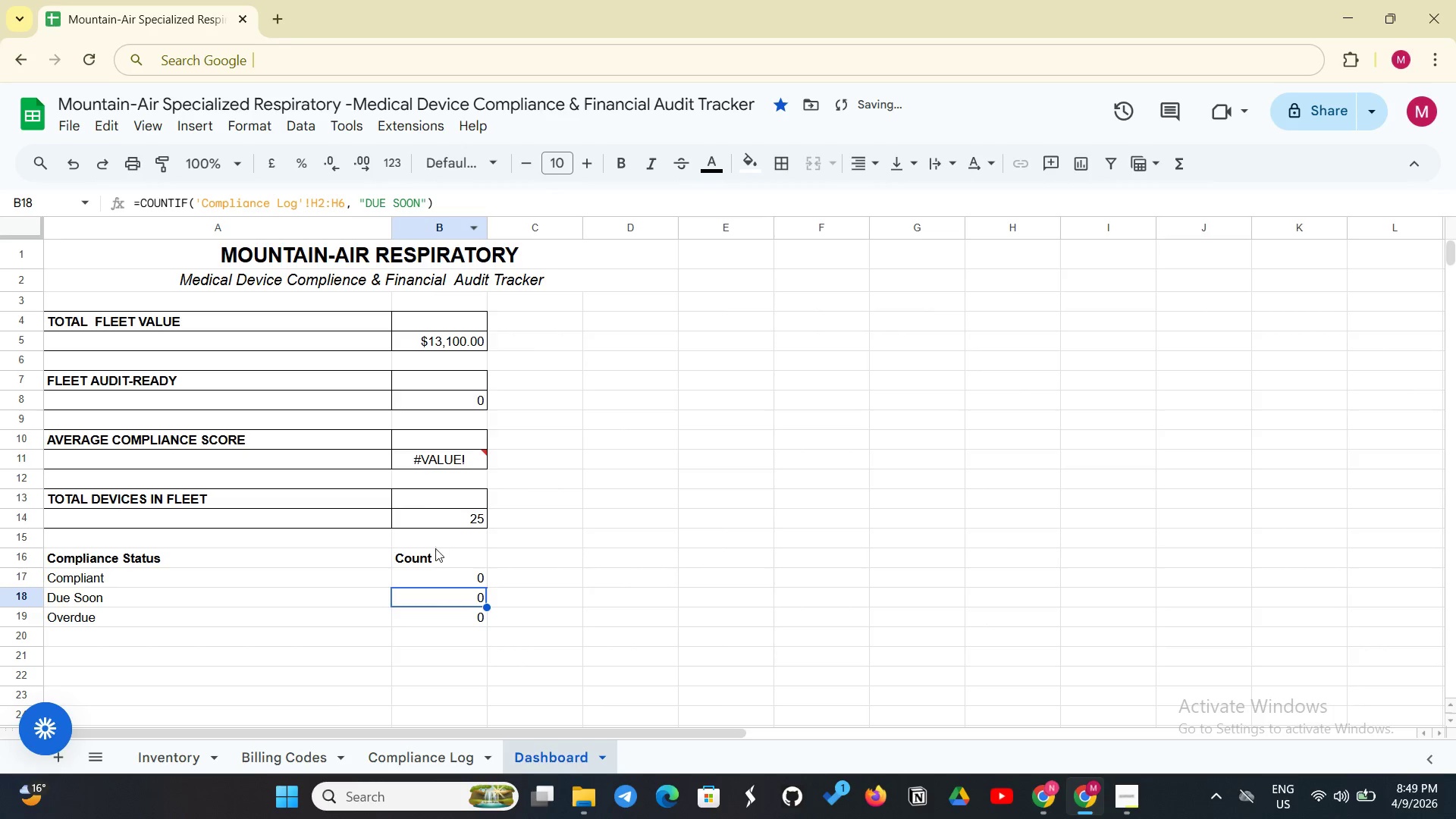 
left_click([456, 624])
 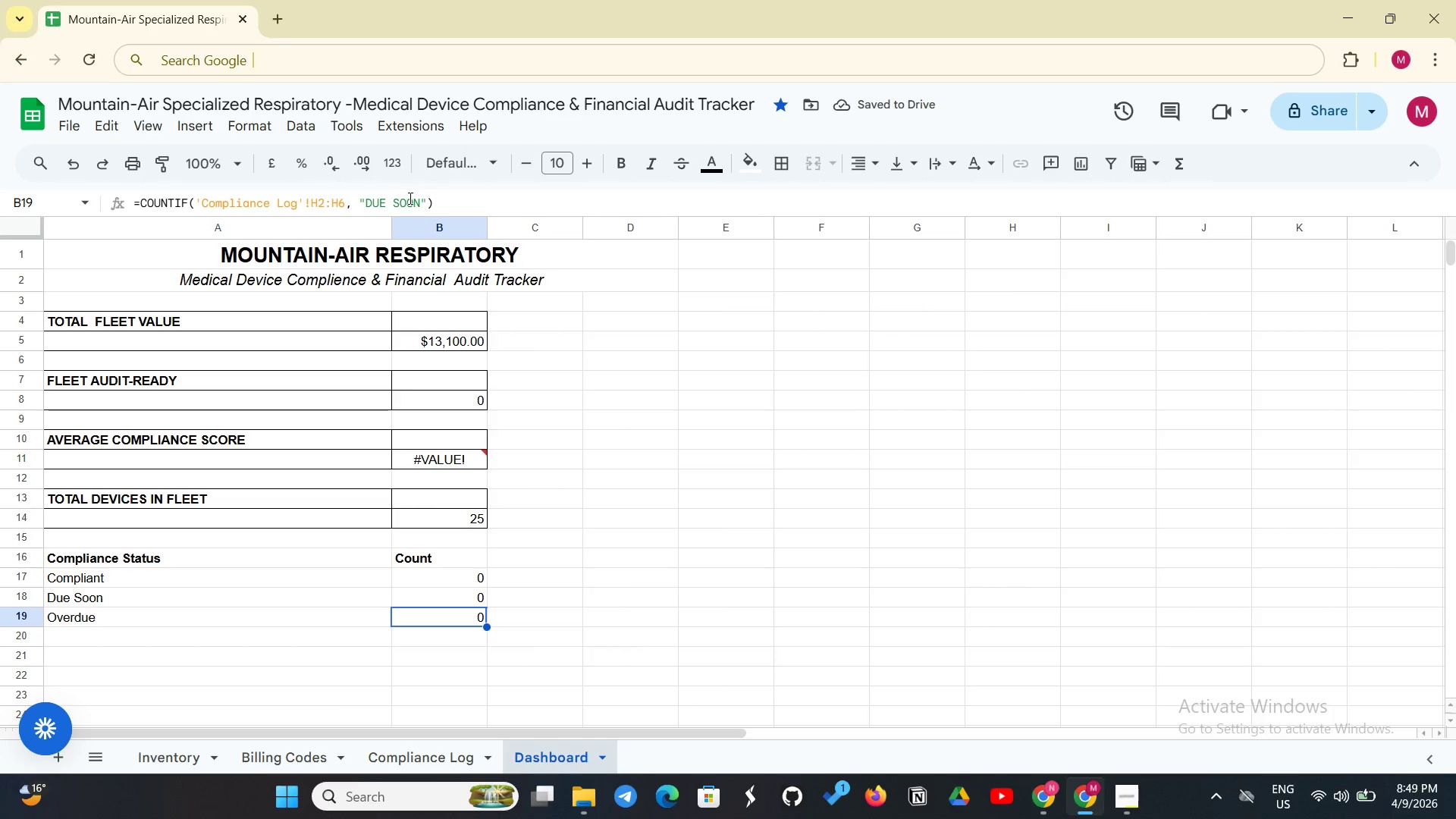 
left_click([422, 198])
 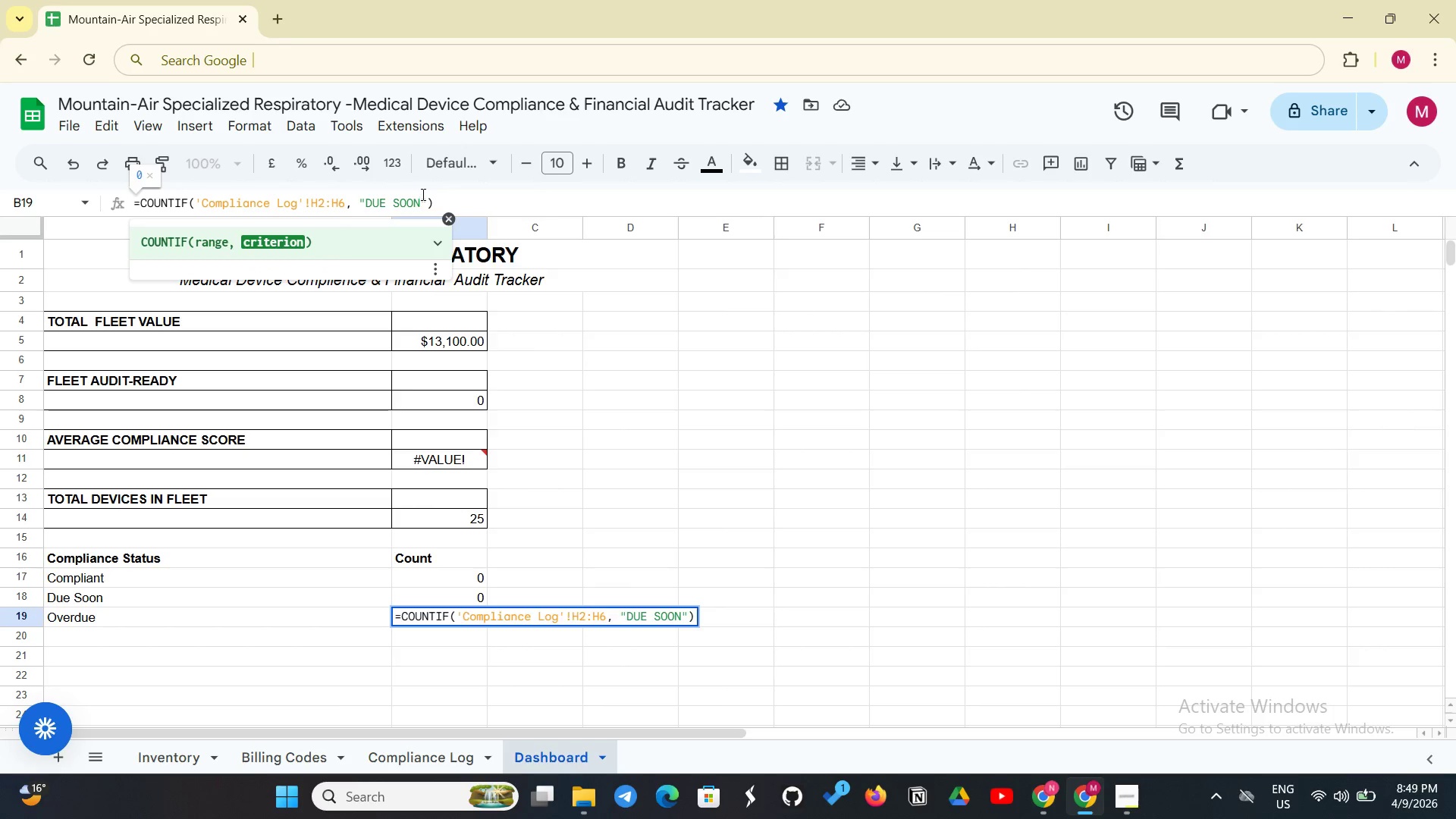 
key(Backspace)
key(Backspace)
key(Backspace)
key(Backspace)
key(Backspace)
key(Backspace)
key(Backspace)
key(Backspace)
type(OVERDUE)
 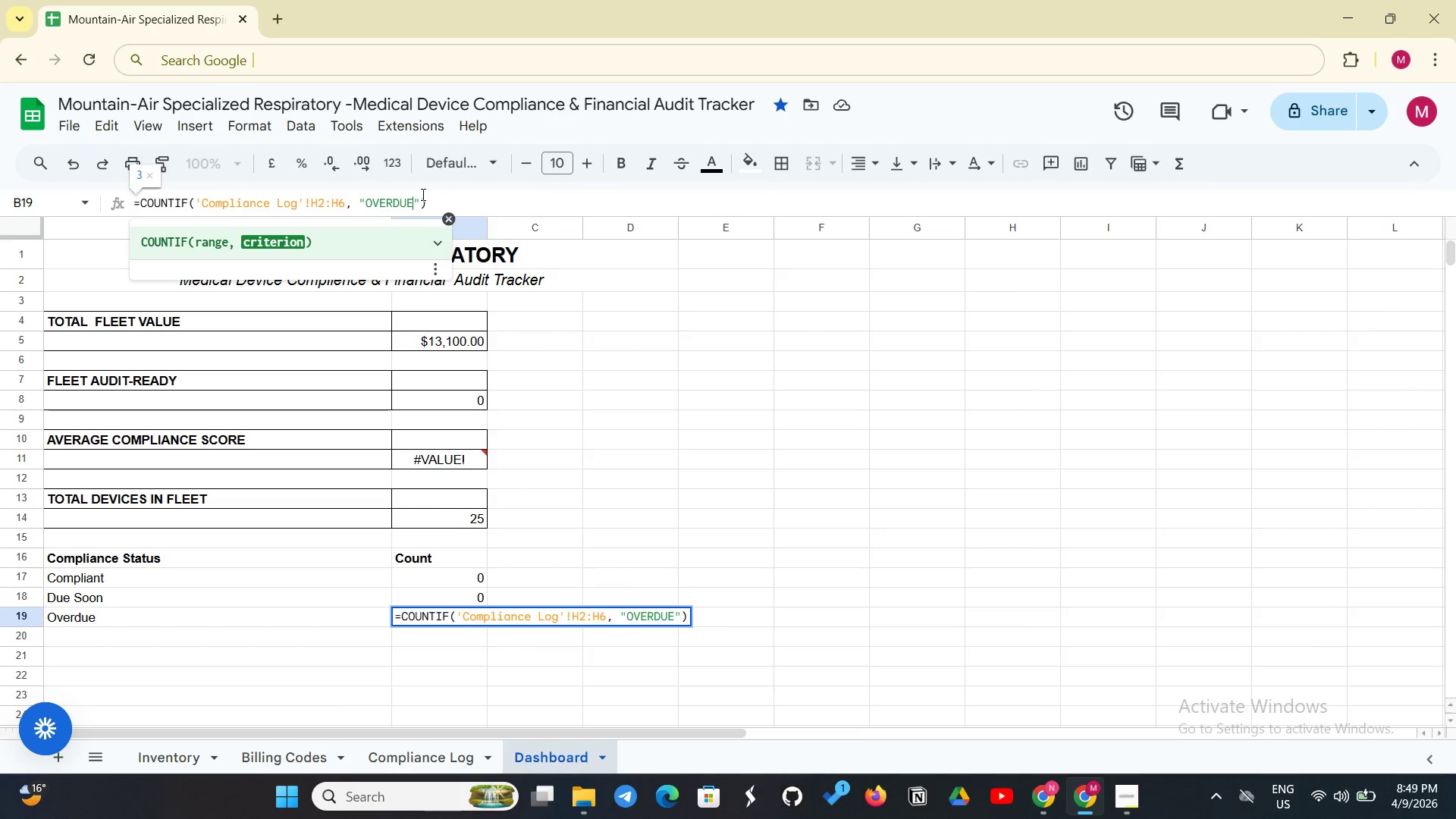 
key(Enter)
 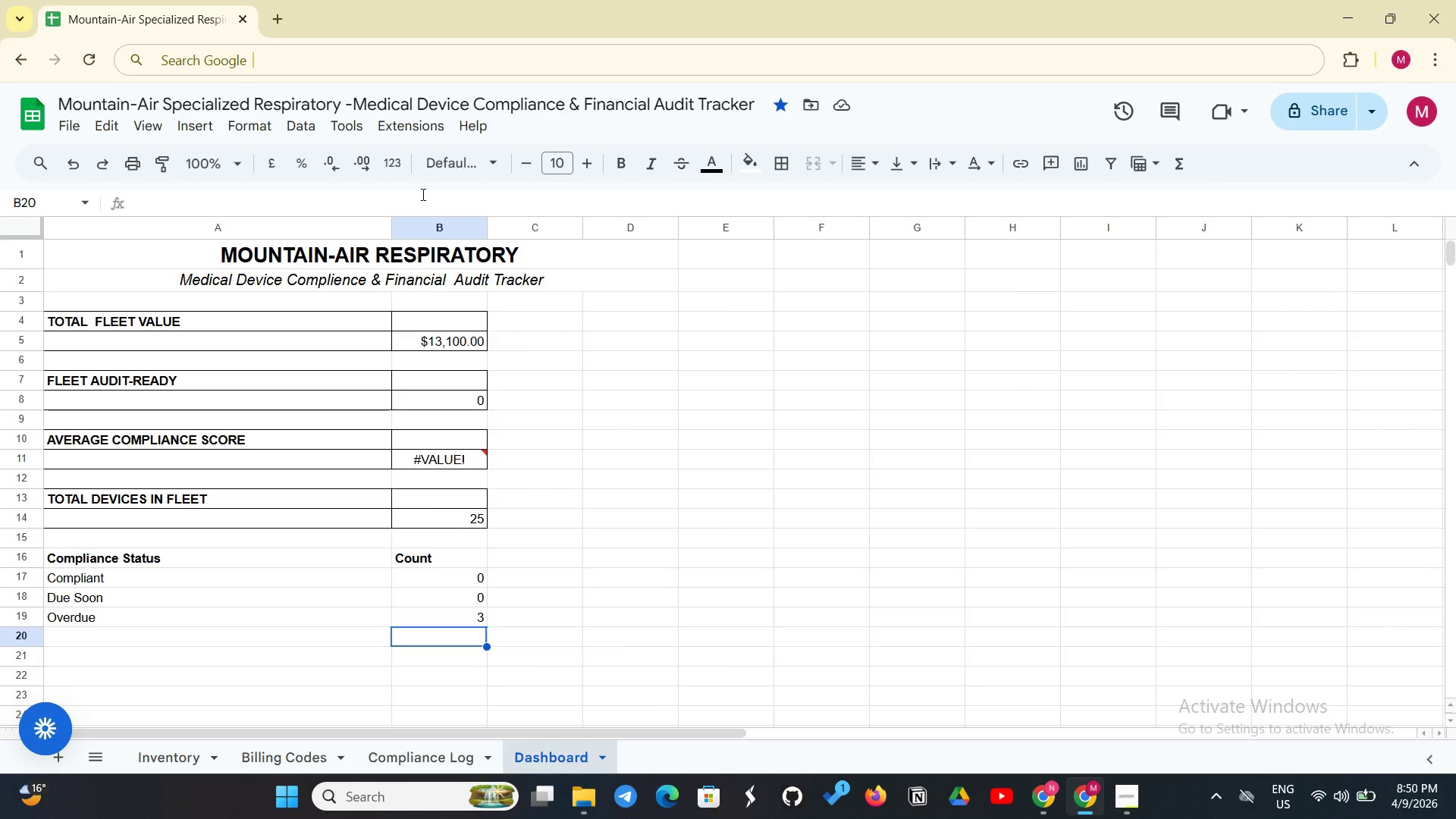 
wait(21.36)
 